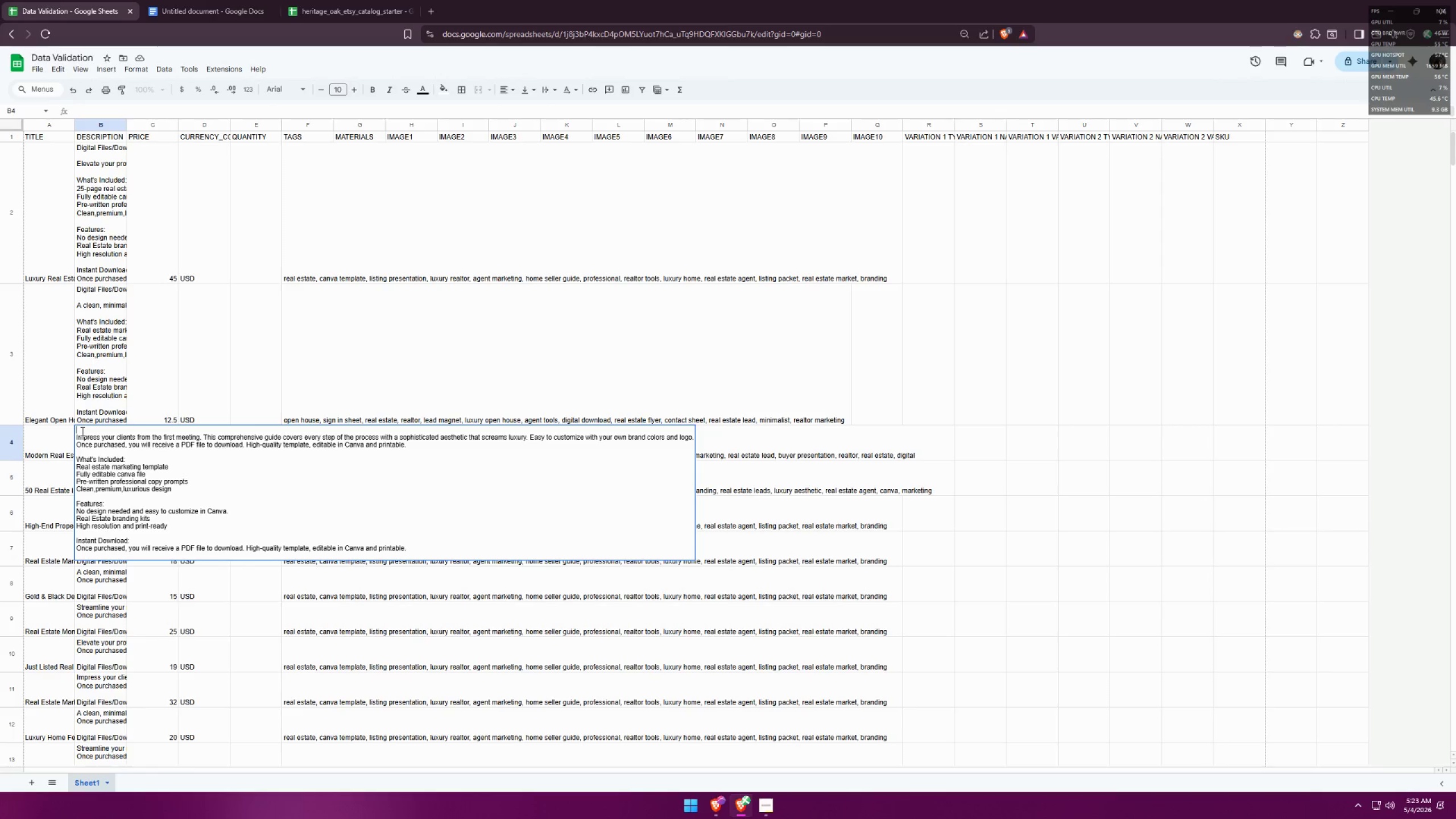 
key(Control+V)
 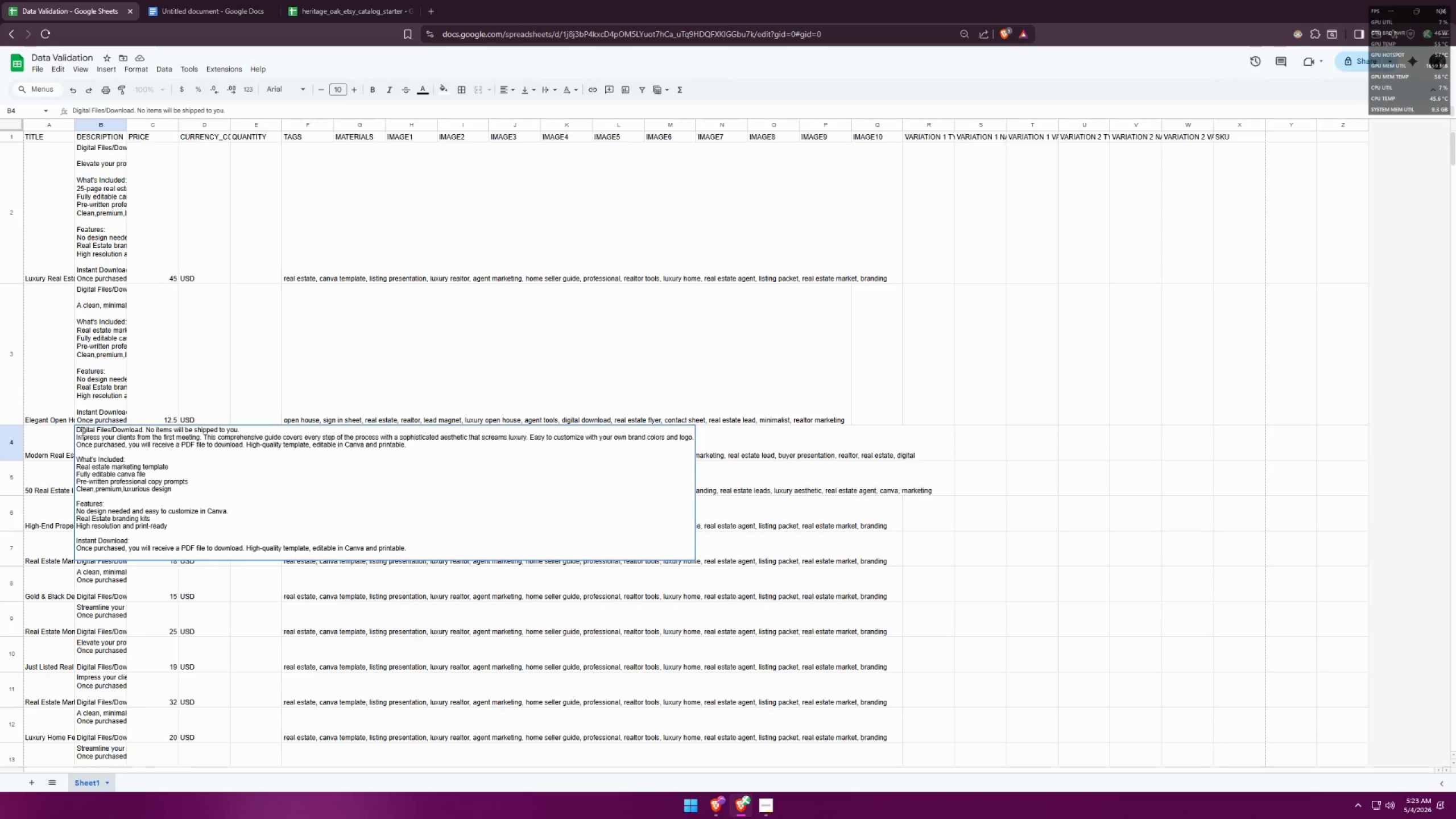 
hold_key(key=ControlLeft, duration=0.98)
 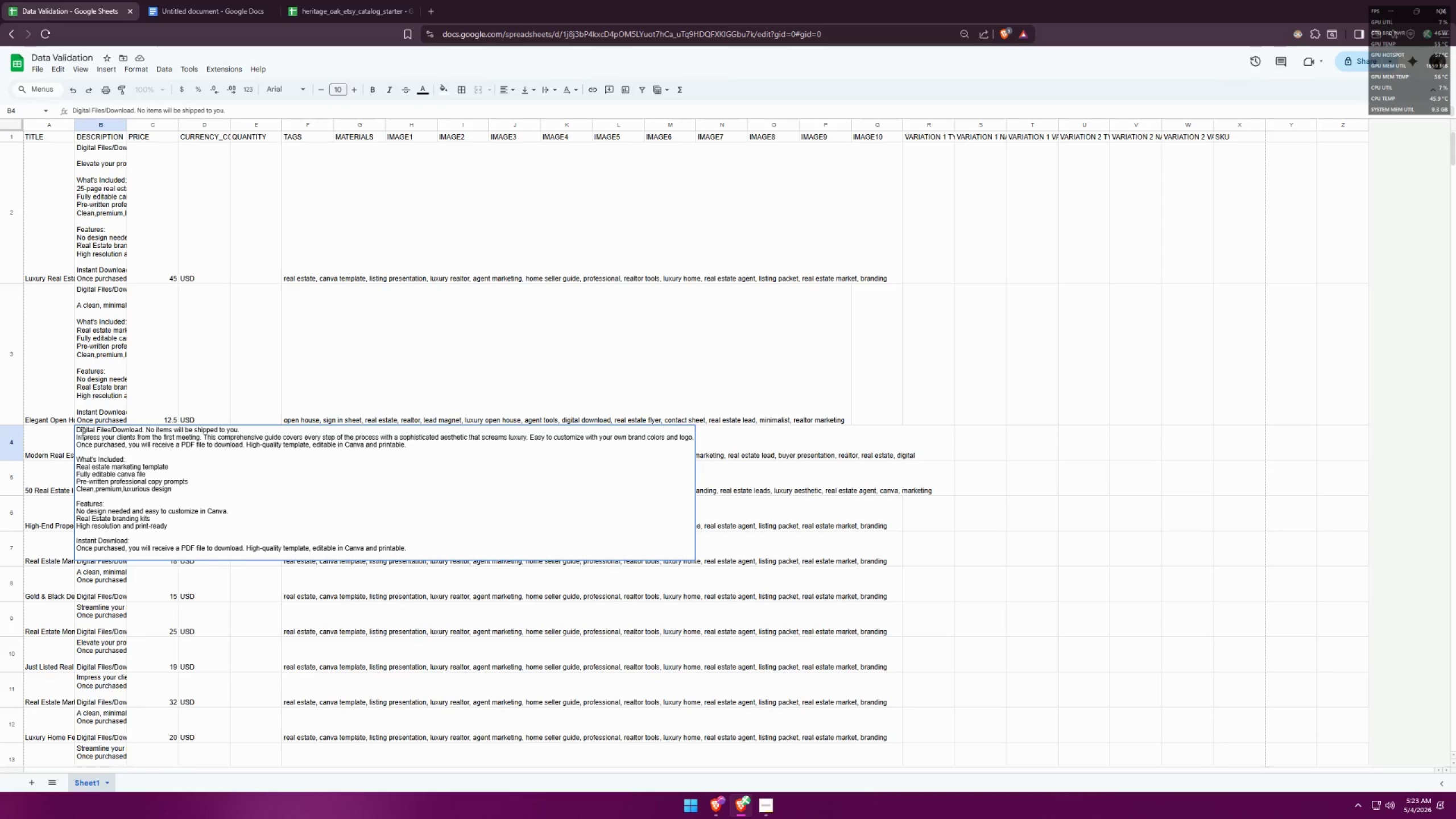 
key(Control+Enter)
 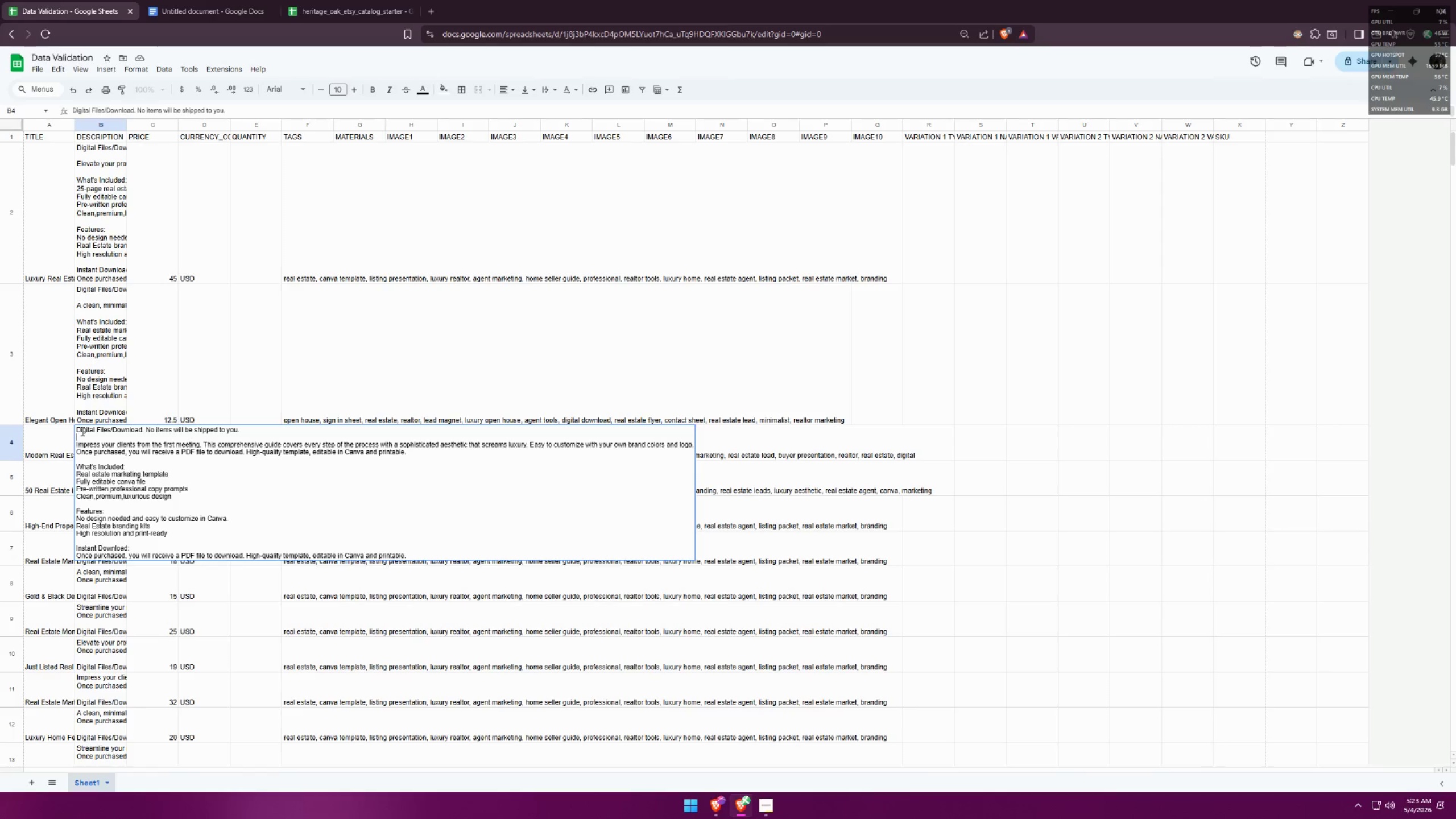 
key(ArrowDown)
 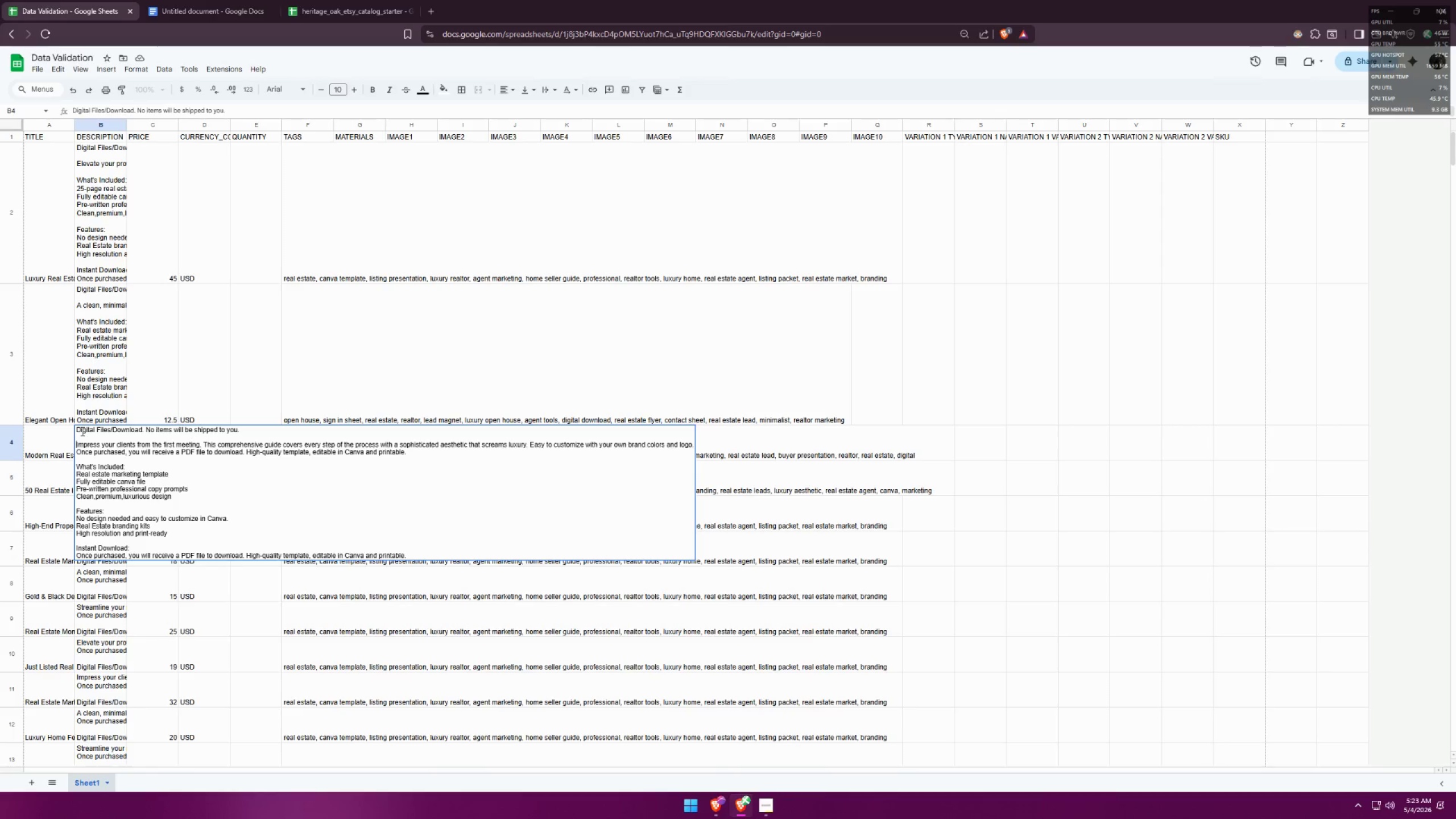 
key(ArrowDown)
 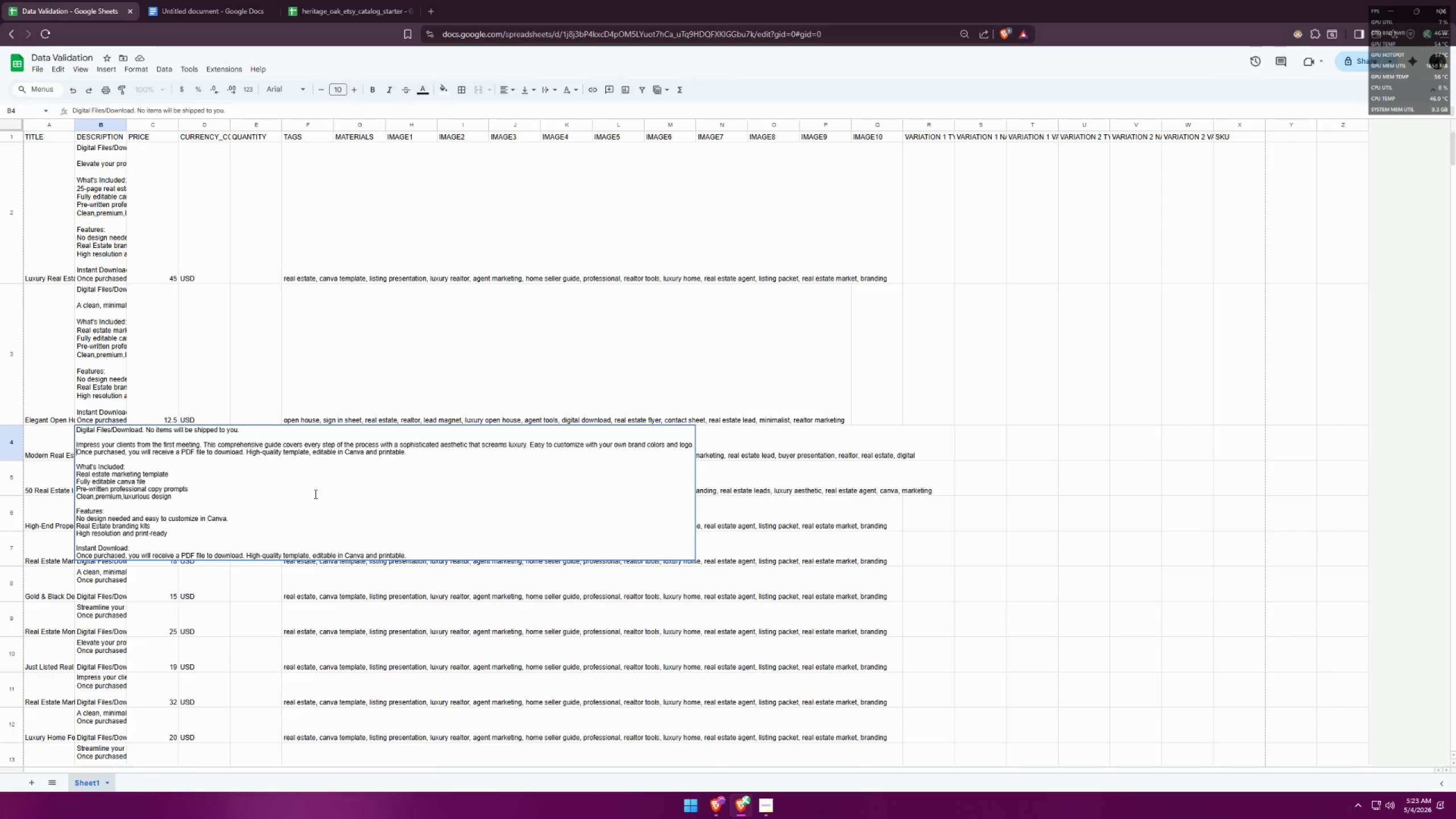 
left_click_drag(start_coordinate=[414, 454], to_coordinate=[56, 452])
 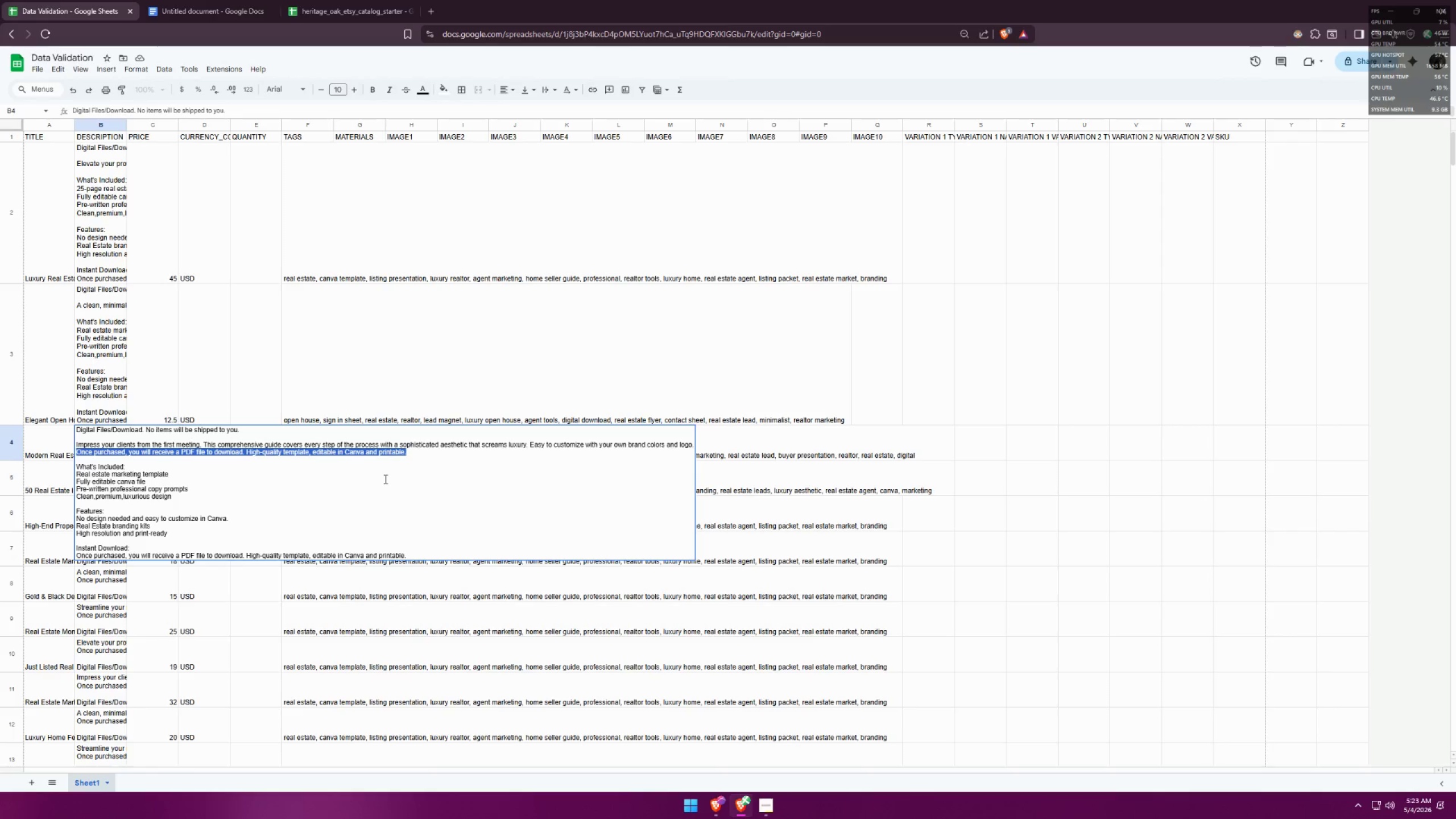 
key(Control+X)
 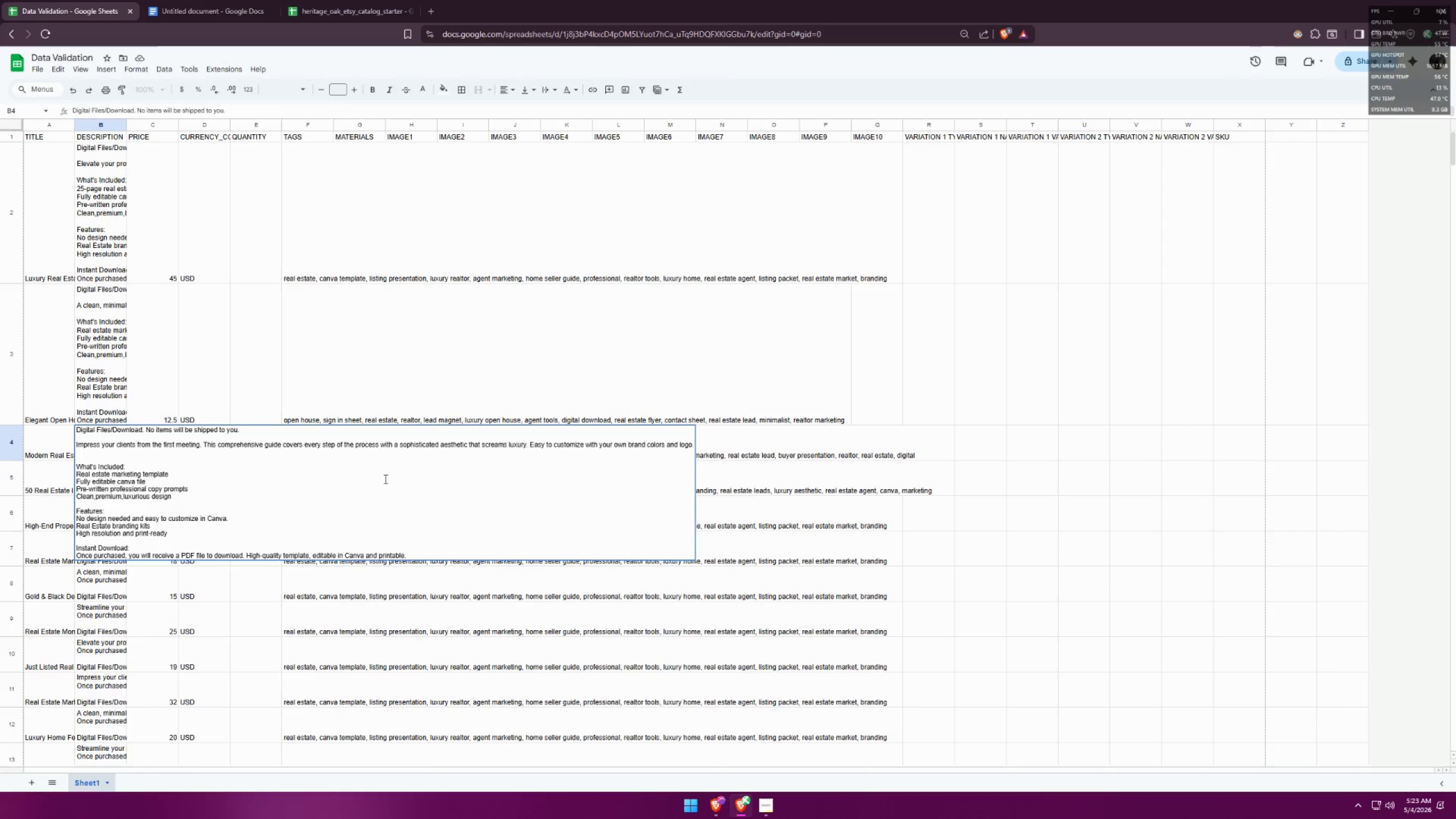 
key(Backspace)
 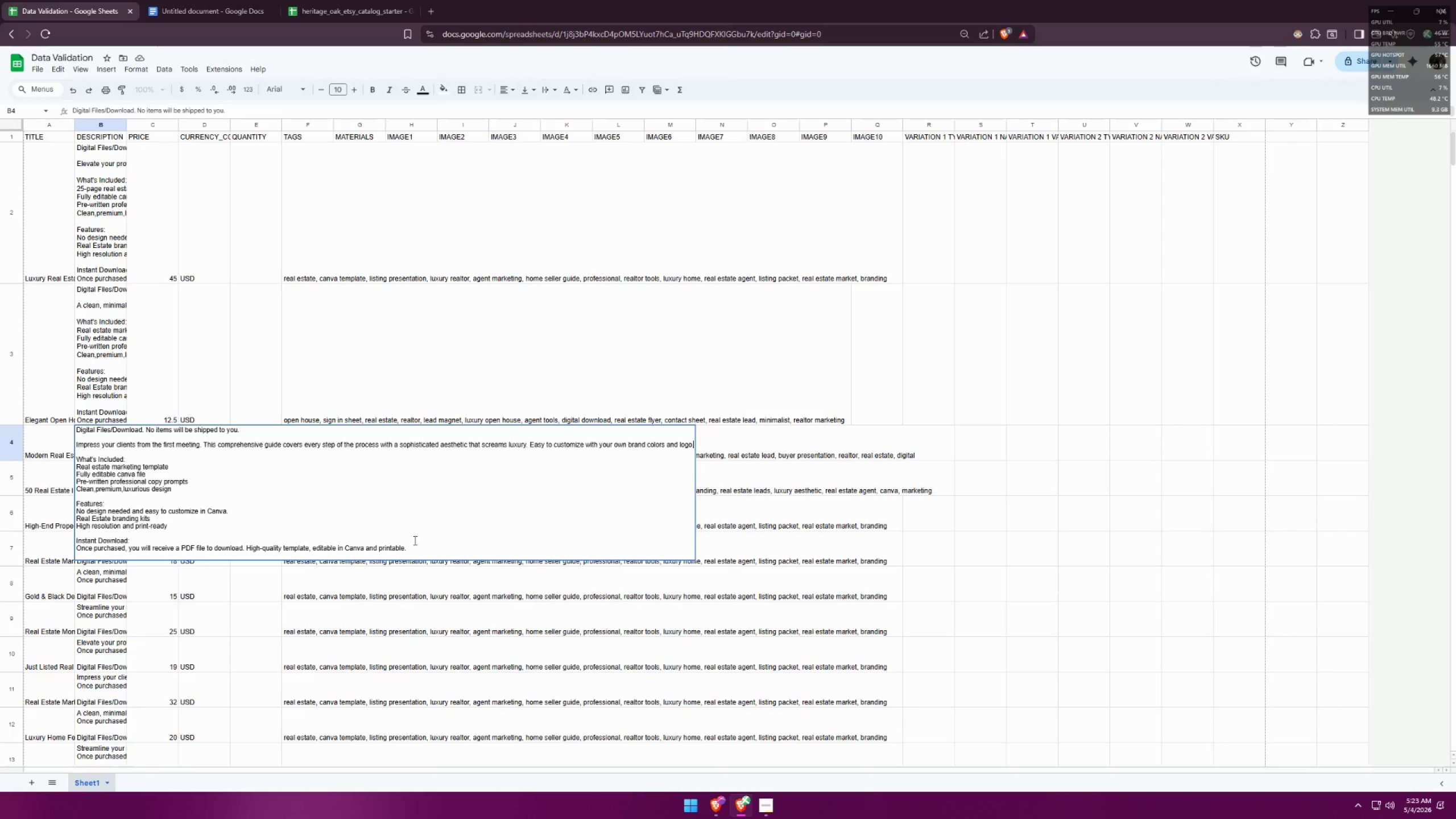 
left_click_drag(start_coordinate=[416, 545], to_coordinate=[66, 563])
 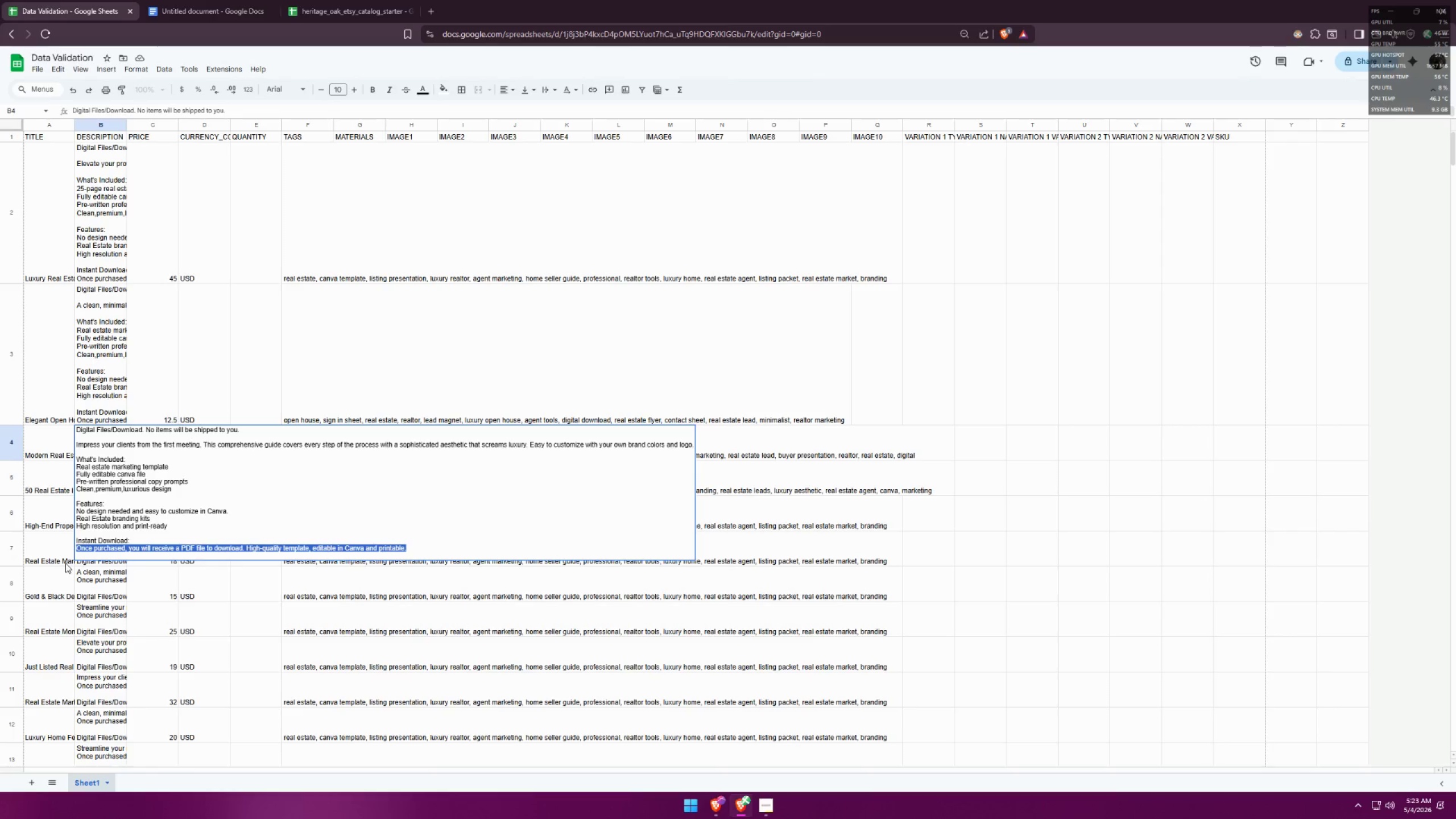 
key(Control+V)
 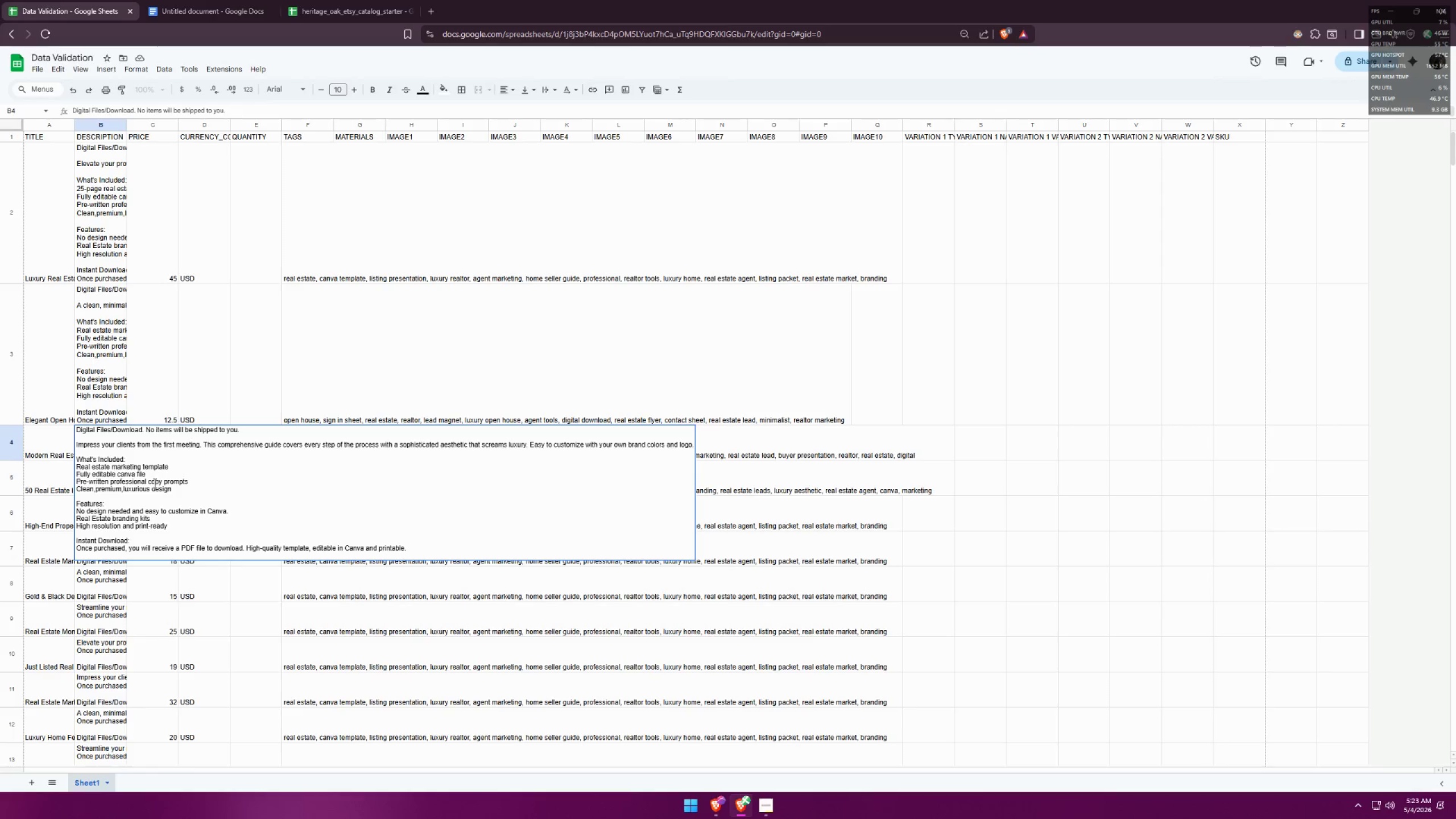 
wait(20.77)
 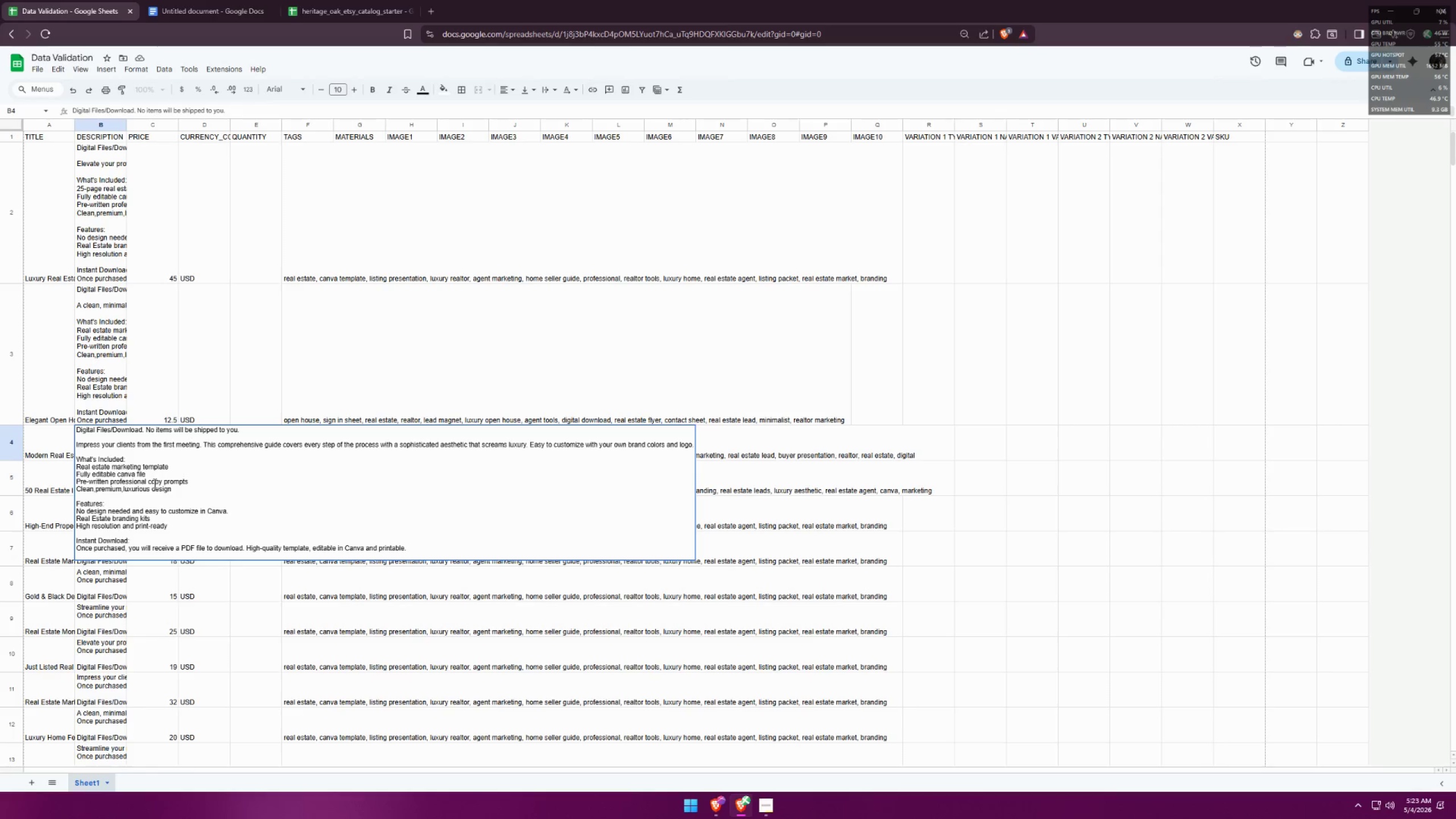 
double_click([37, 468])
 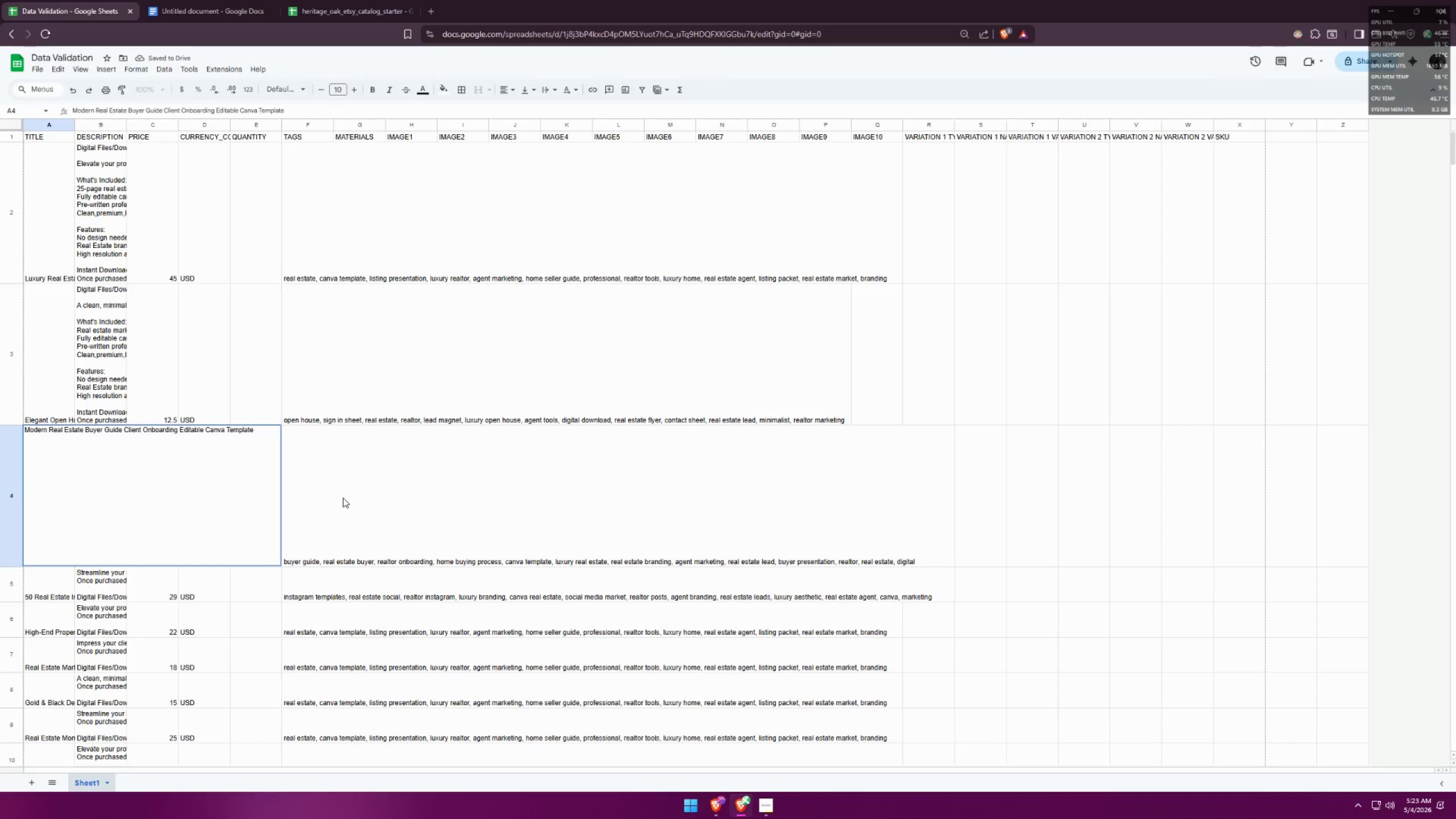 
left_click([343, 498])
 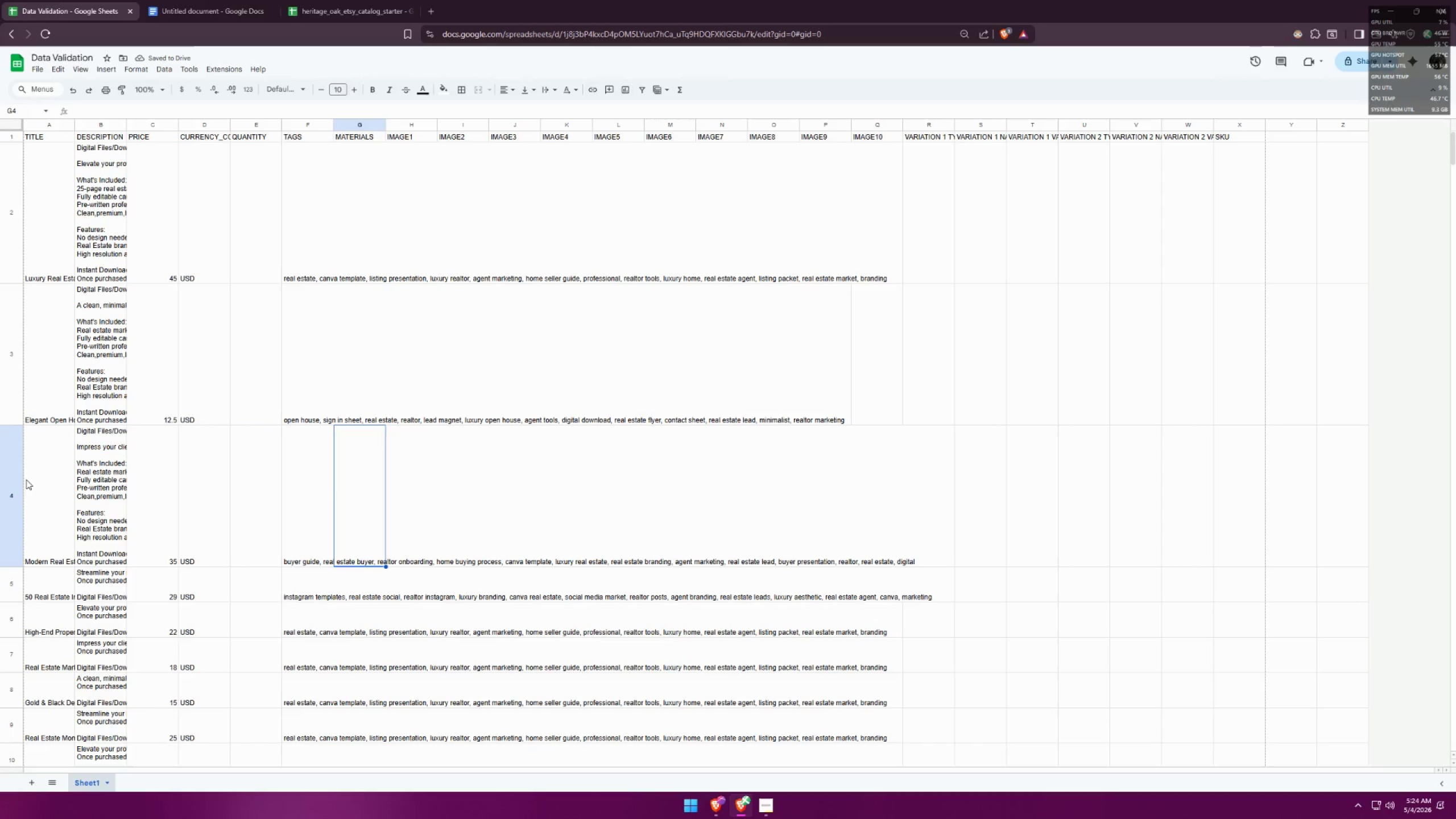 
left_click([25, 479])
 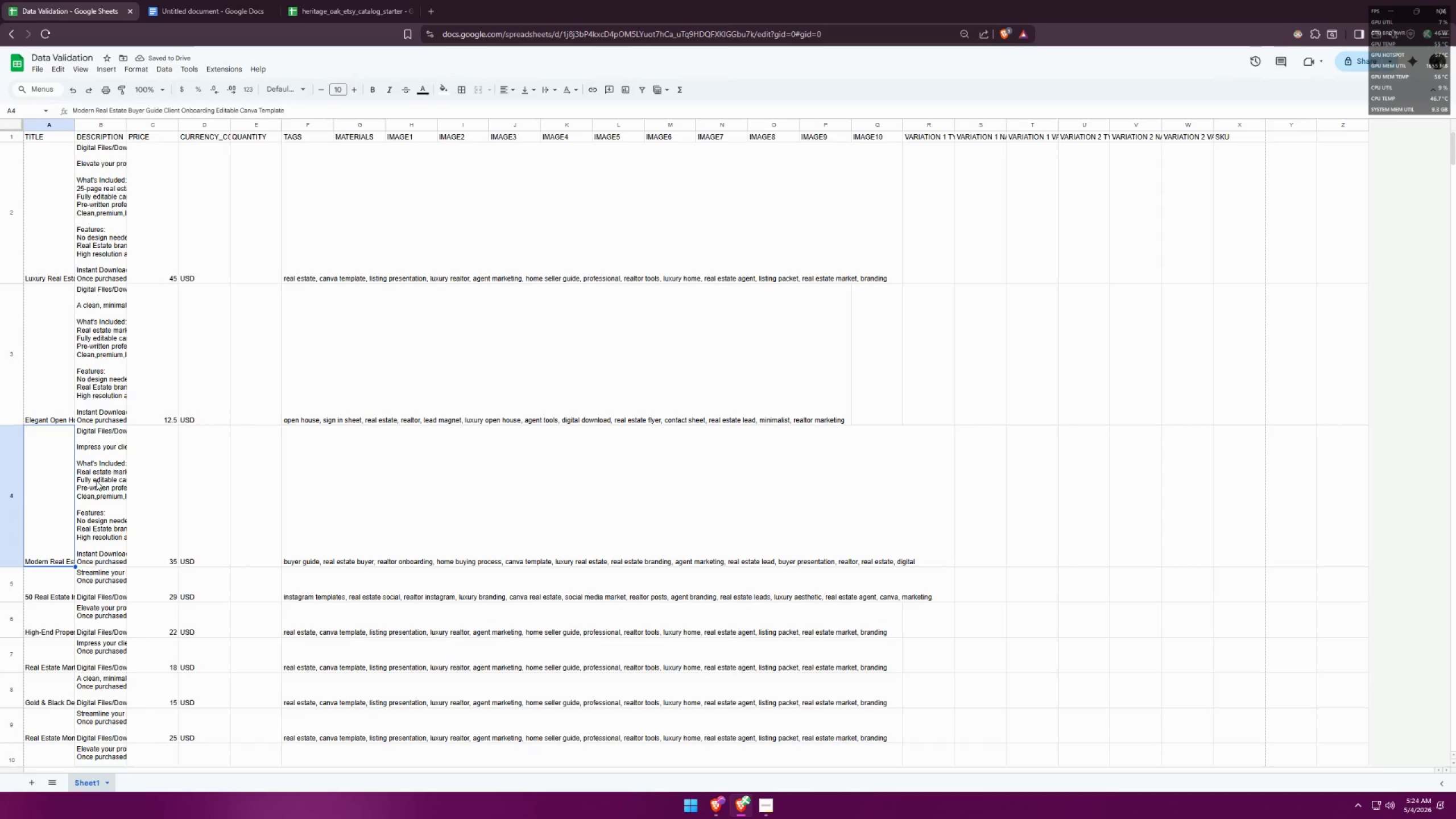 
triple_click([96, 480])
 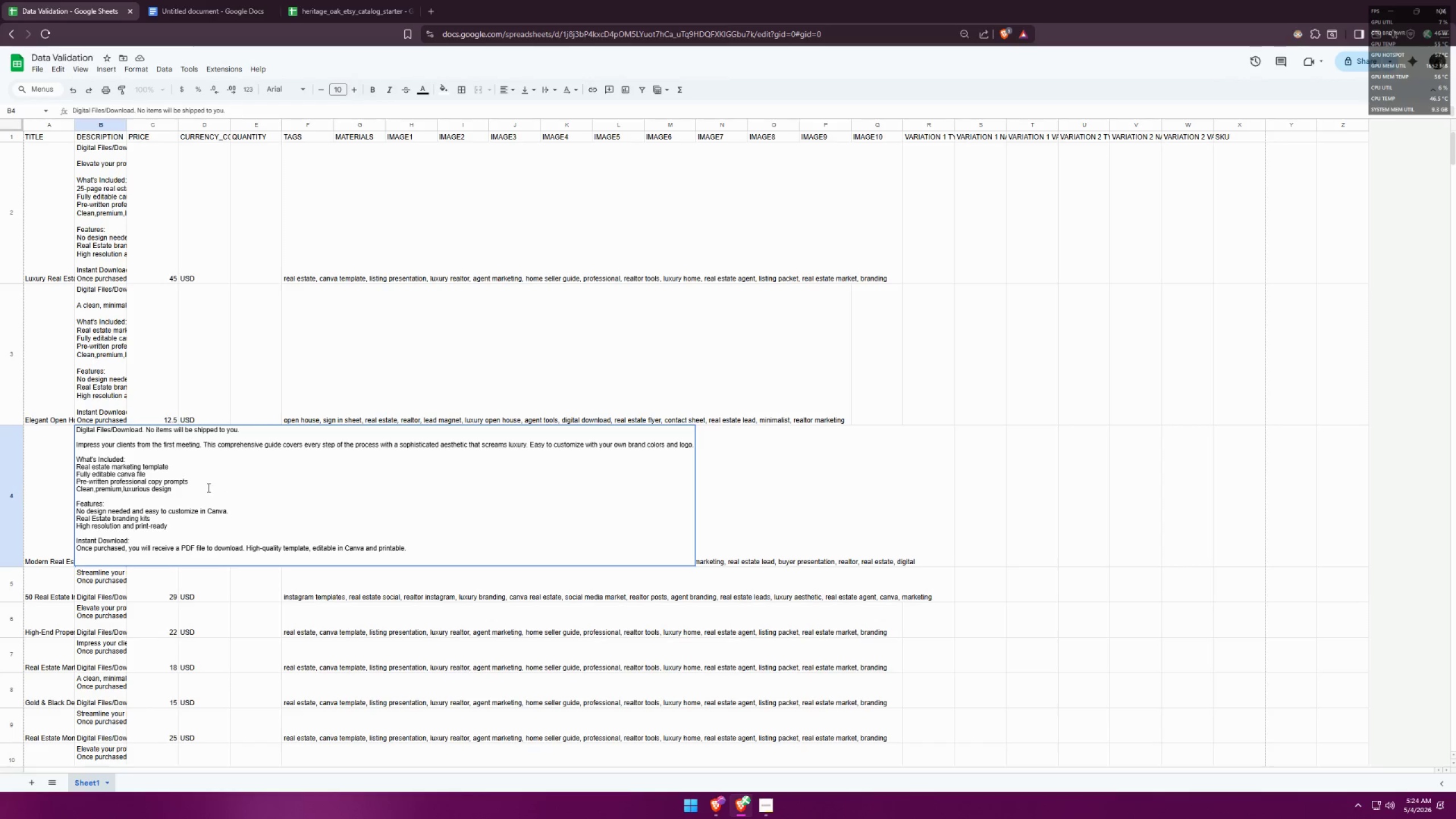 
wait(7.2)
 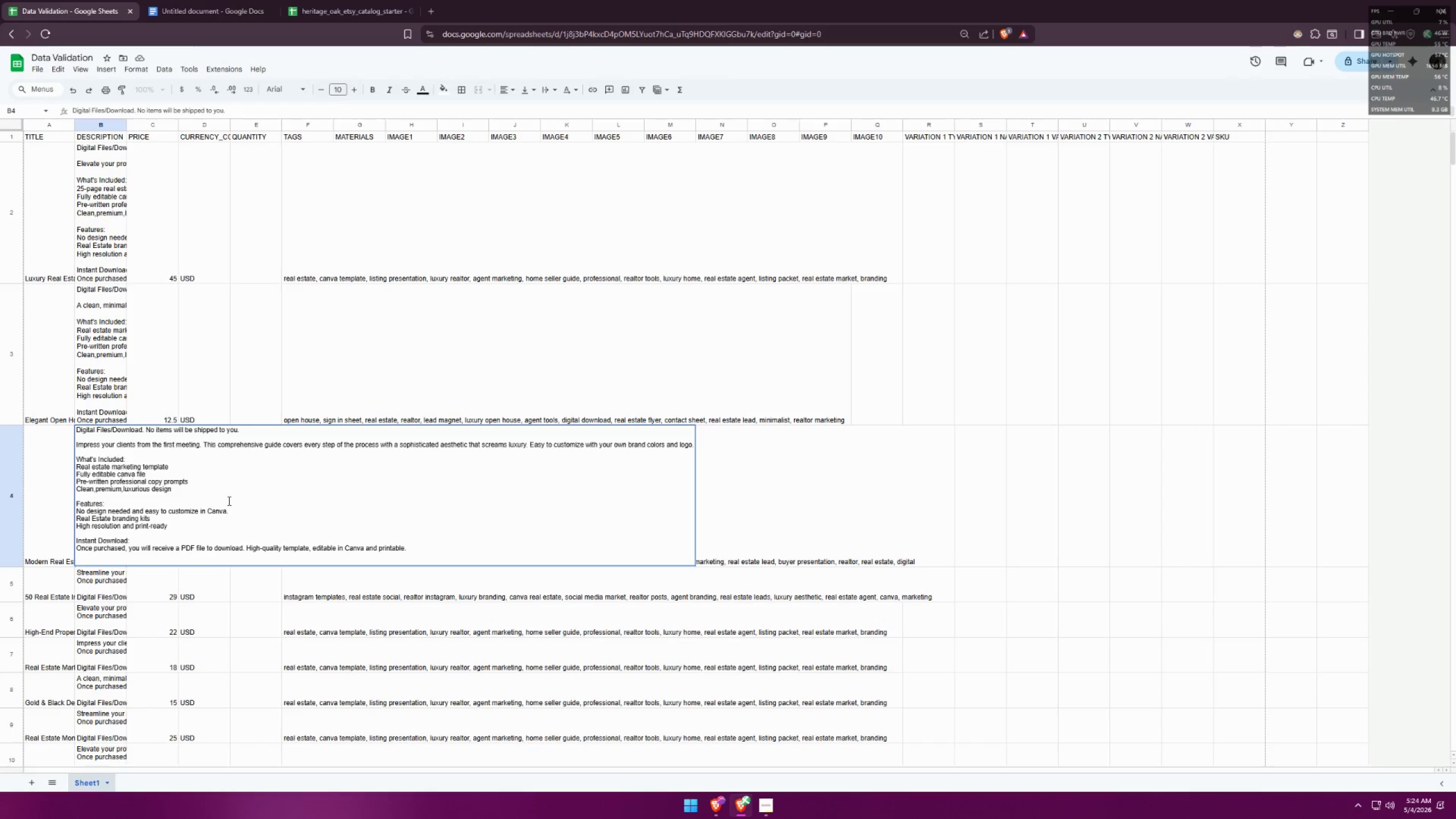 
left_click([192, 479])
 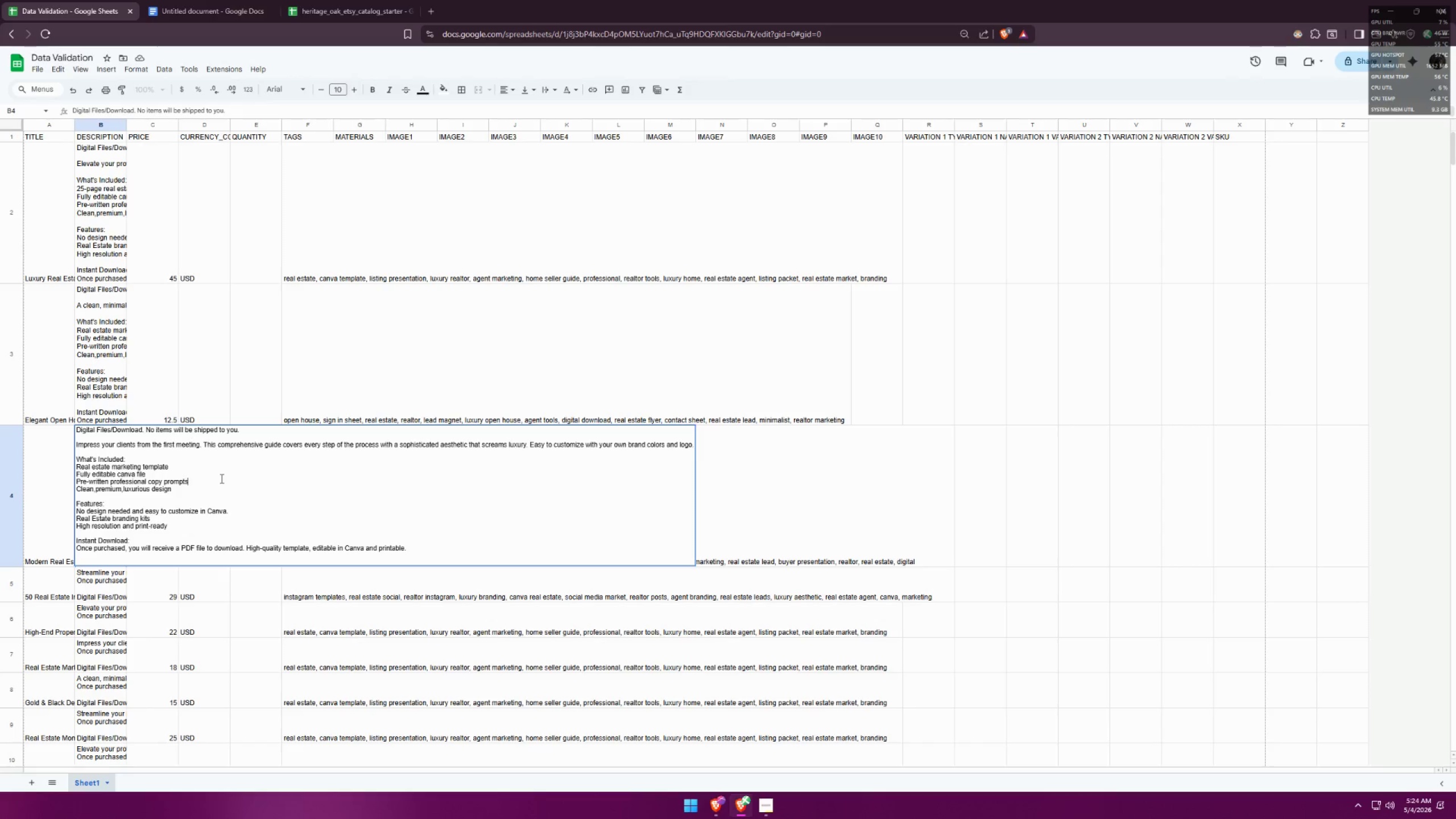 
wait(7.16)
 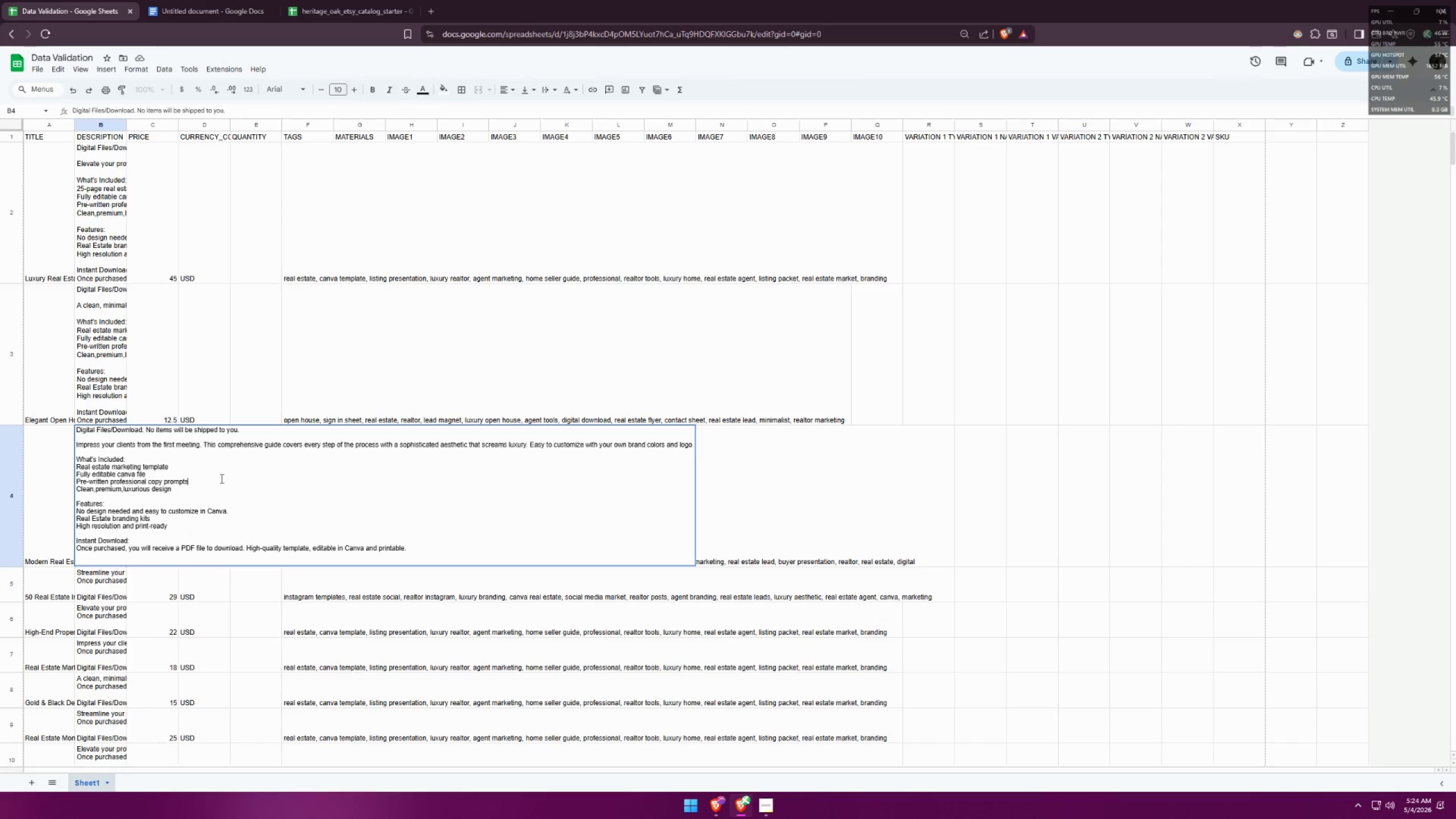 
left_click([701, 508])
 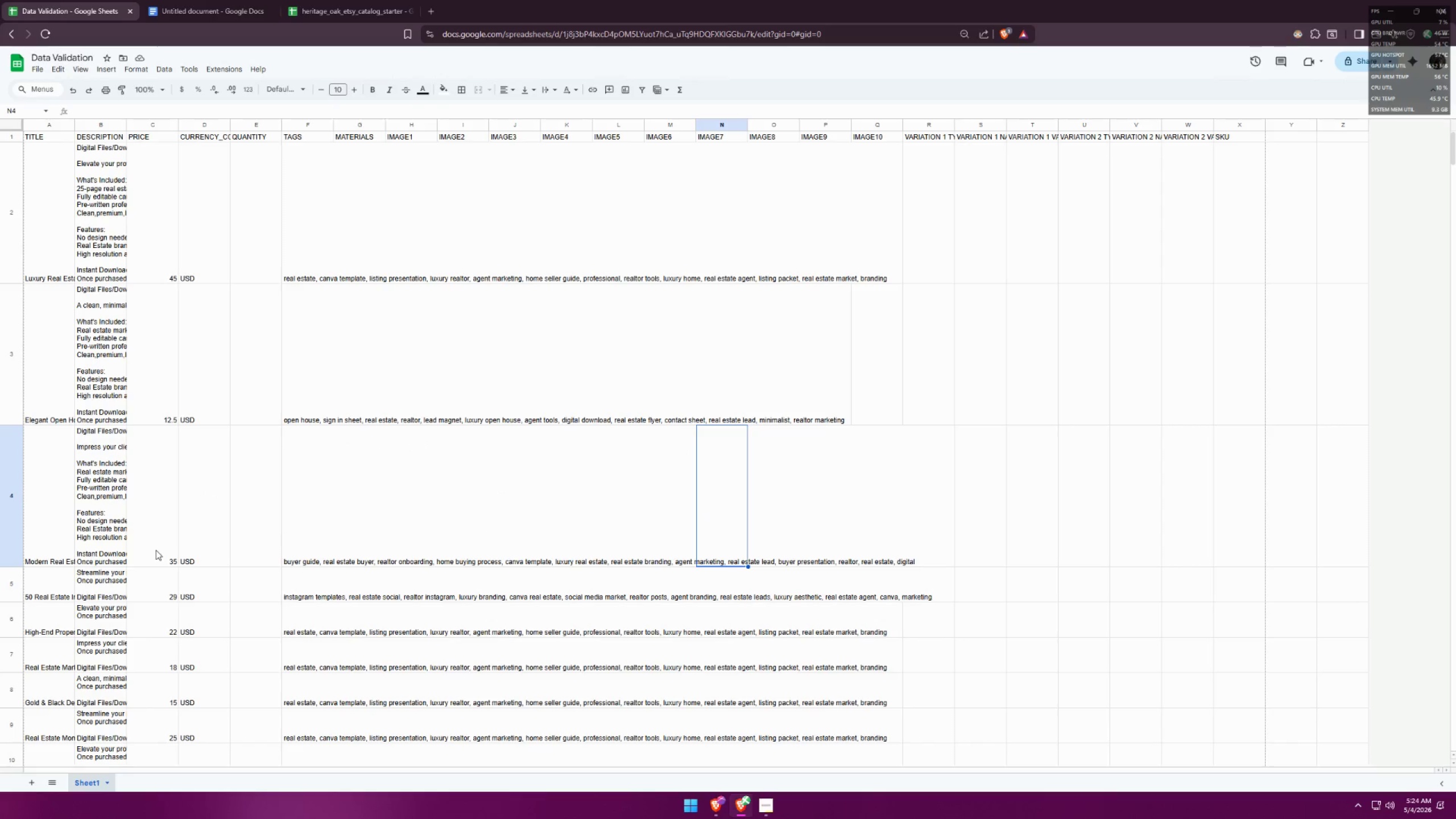 
scroll: coordinate [98, 535], scroll_direction: down, amount: 2.0
 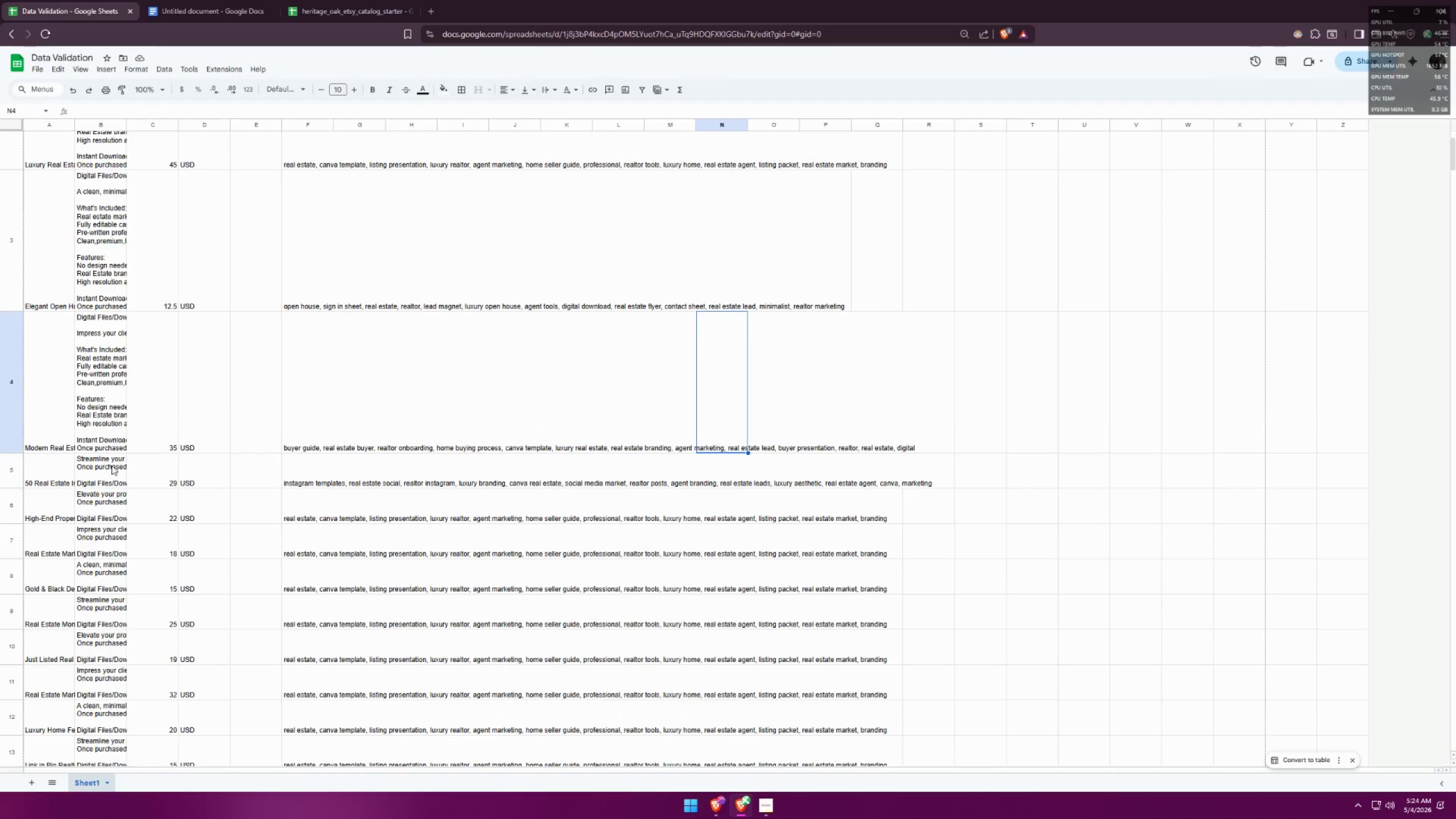 
left_click([100, 427])
 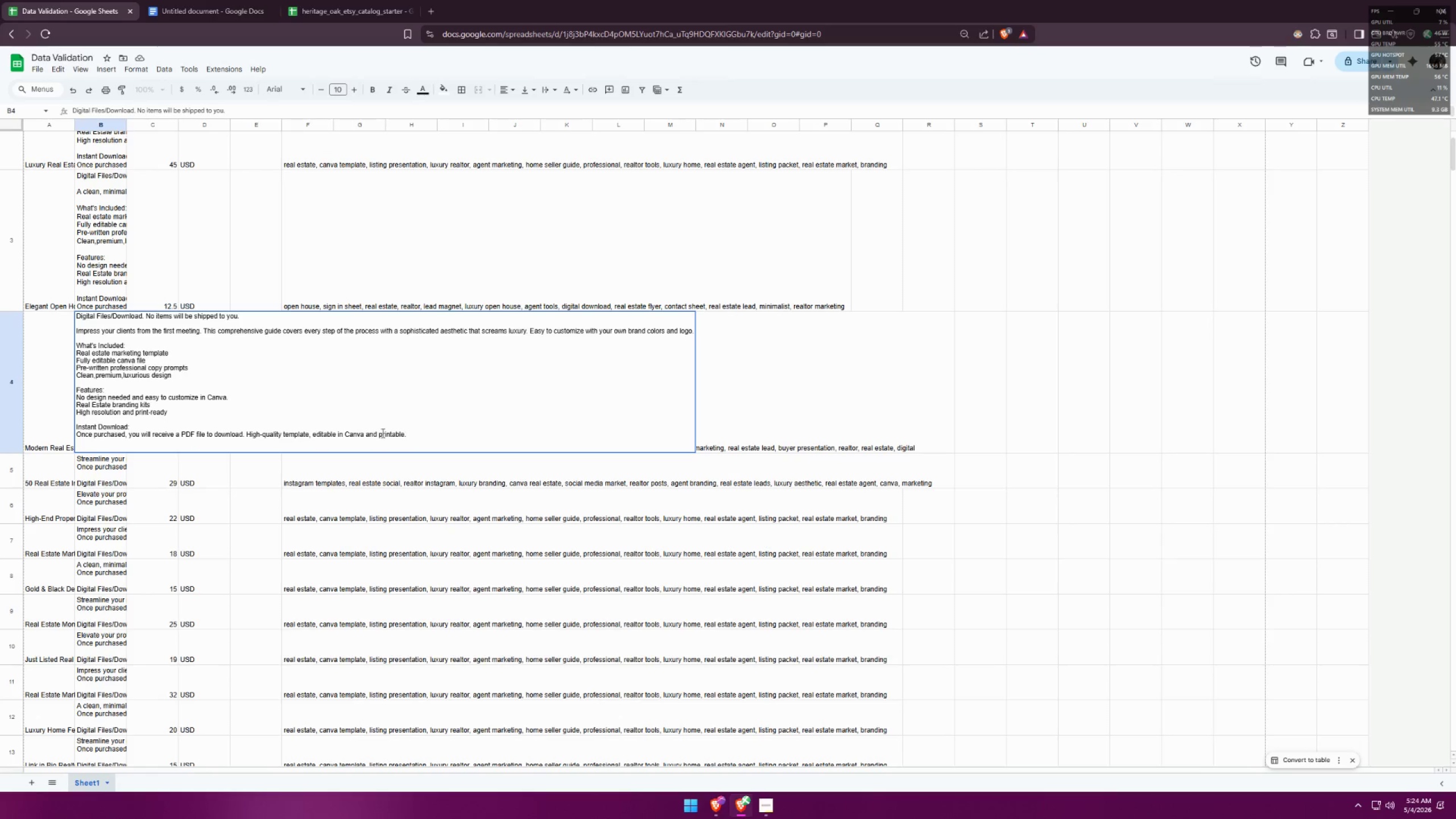 
left_click_drag(start_coordinate=[417, 435], to_coordinate=[72, 345])
 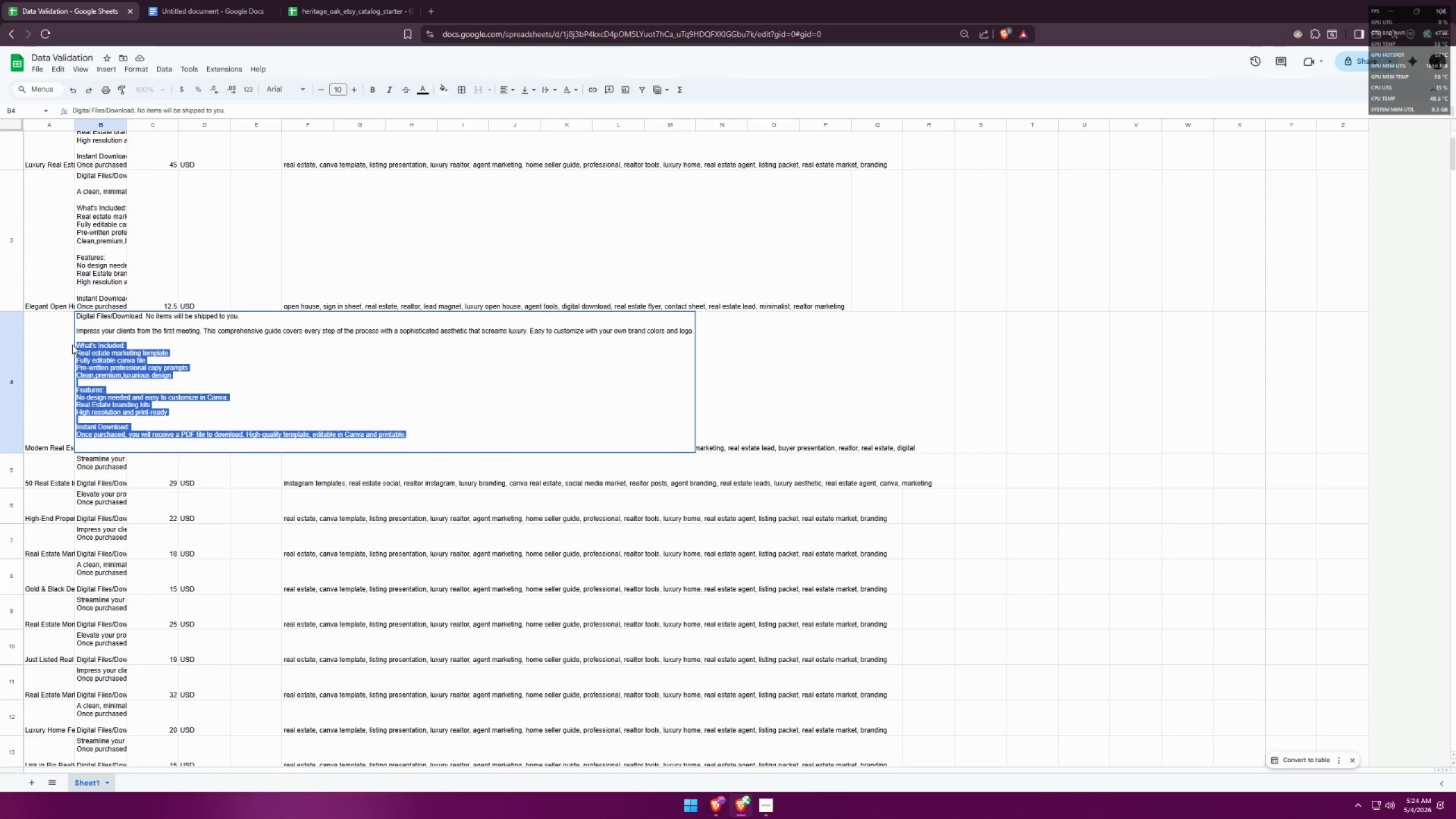 
key(Control+C)
 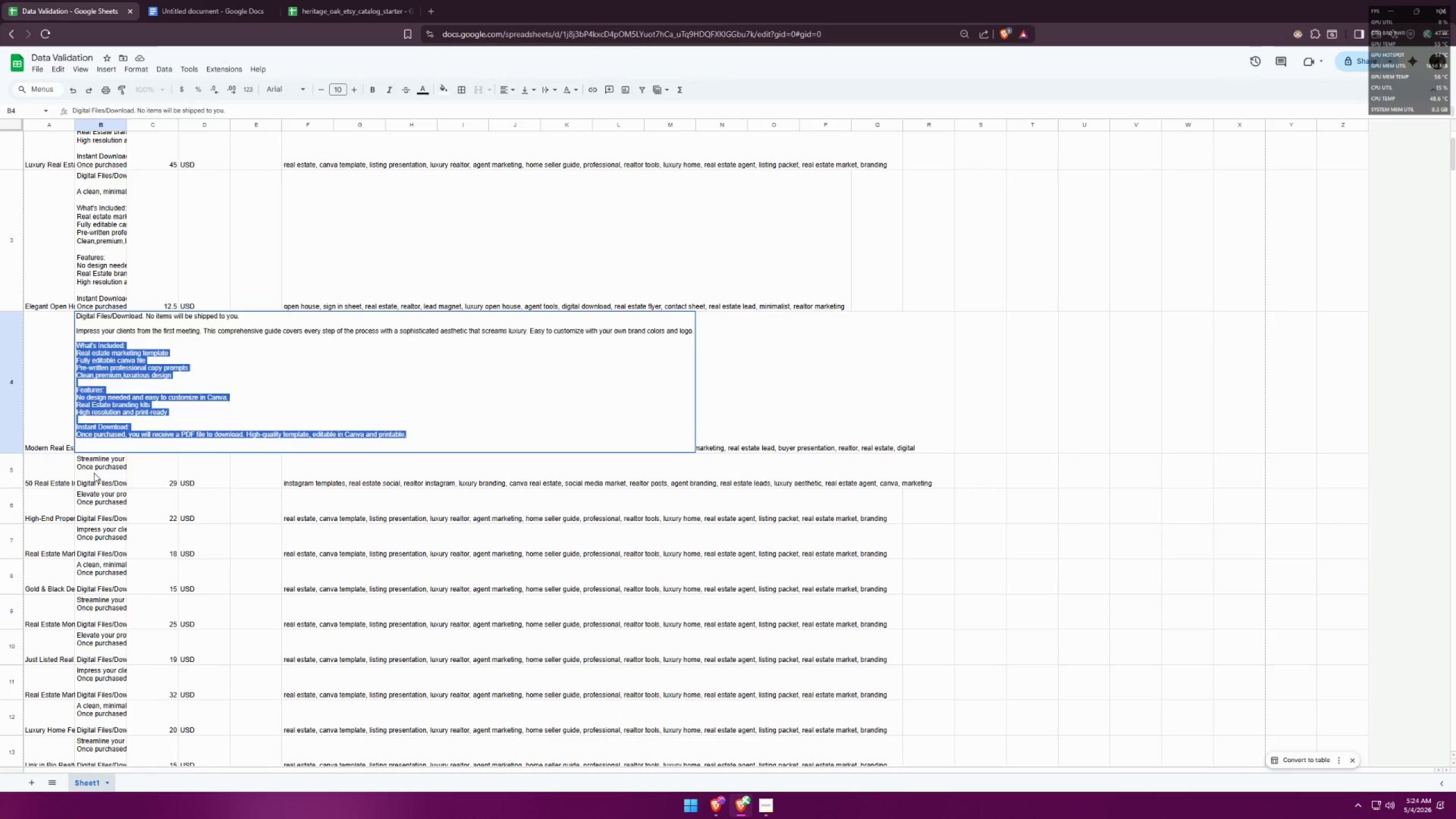 
double_click([90, 470])
 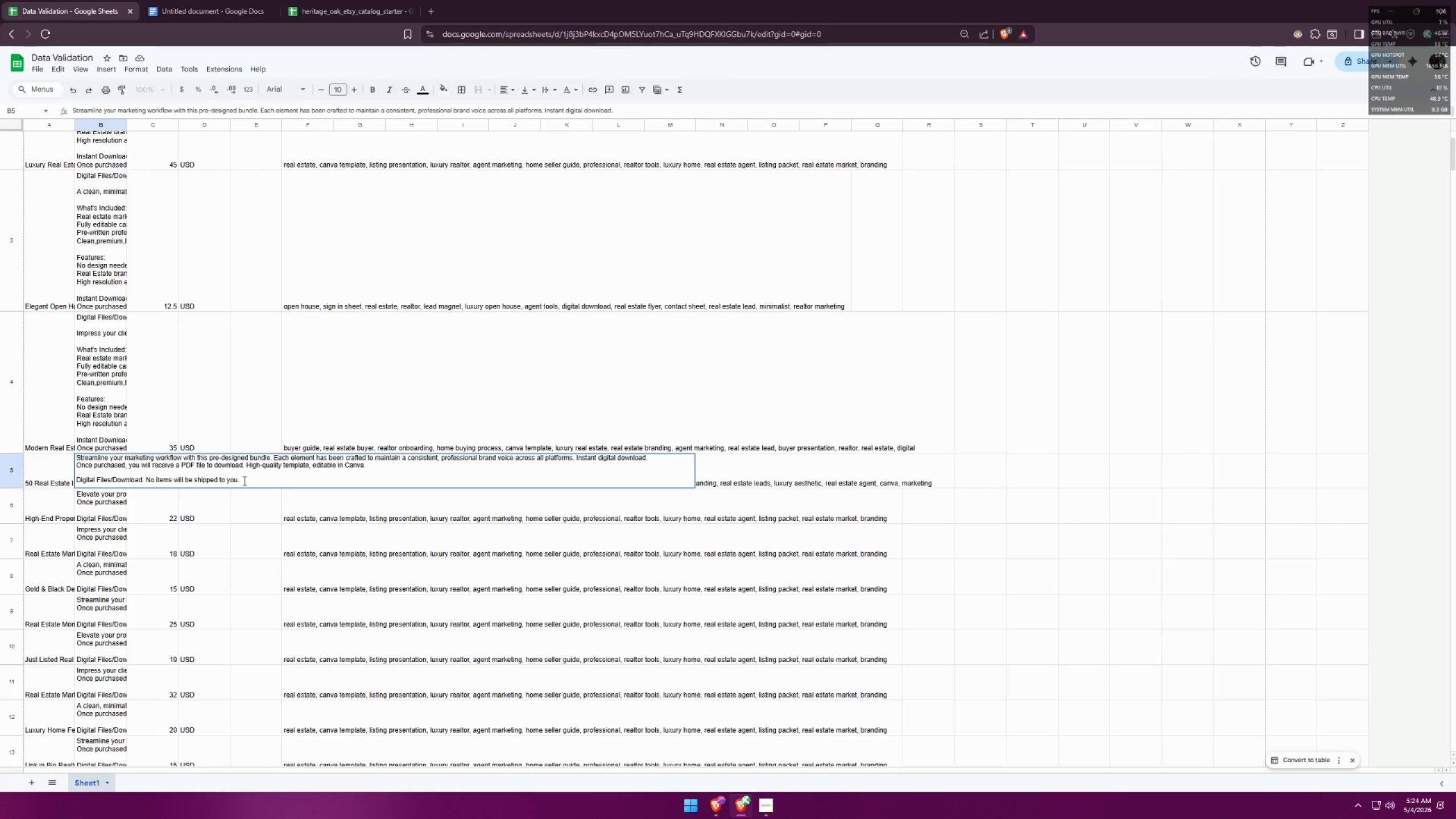 
key(Control+Enter)
 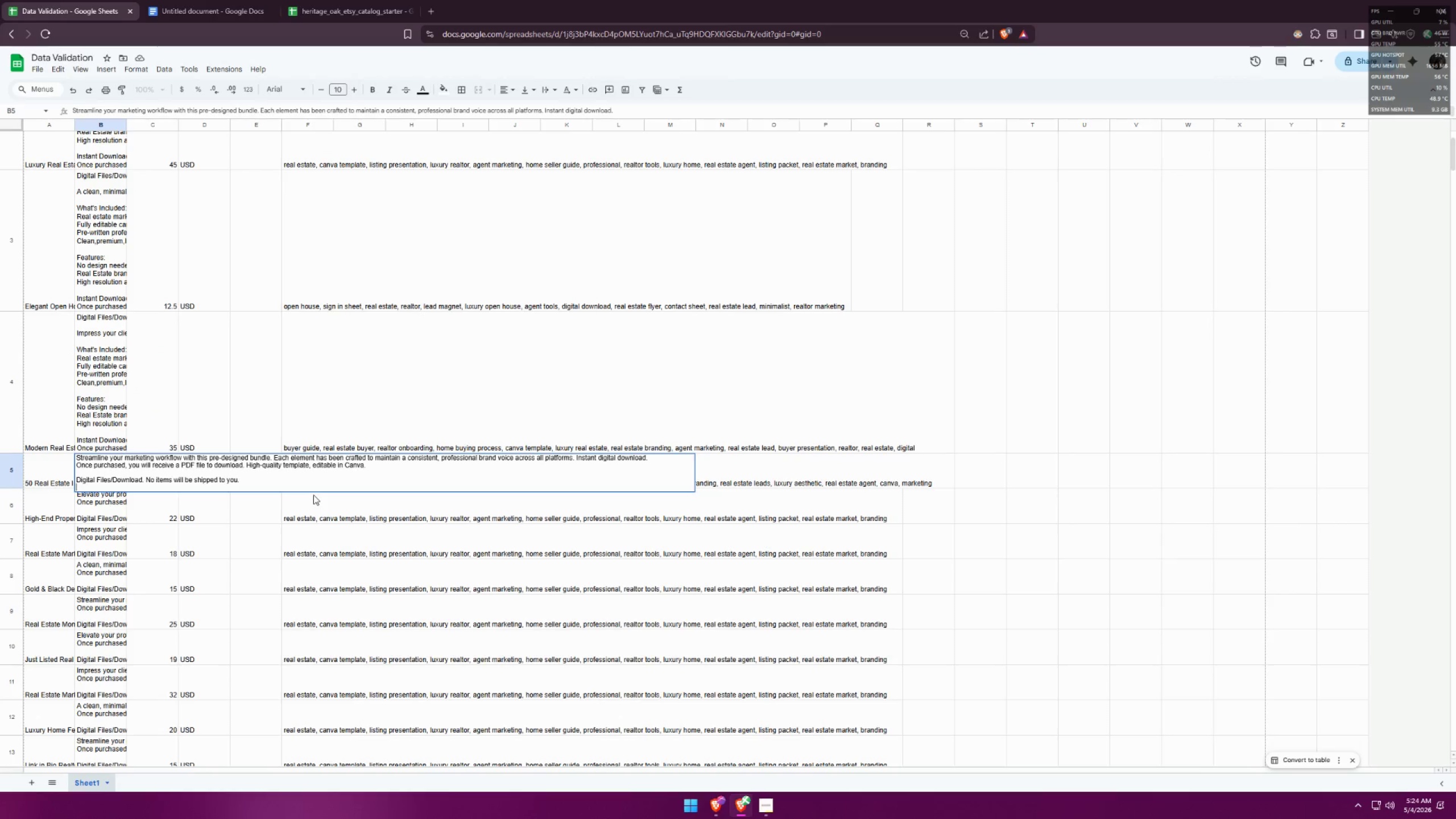 
key(Control+Enter)
 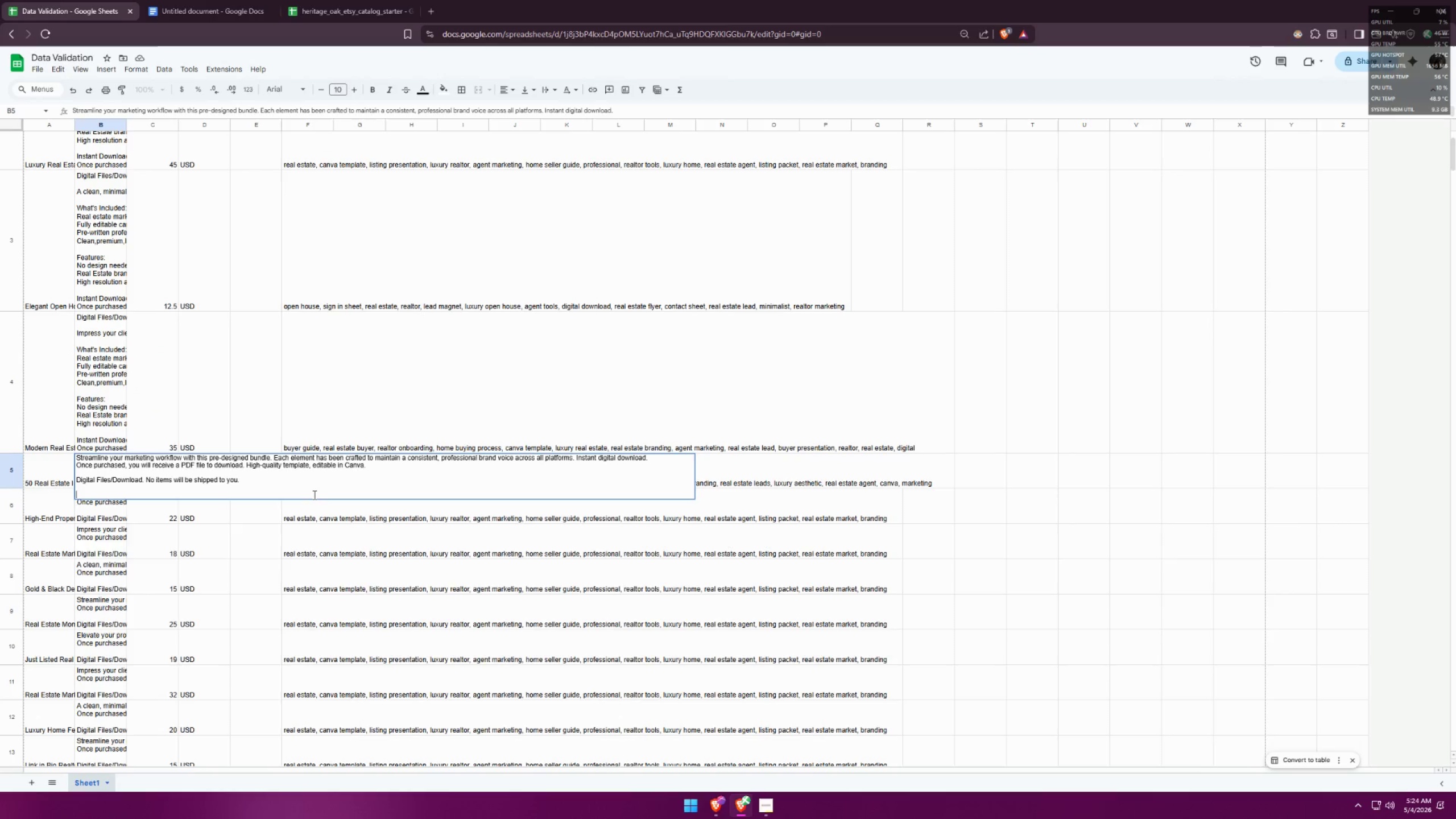 
key(Control+V)
 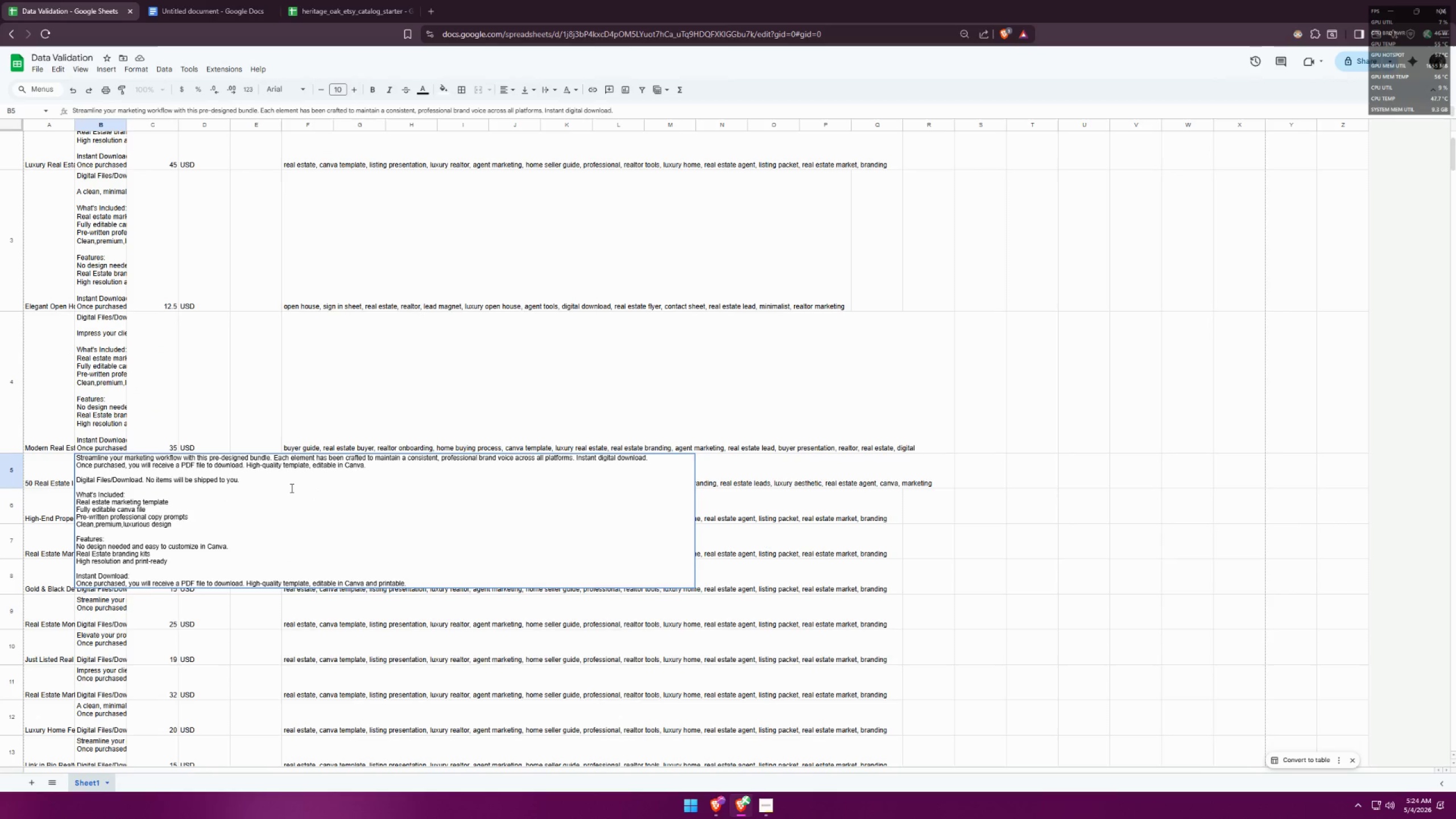 
left_click_drag(start_coordinate=[285, 486], to_coordinate=[76, 482])
 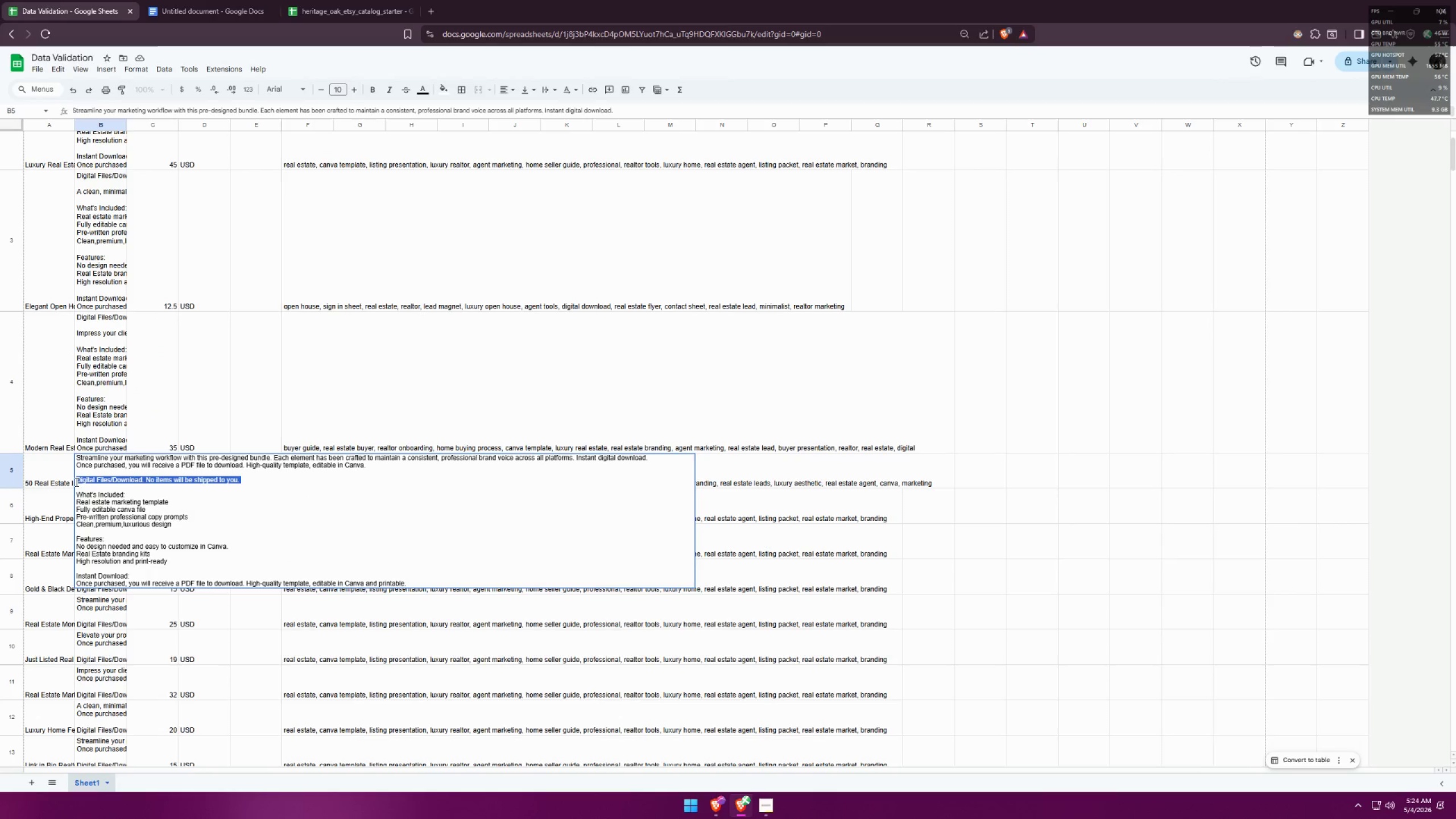 
key(Control+X)
 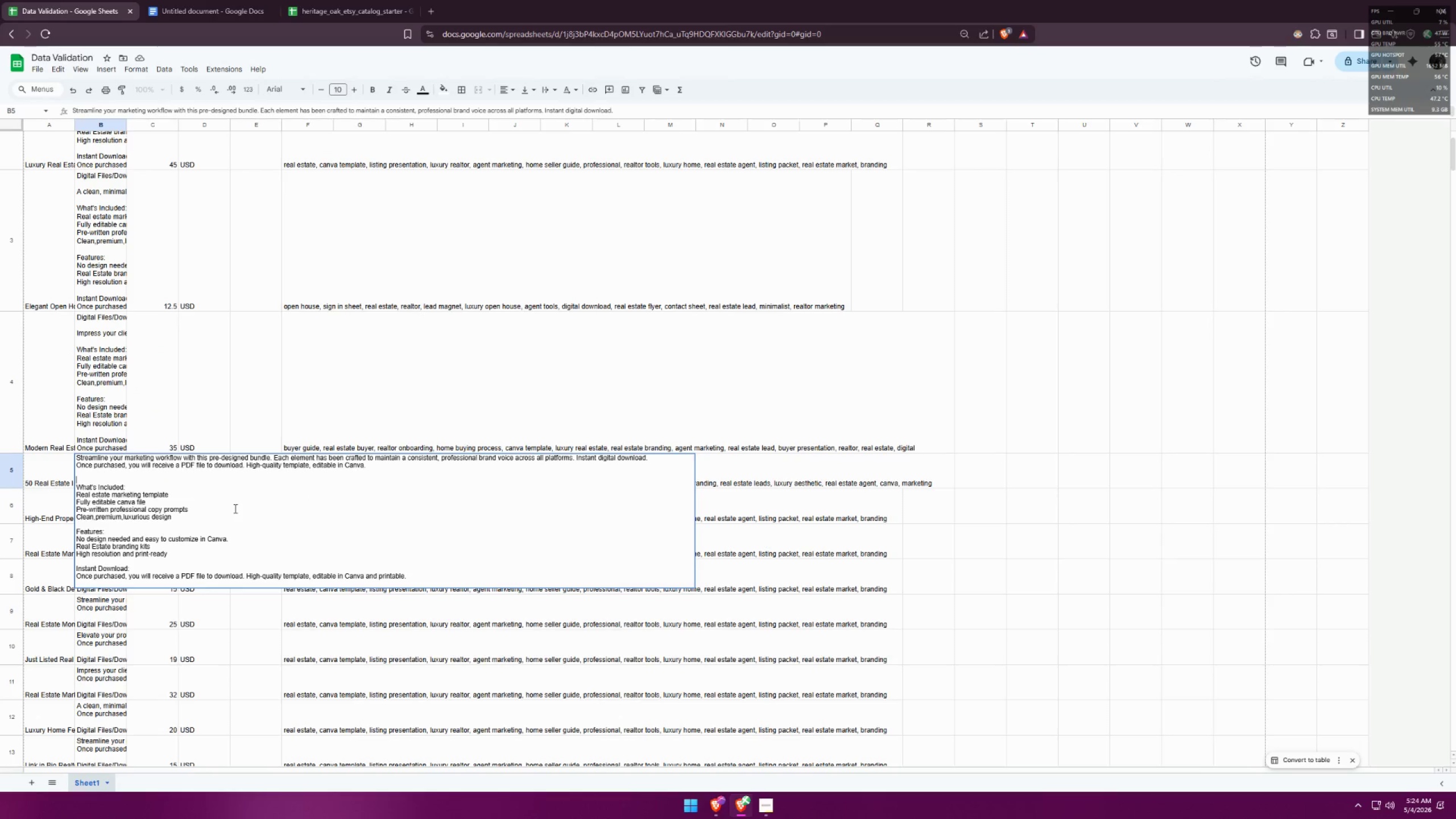 
key(Backspace)
 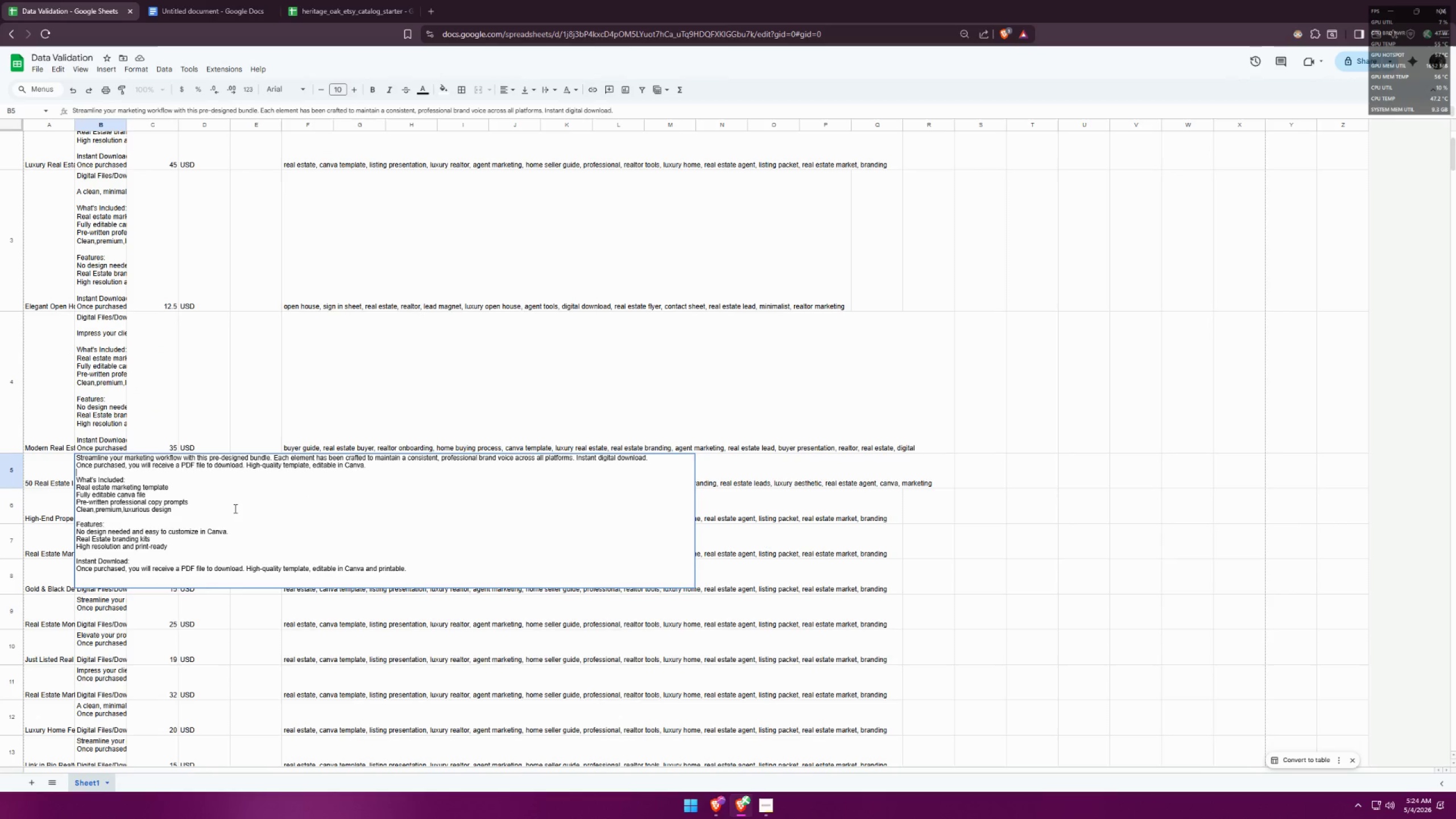 
key(ArrowUp)
 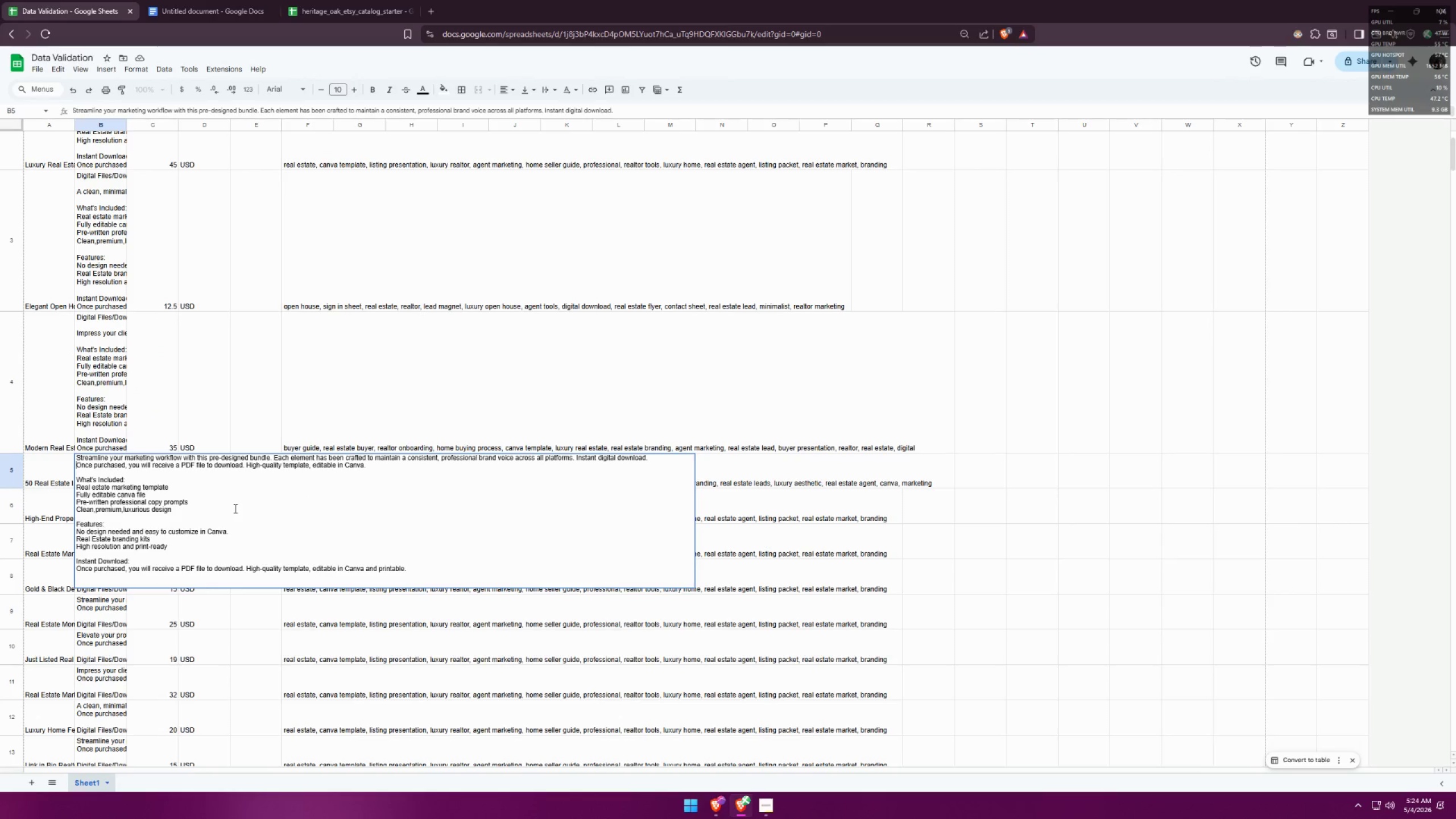 
key(ArrowUp)
 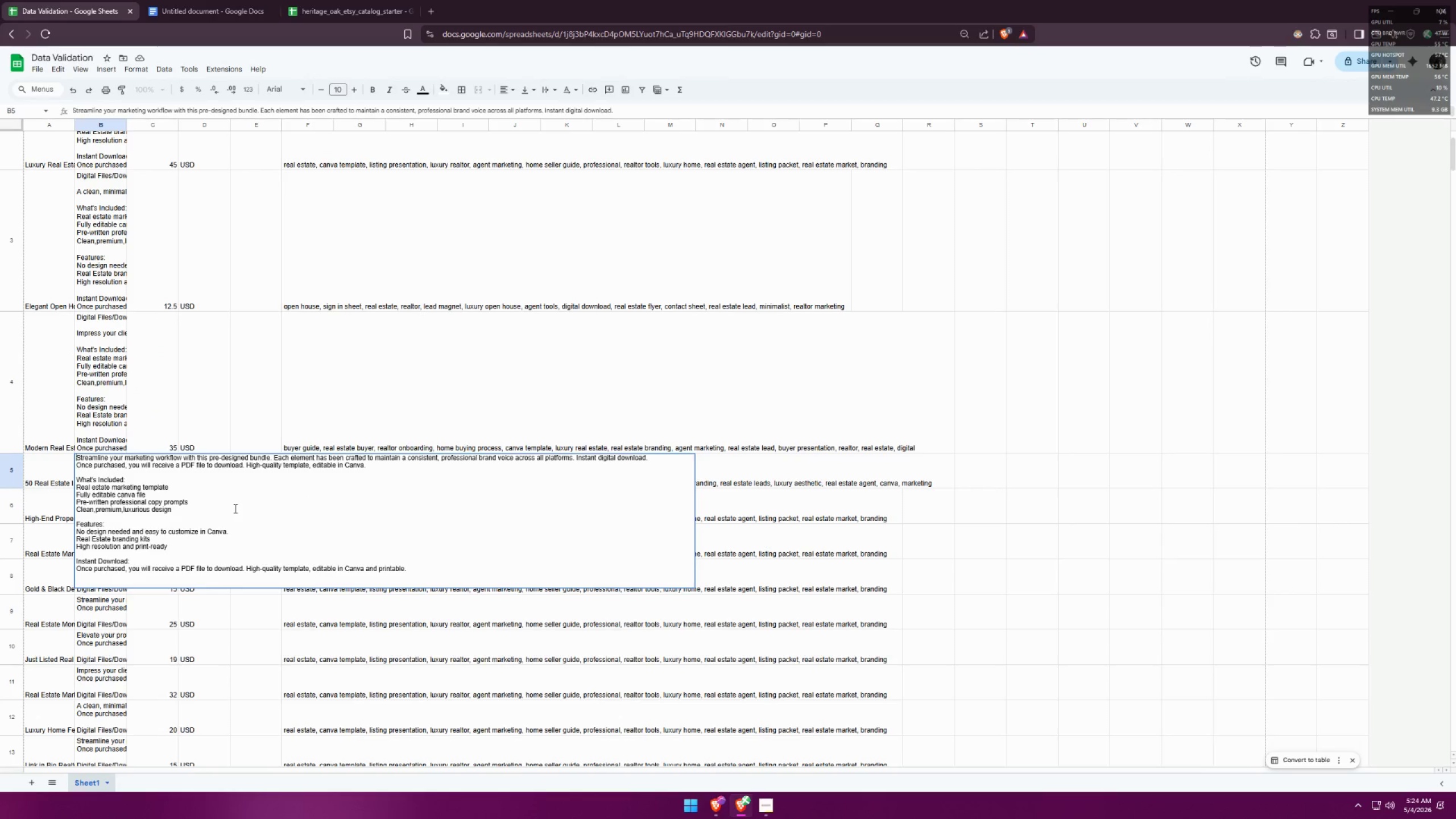 
key(Control+ControlLeft)
 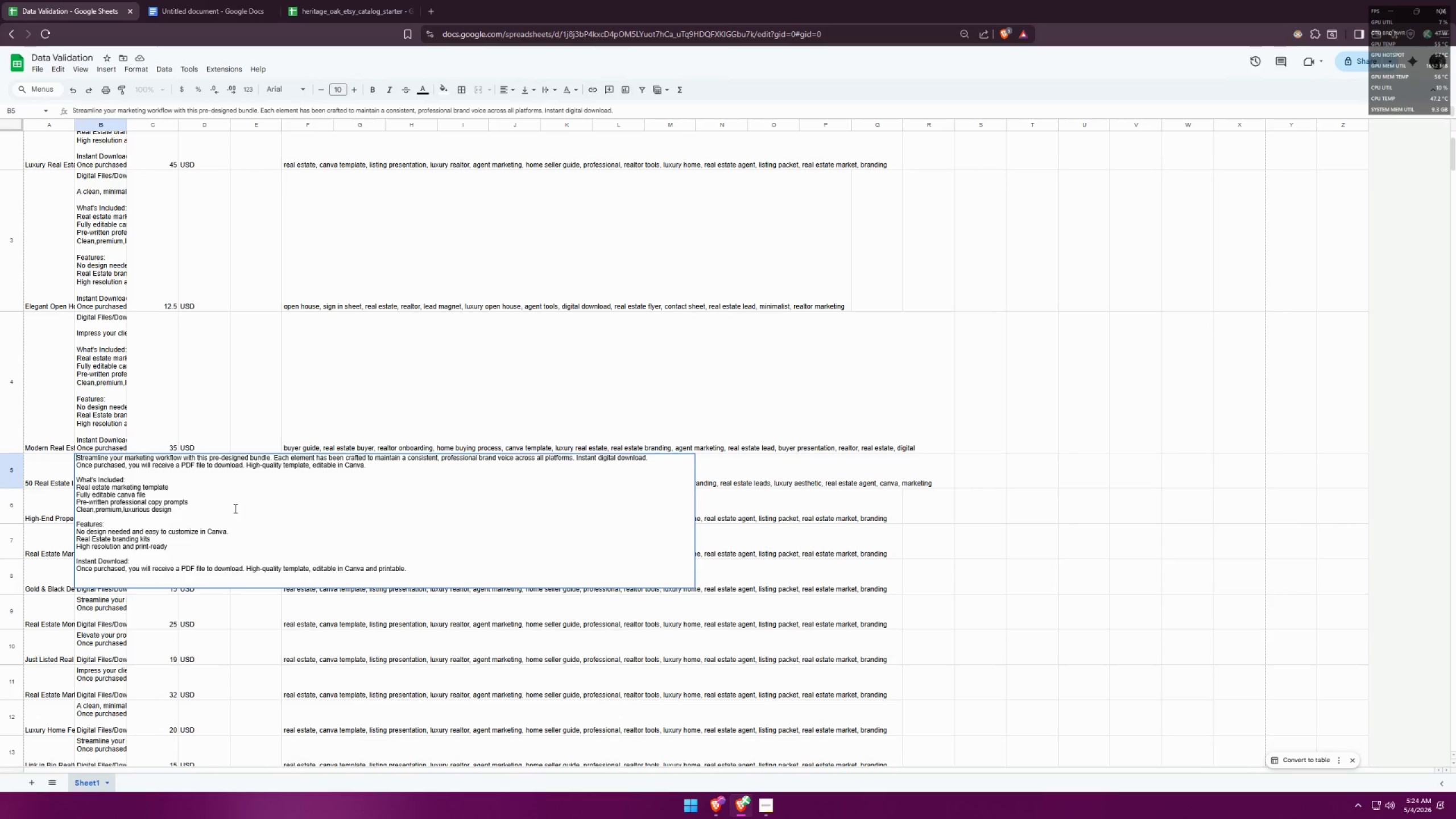 
key(Control+Enter)
 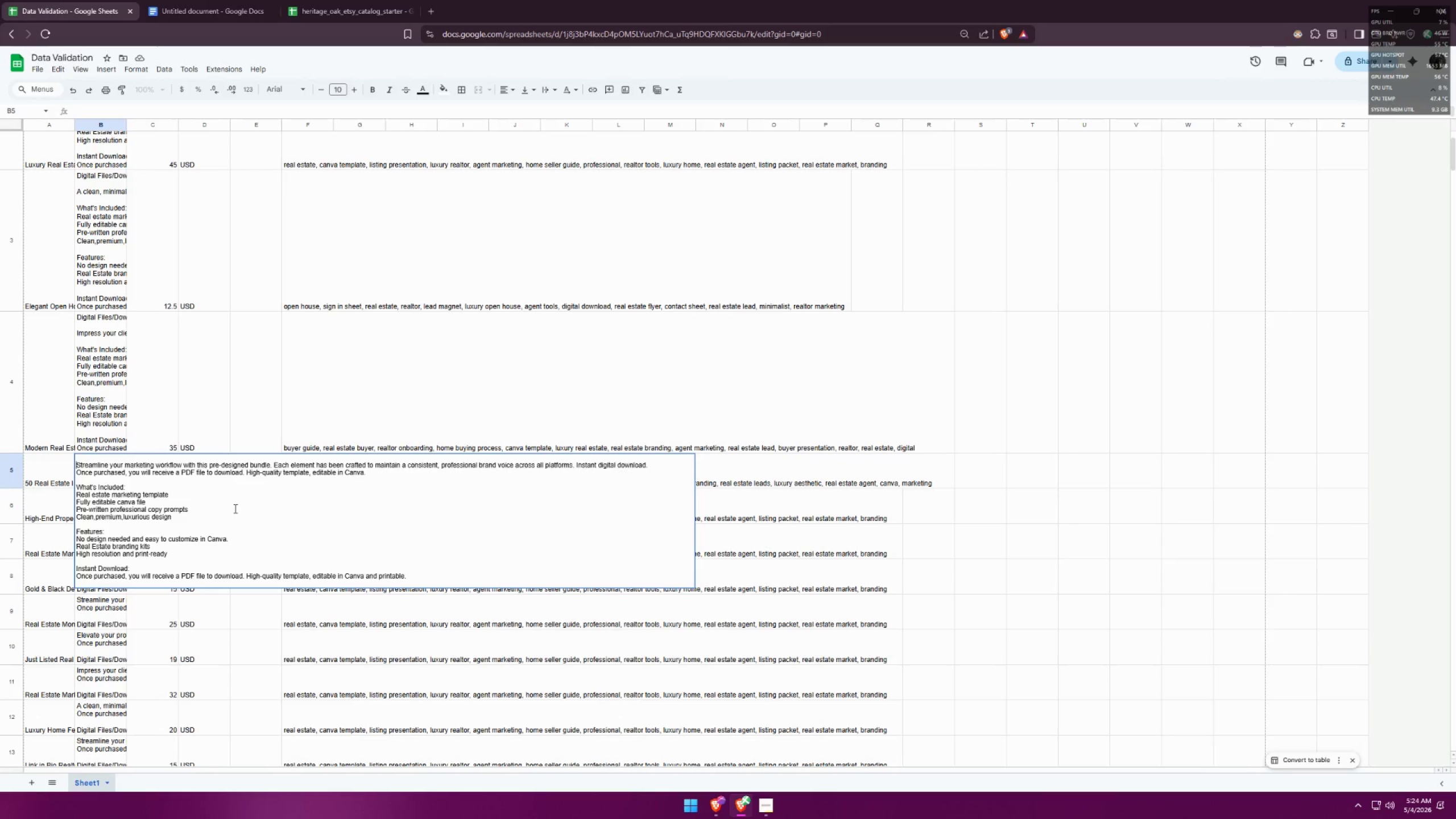 
key(ArrowUp)
 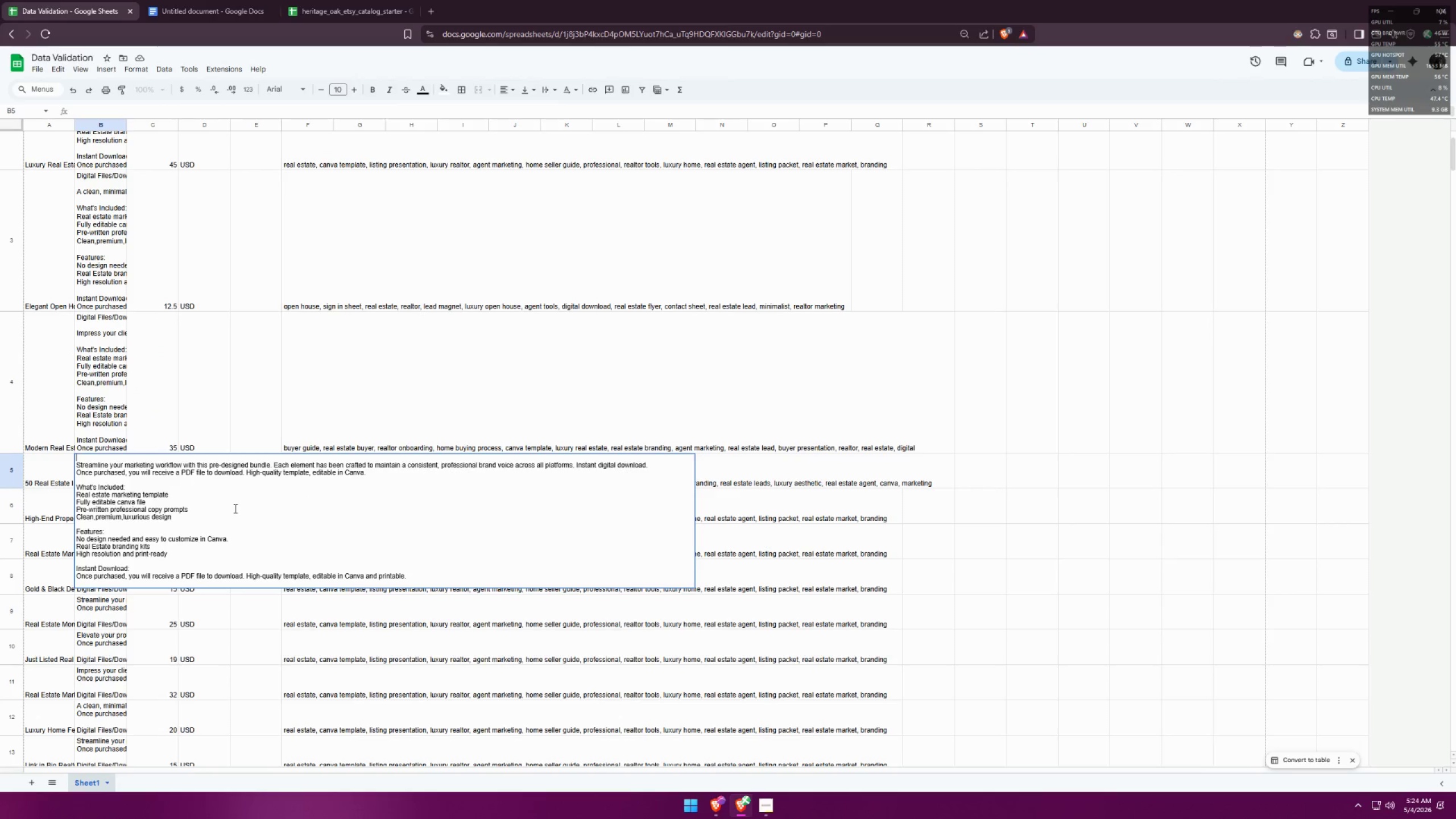 
key(ArrowUp)
 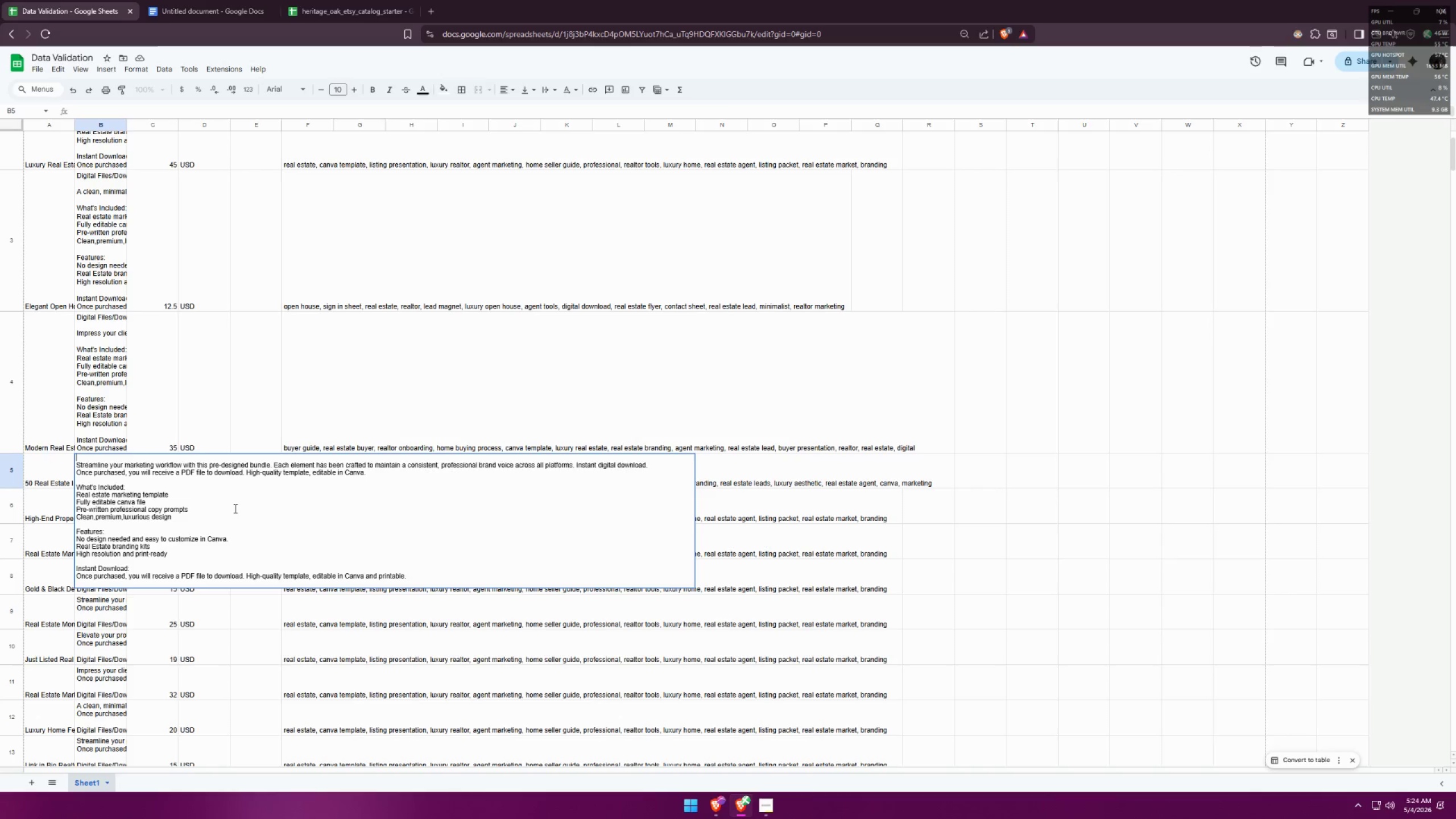 
key(Control+ControlLeft)
 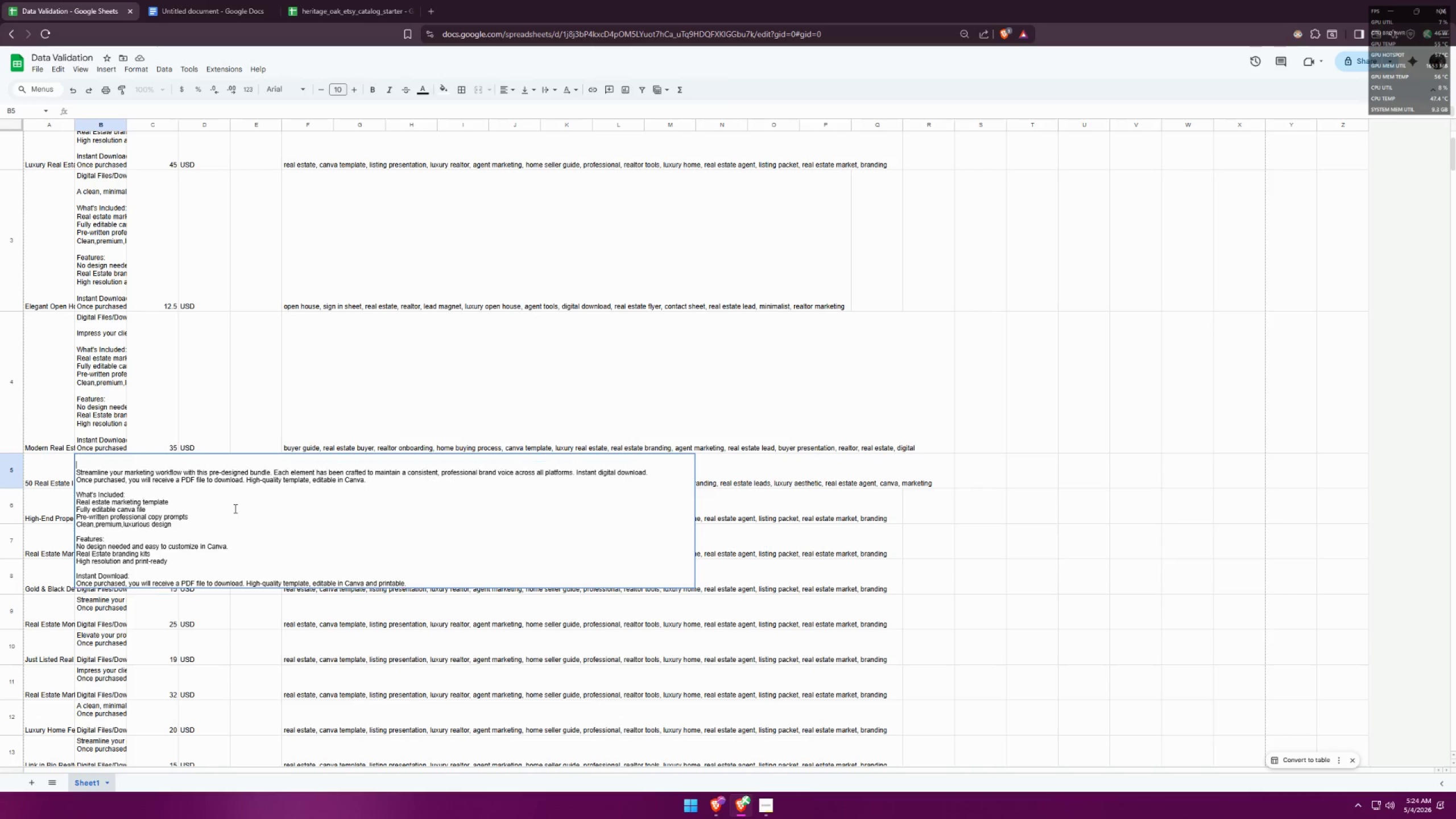 
key(Control+Enter)
 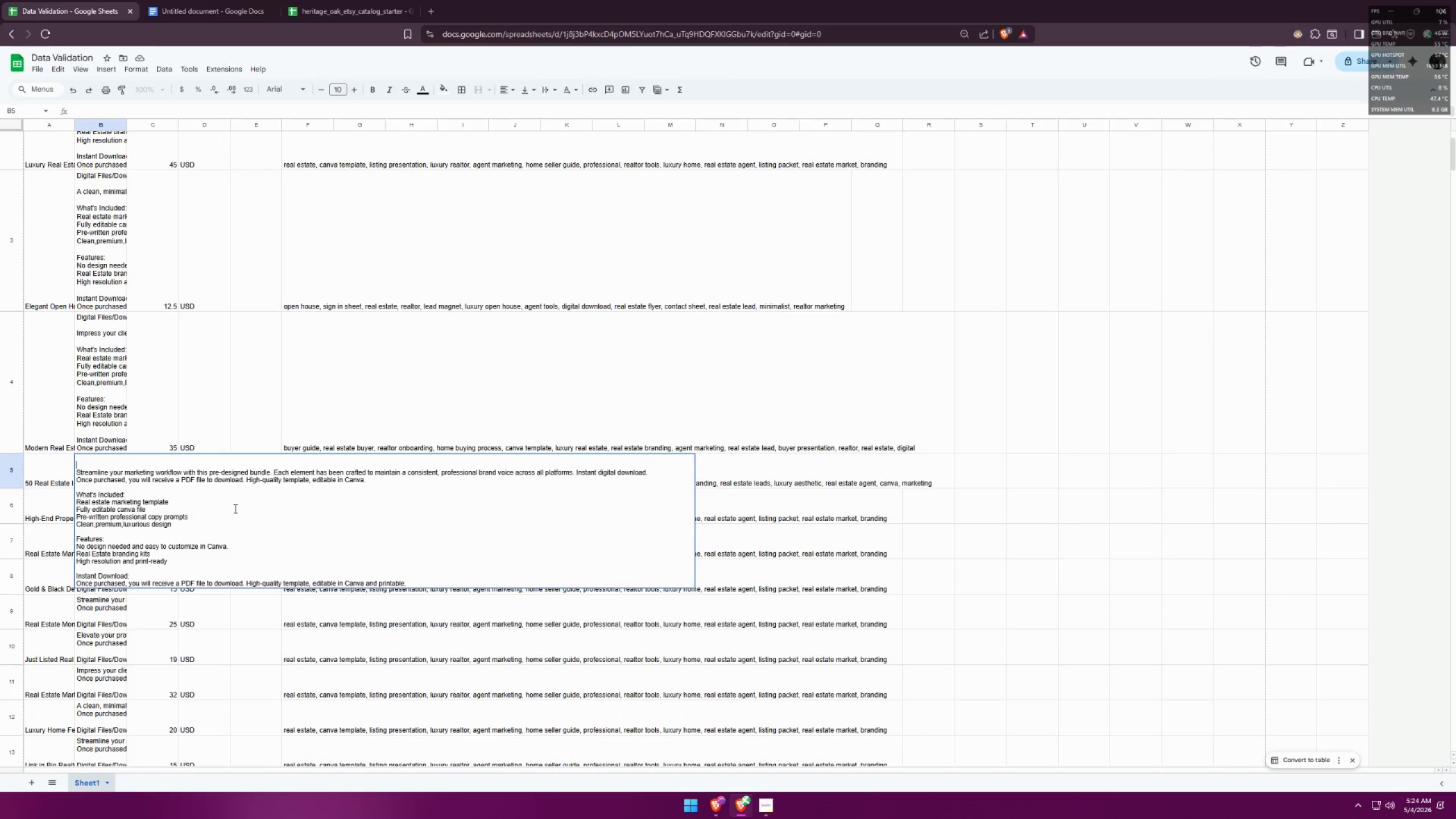 
key(ArrowUp)
 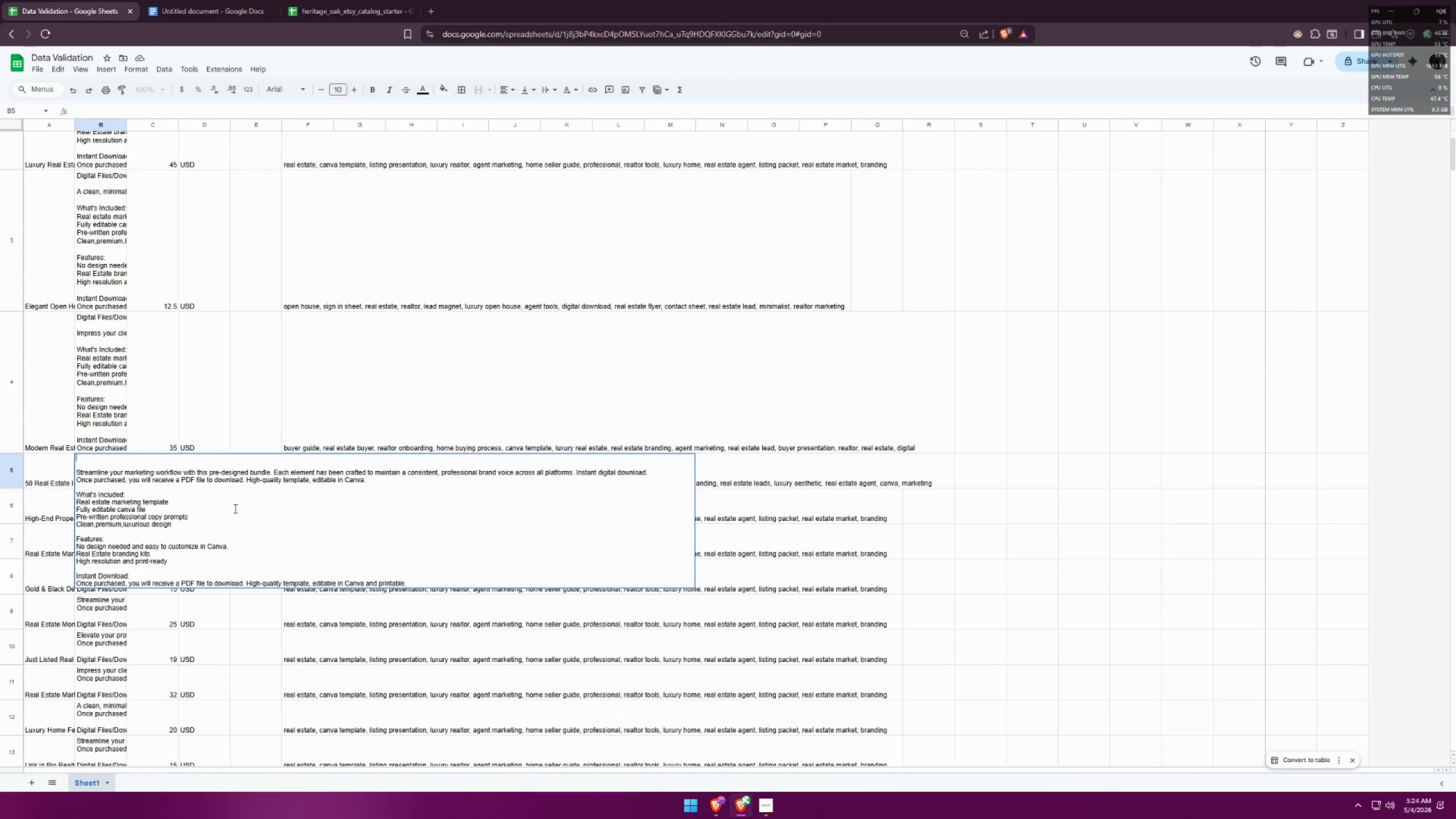 
key(Control+ControlLeft)
 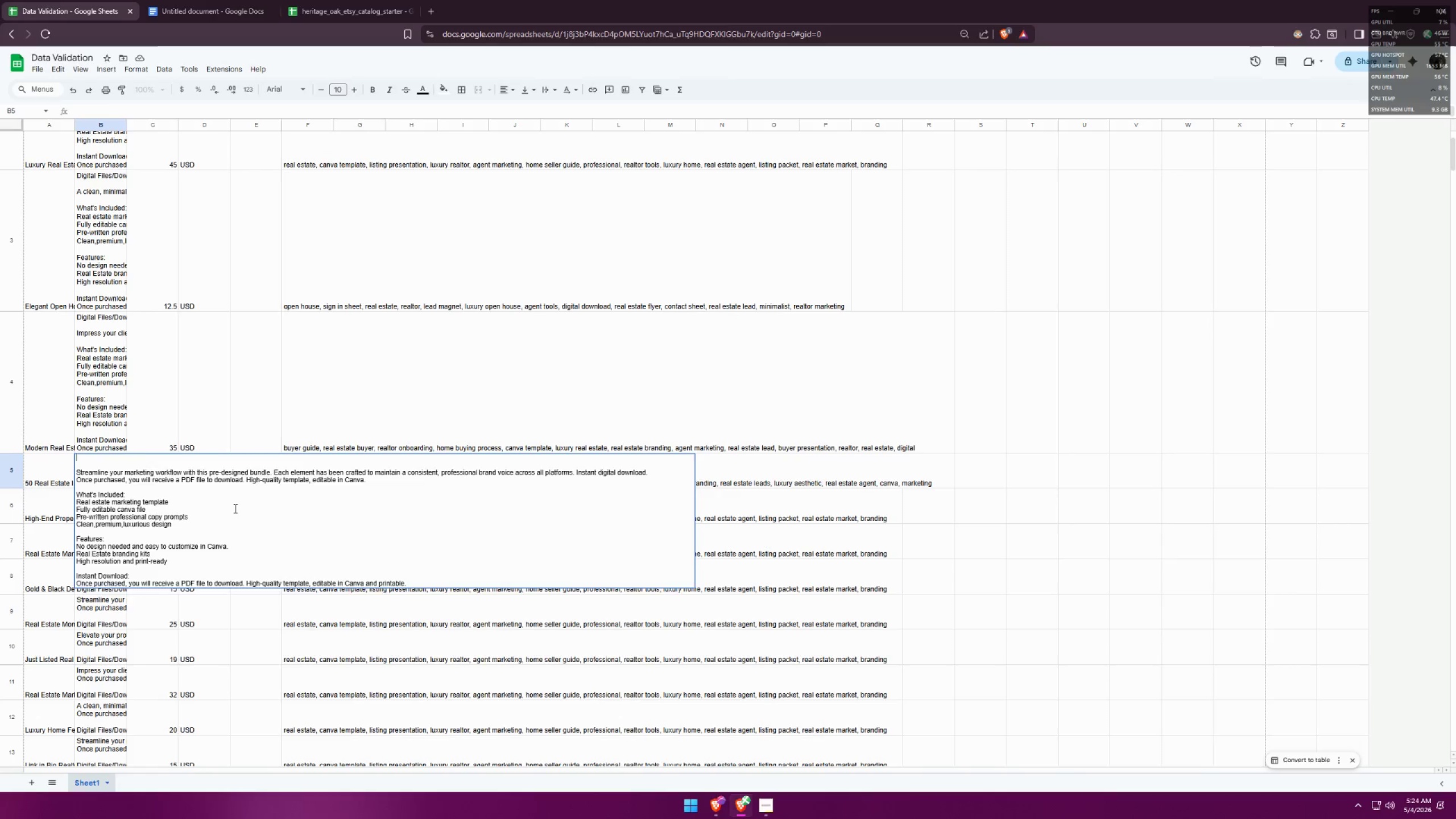 
key(Control+V)
 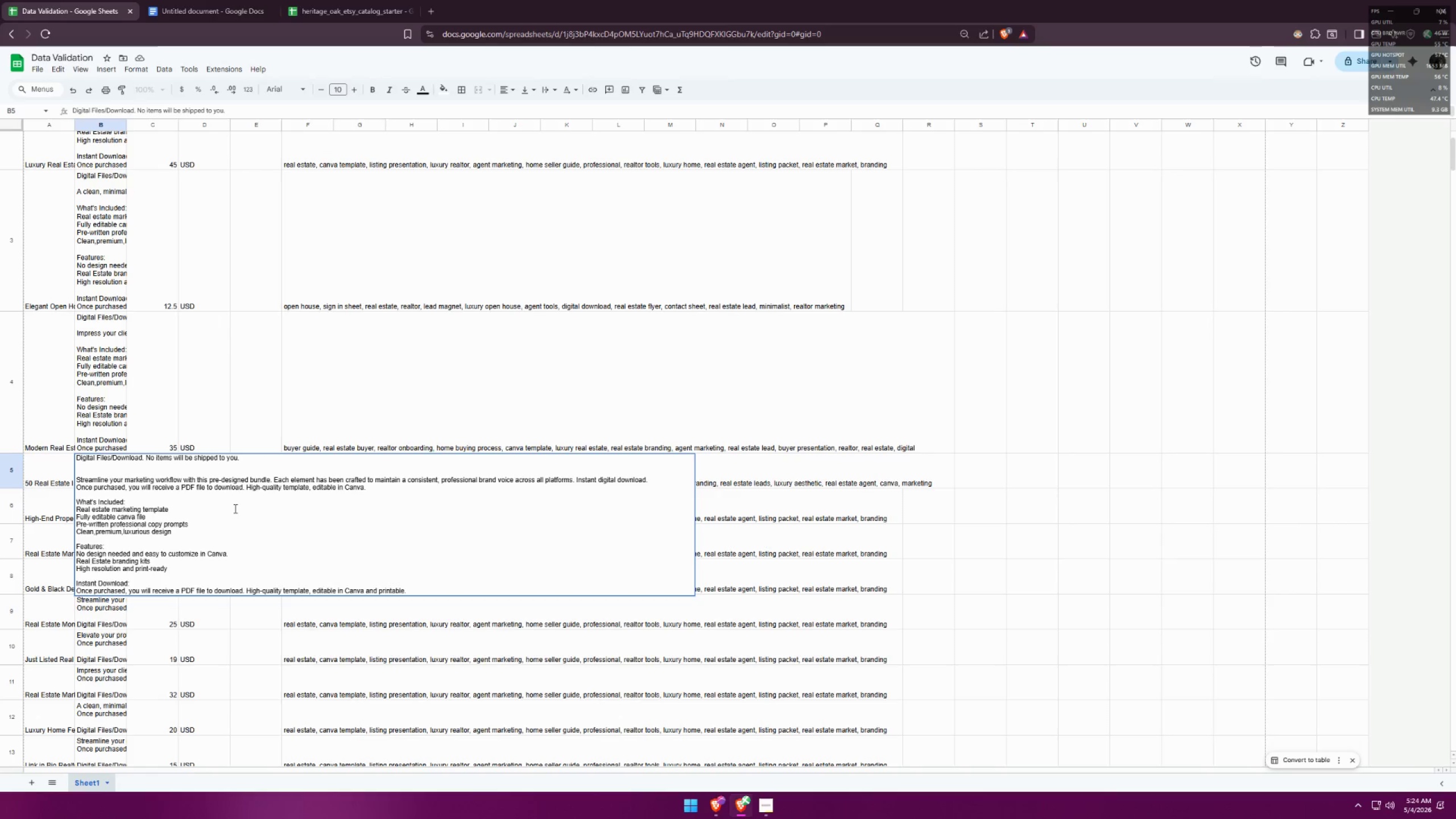 
key(Backspace)
 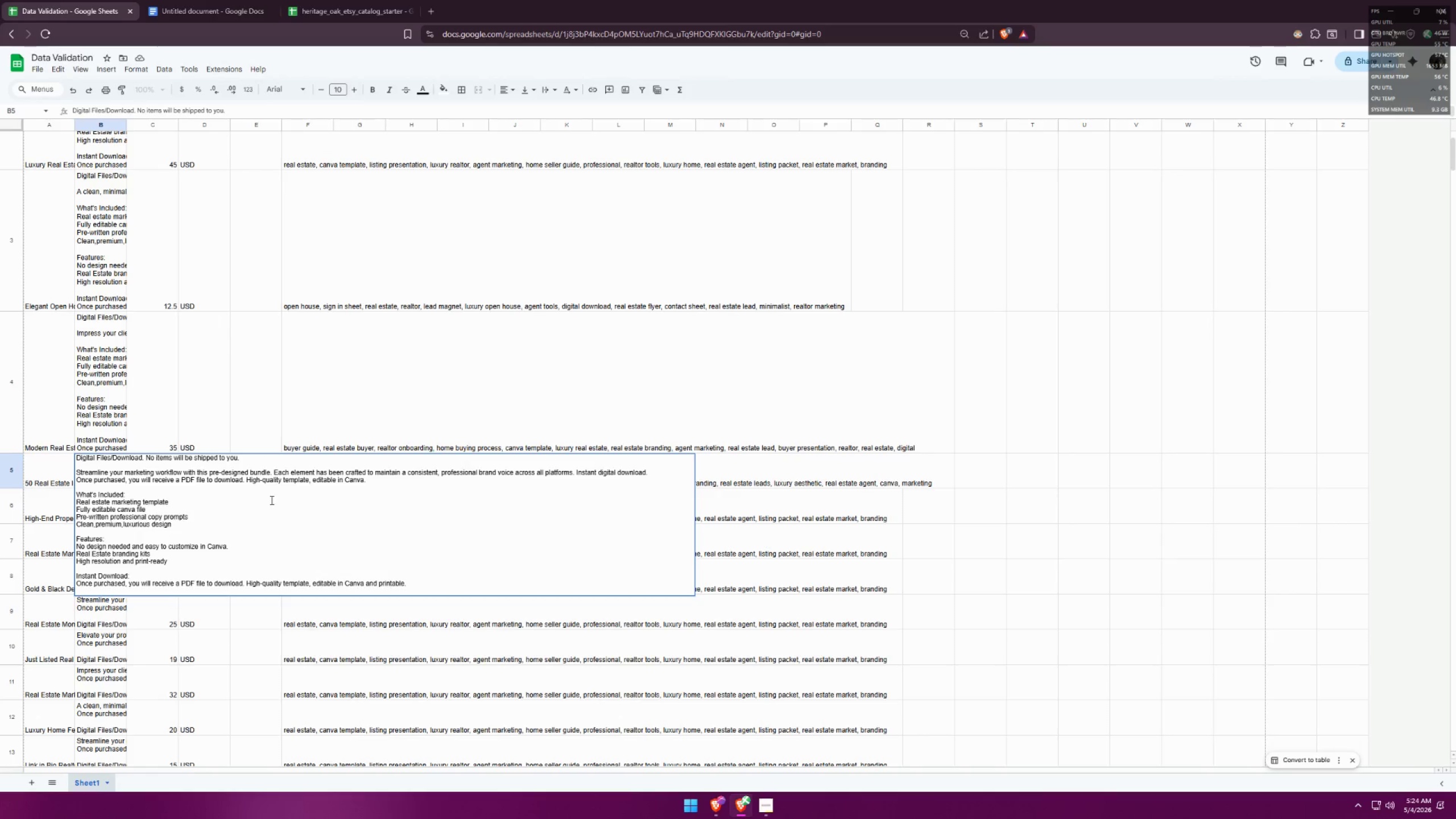 
left_click_drag(start_coordinate=[370, 478], to_coordinate=[73, 477])
 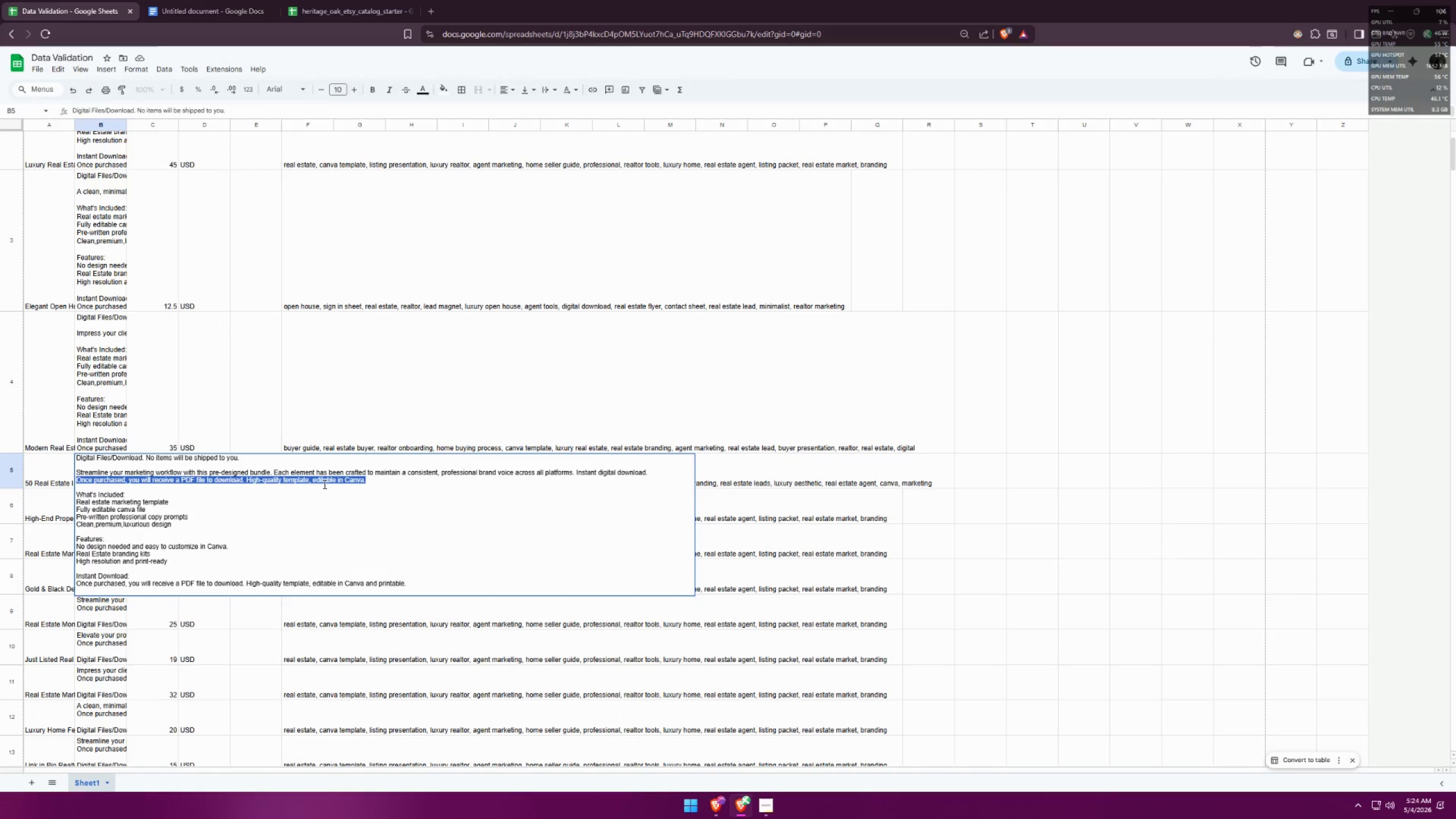 
key(Control+X)
 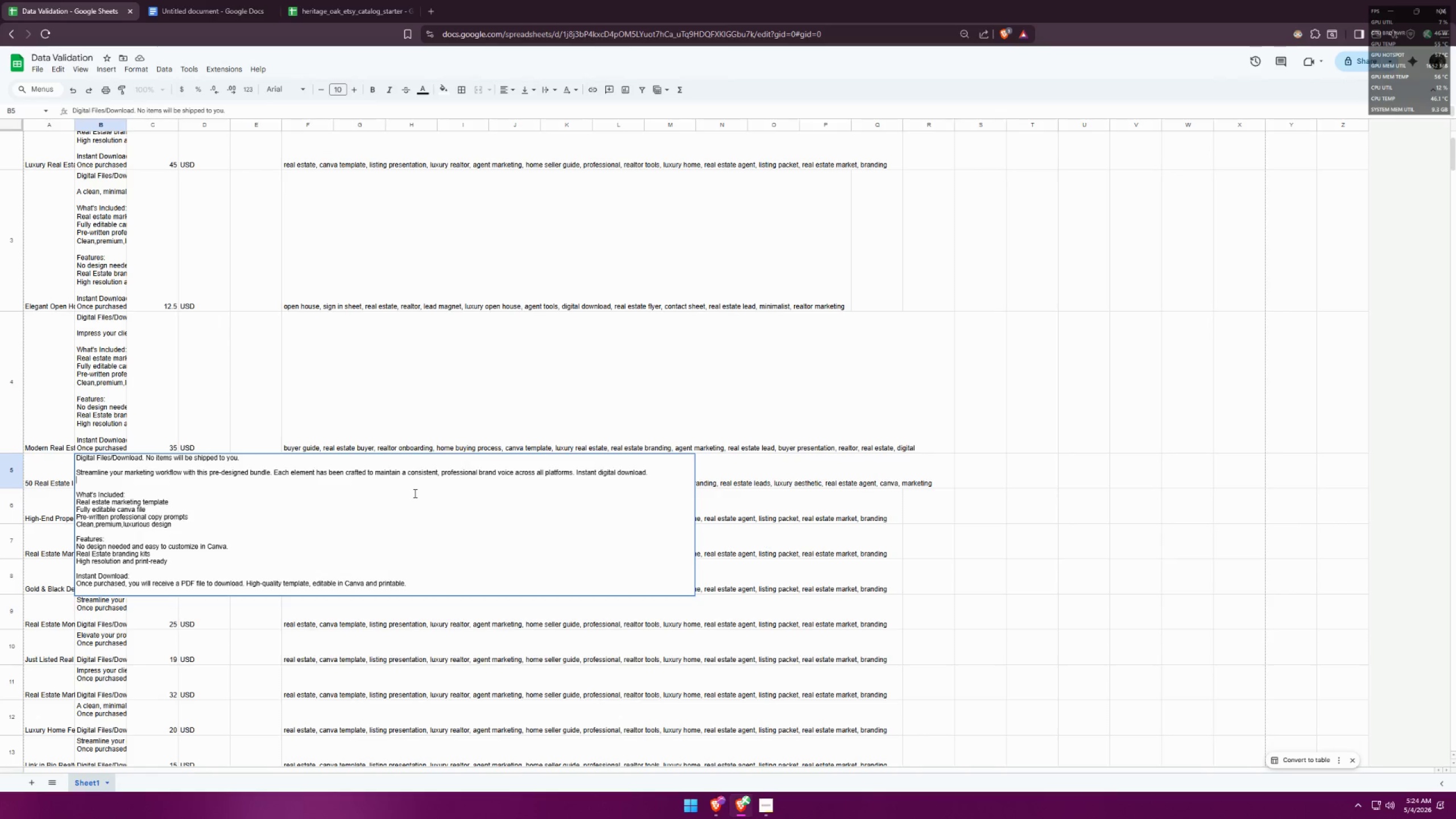 
key(Backspace)
 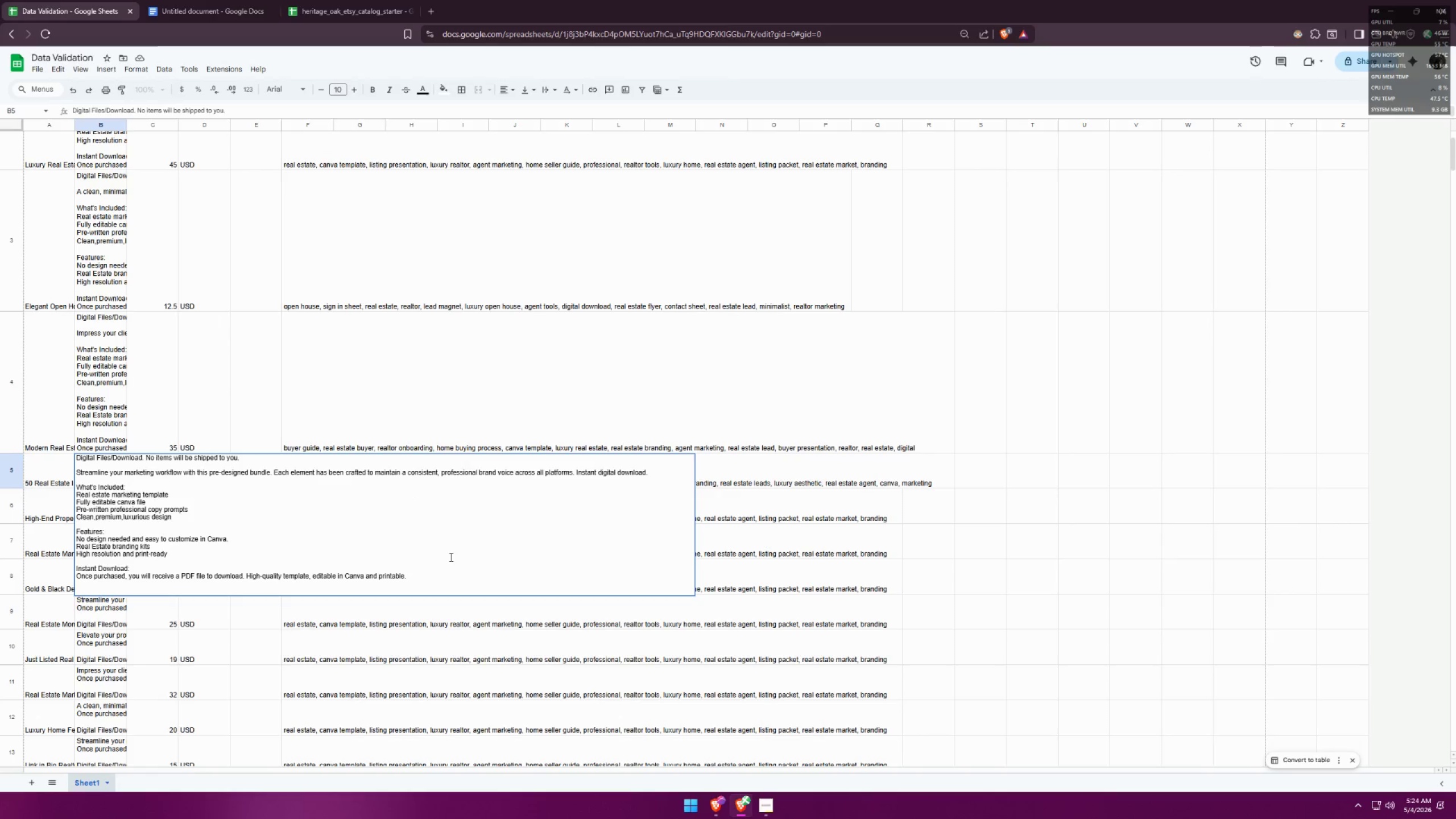 
left_click_drag(start_coordinate=[427, 574], to_coordinate=[76, 584])
 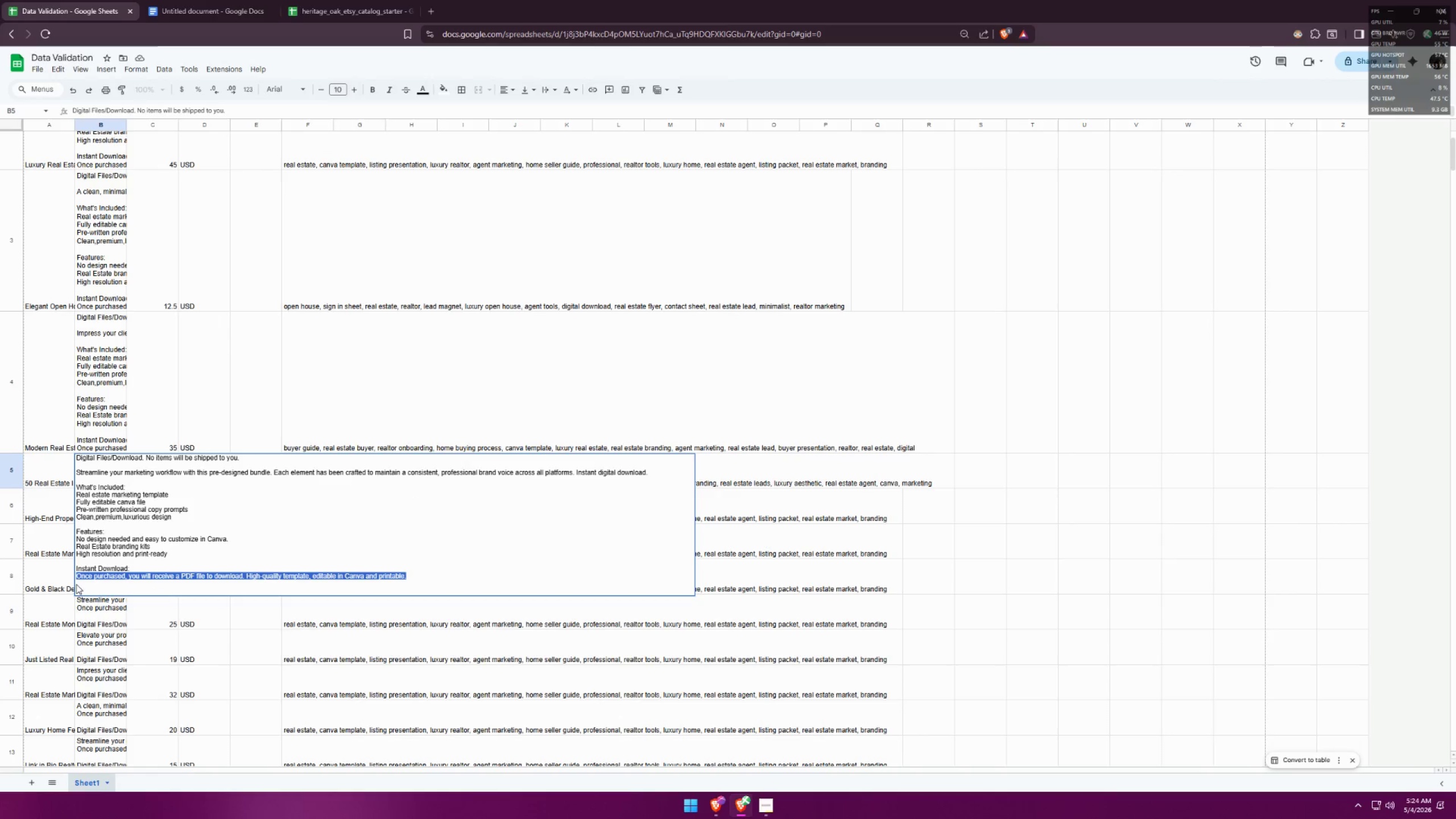 
key(Control+V)
 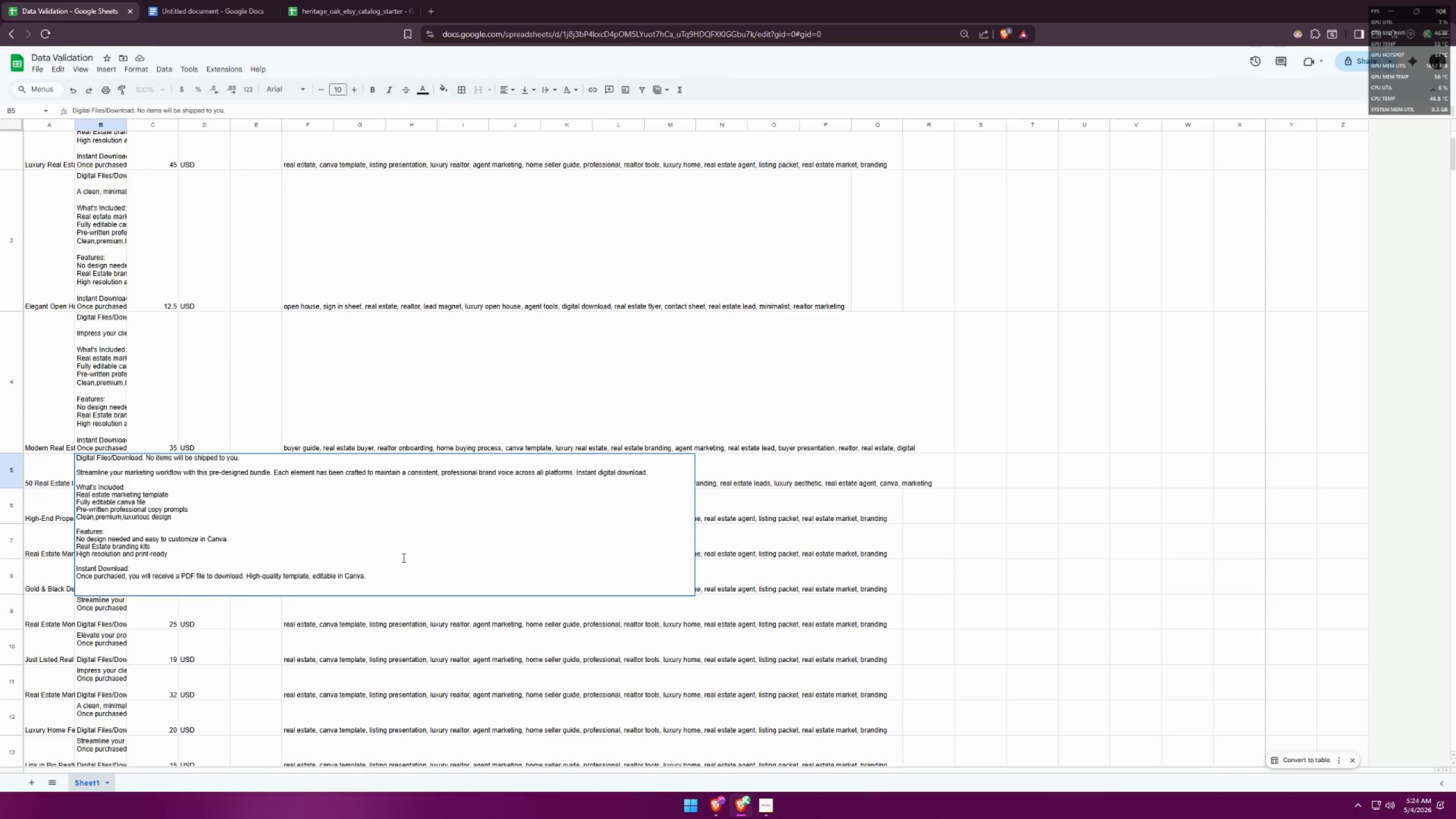 
wait(6.77)
 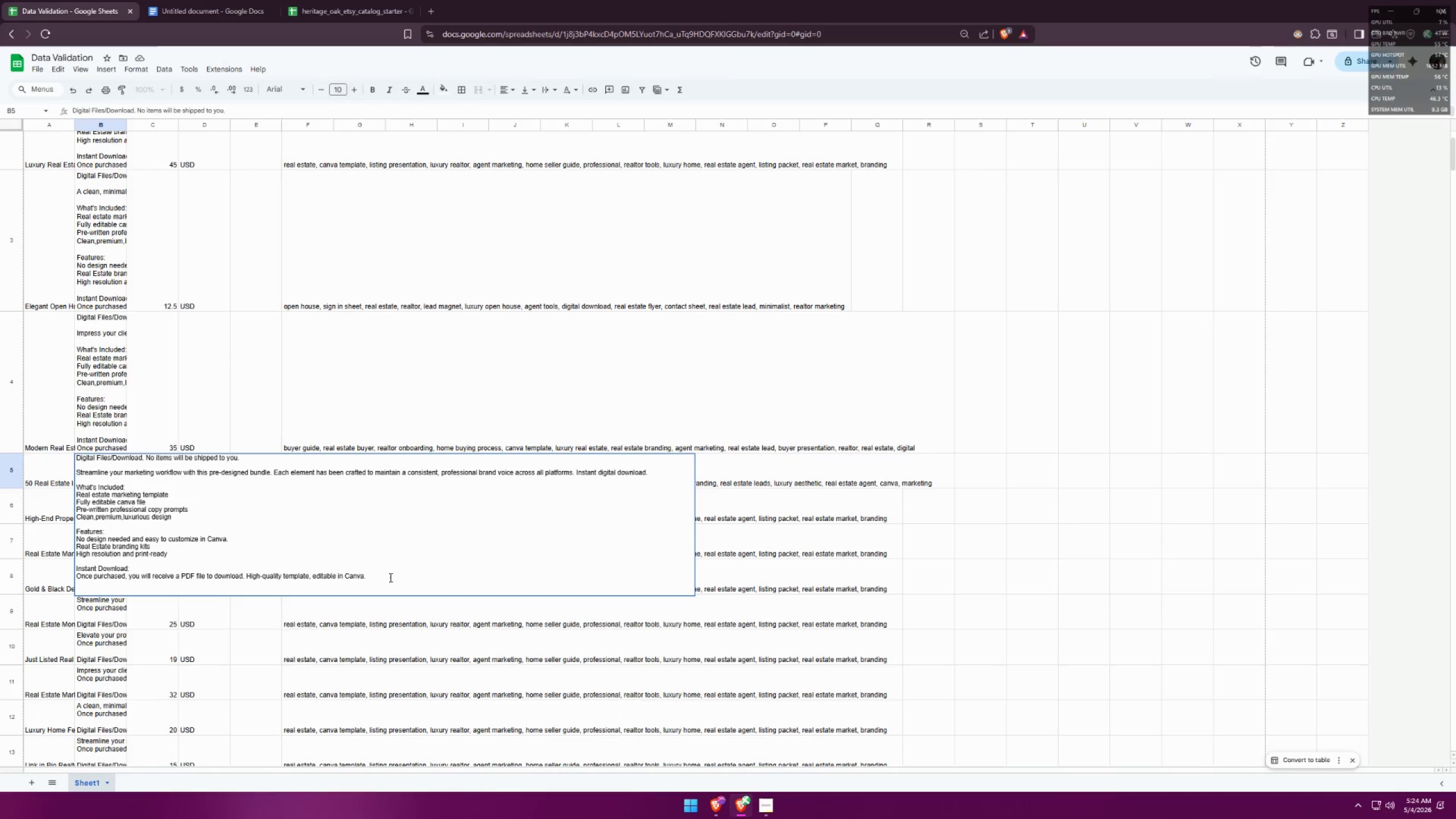 
left_click([142, 573])
 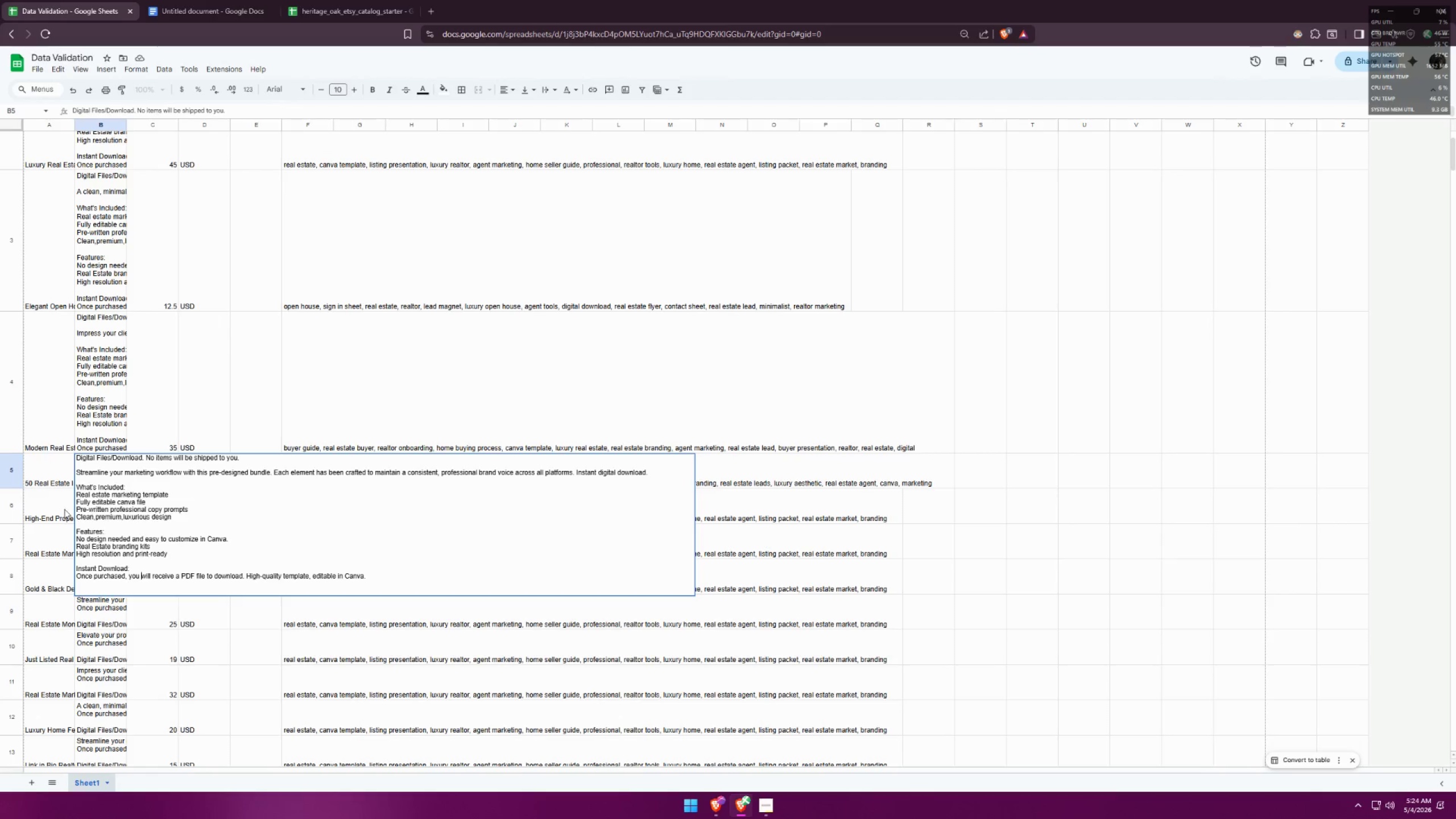 
wait(13.73)
 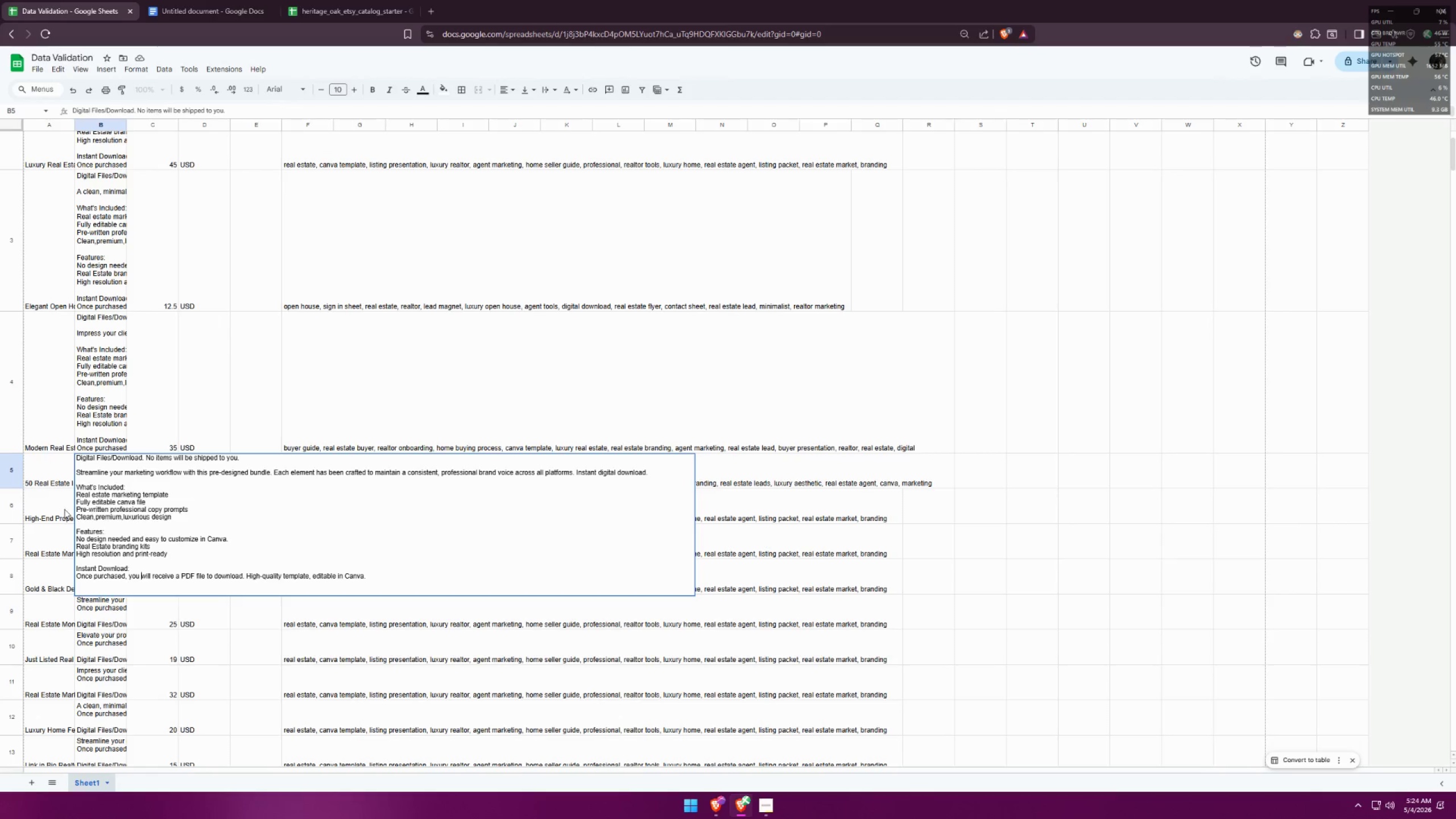 
left_click([56, 494])
 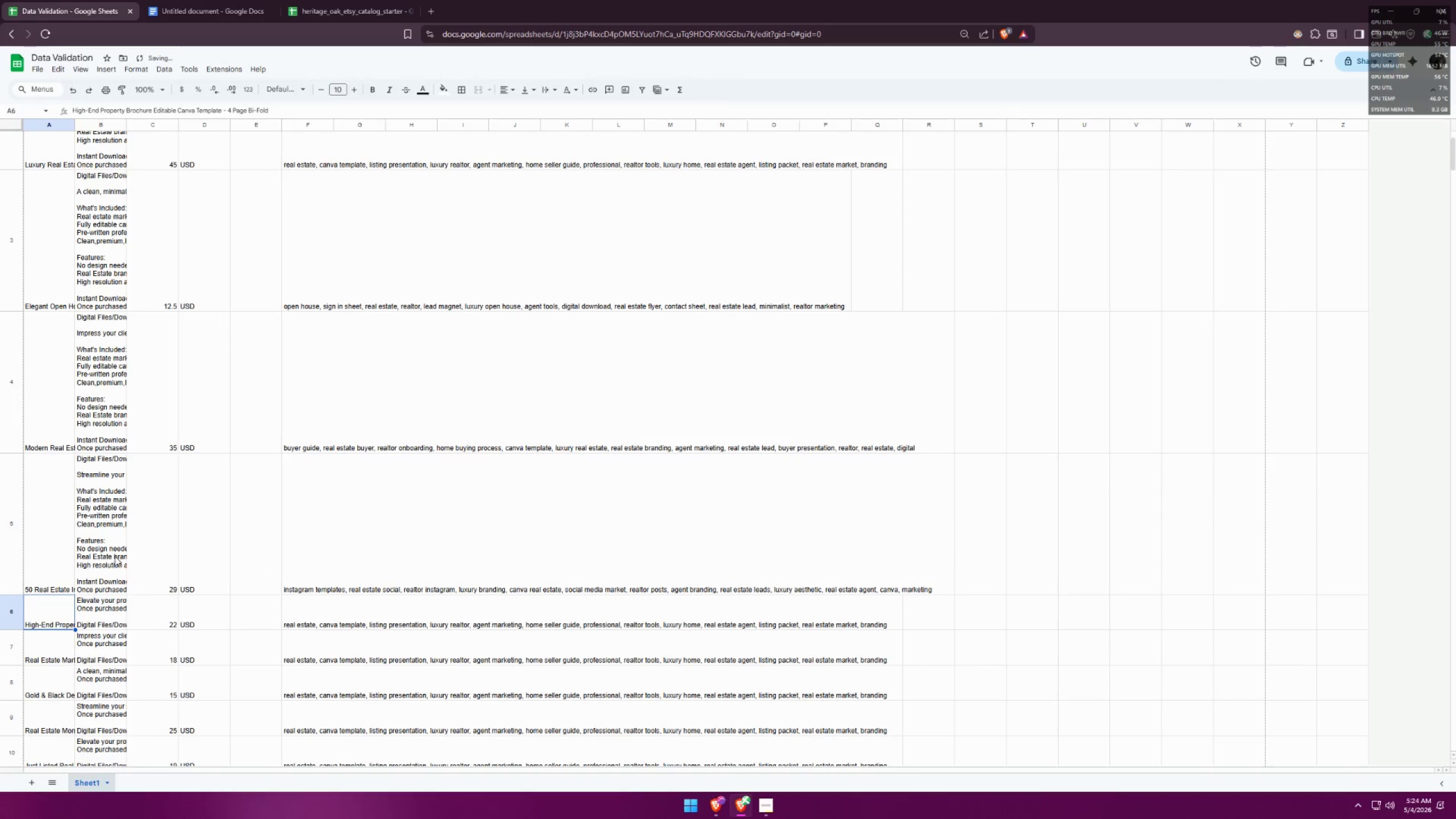 
scroll: coordinate [115, 556], scroll_direction: down, amount: 2.0
 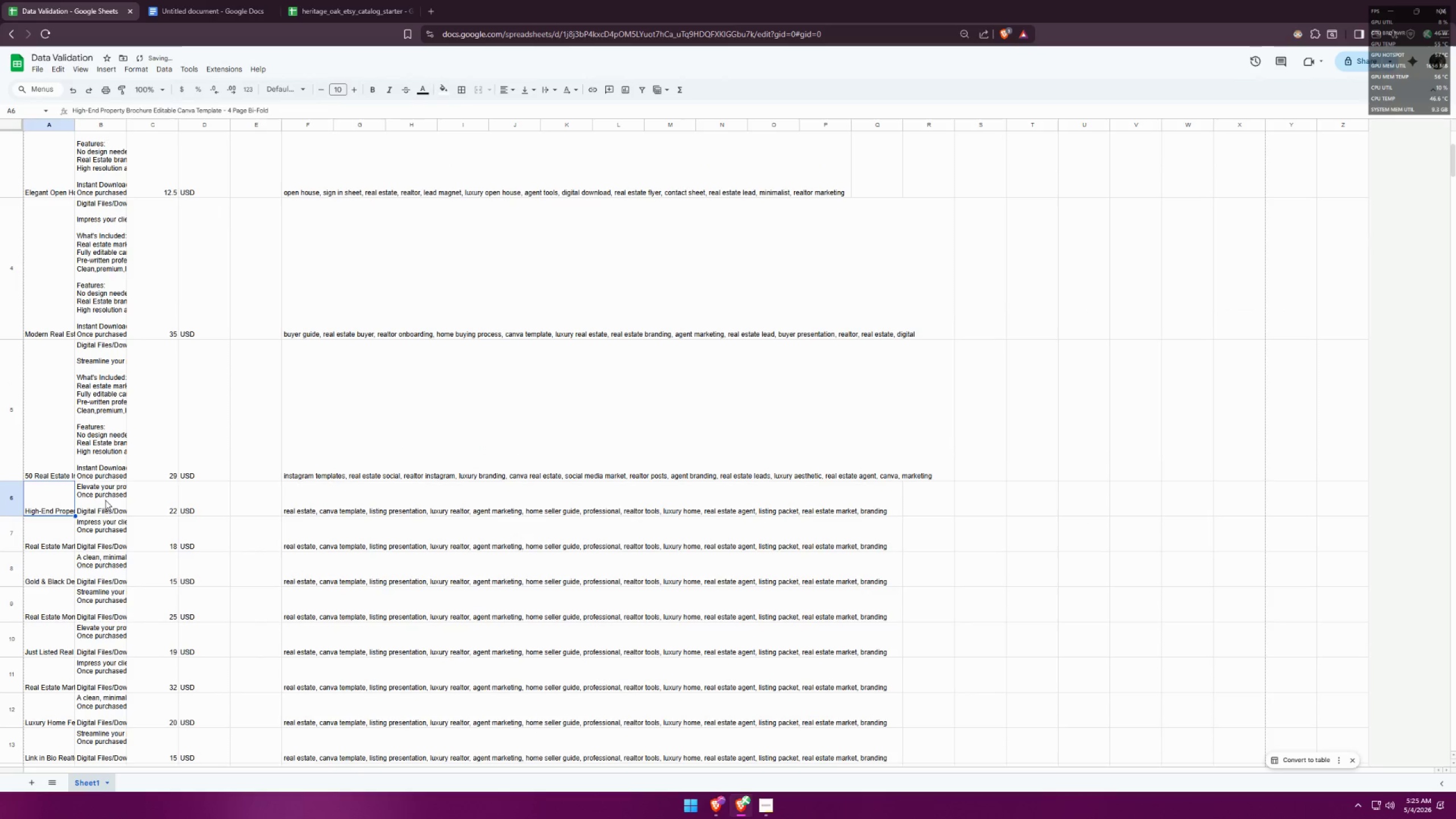 
double_click([108, 498])
 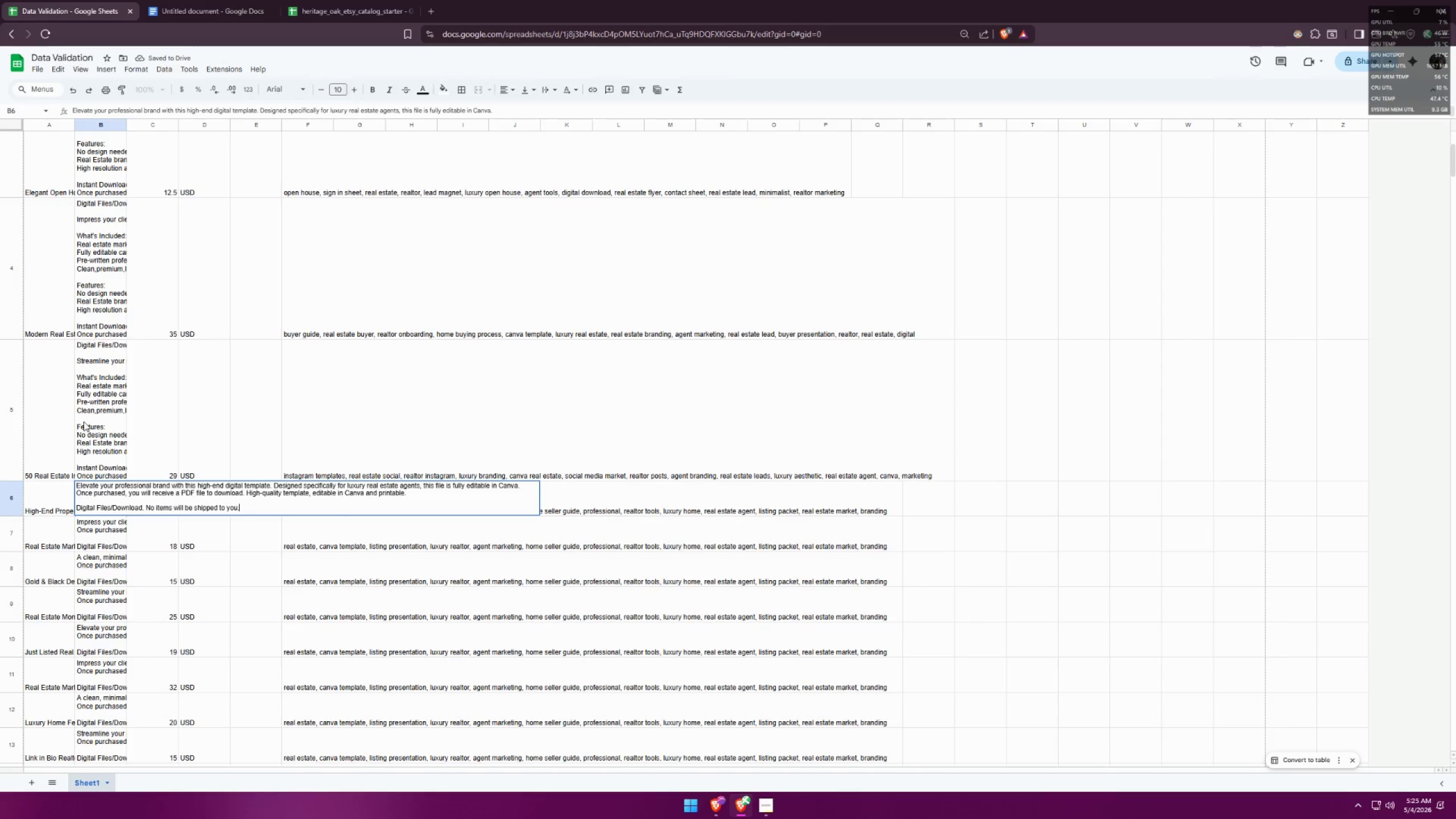 
double_click([84, 421])
 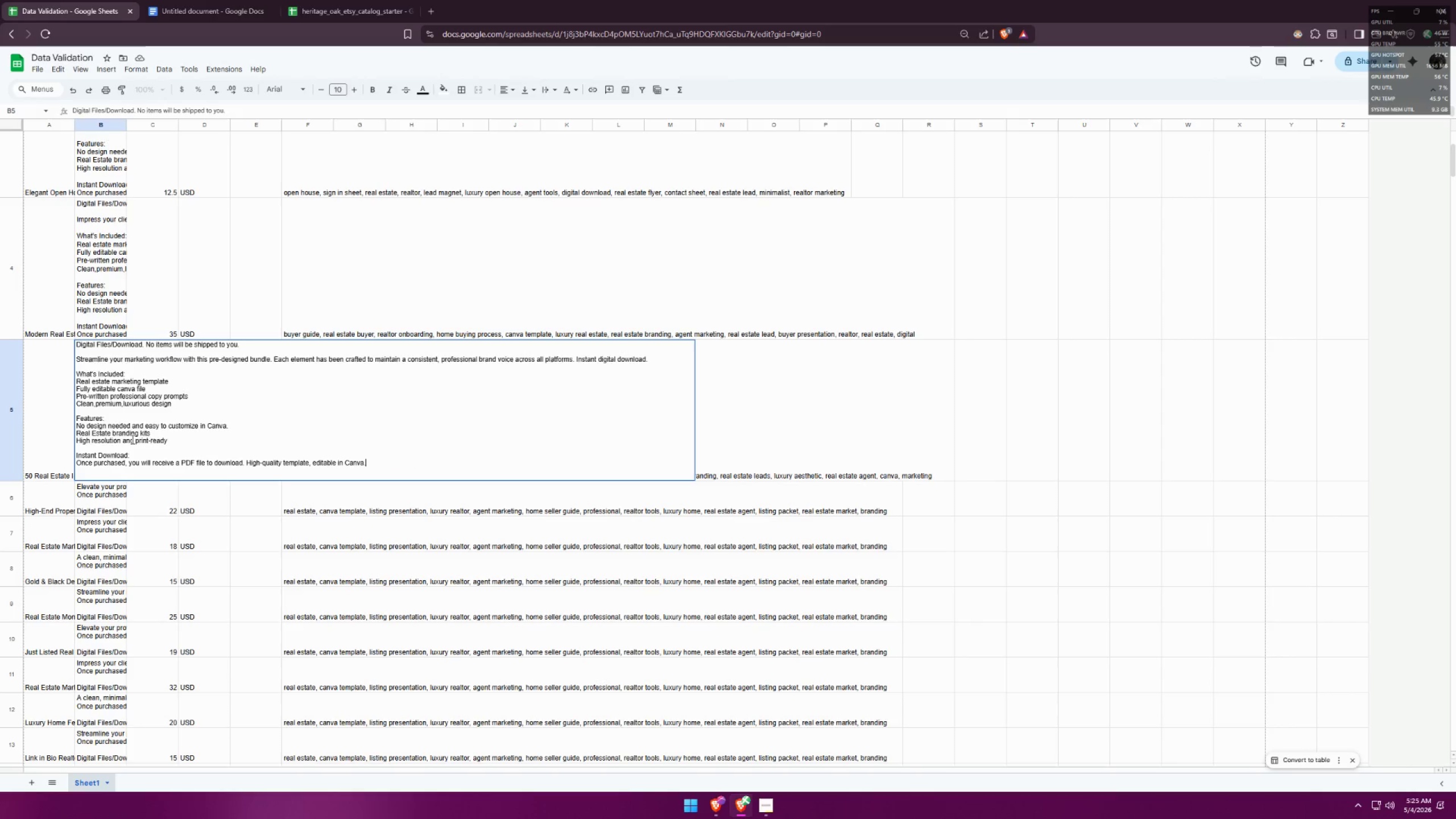 
left_click([151, 433])
 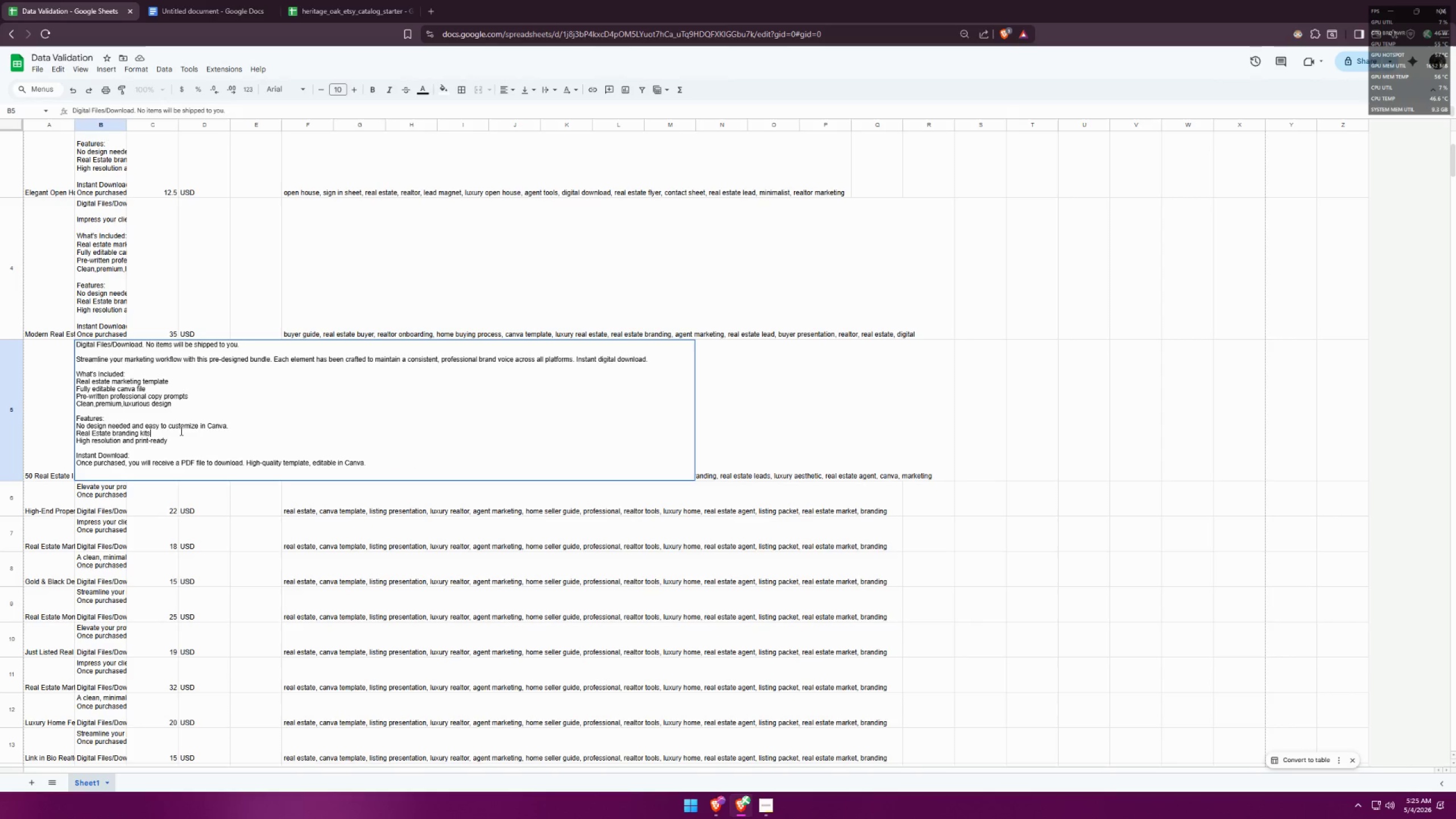 
type( ans )
key(Backspace)
key(Backspace)
type(d )
key(Backspace)
key(Backspace)
key(Backspace)
key(Backspace)
key(Backspace)
 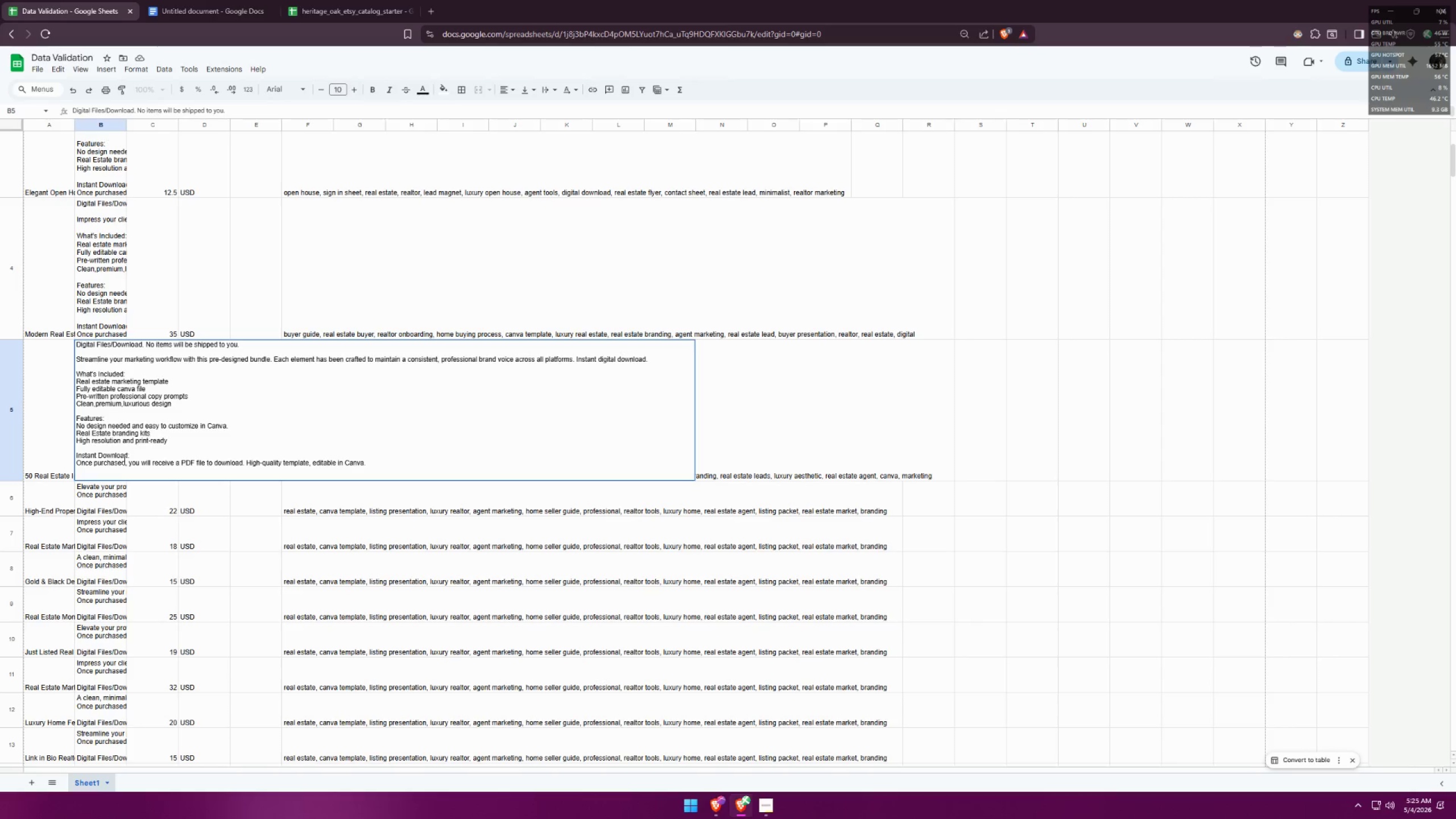 
left_click([115, 496])
 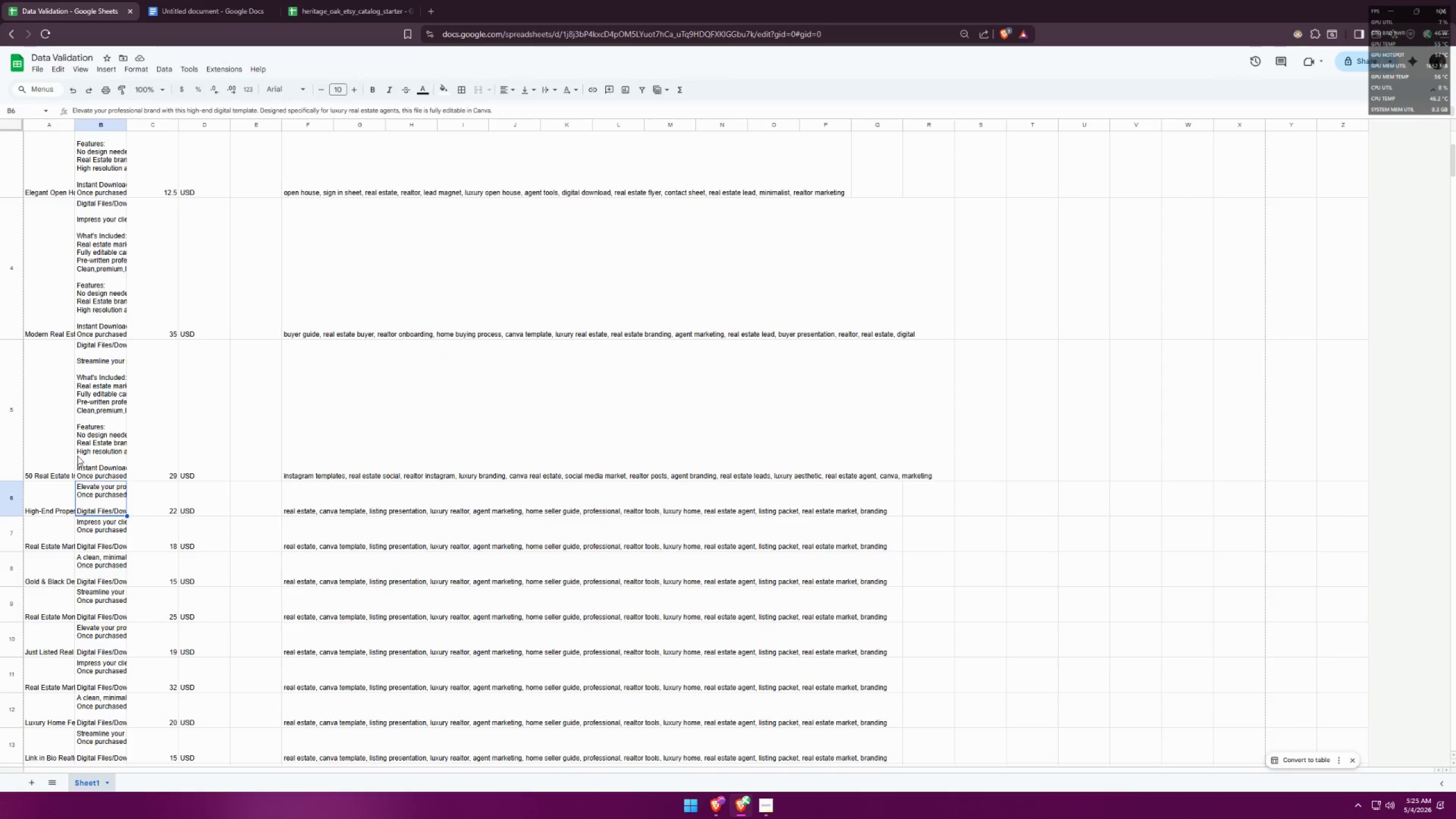 
left_click([77, 454])
 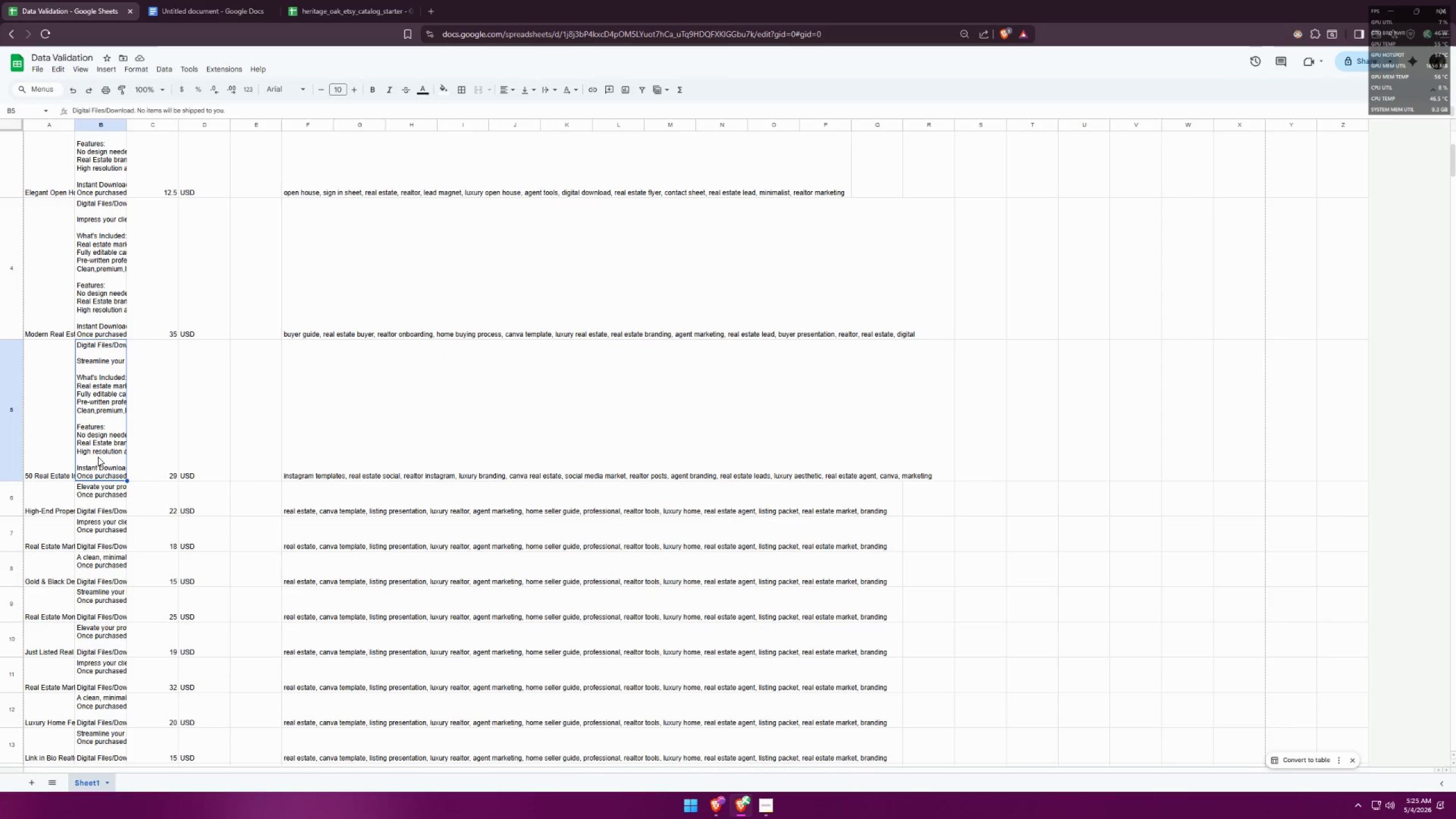 
double_click([98, 457])
 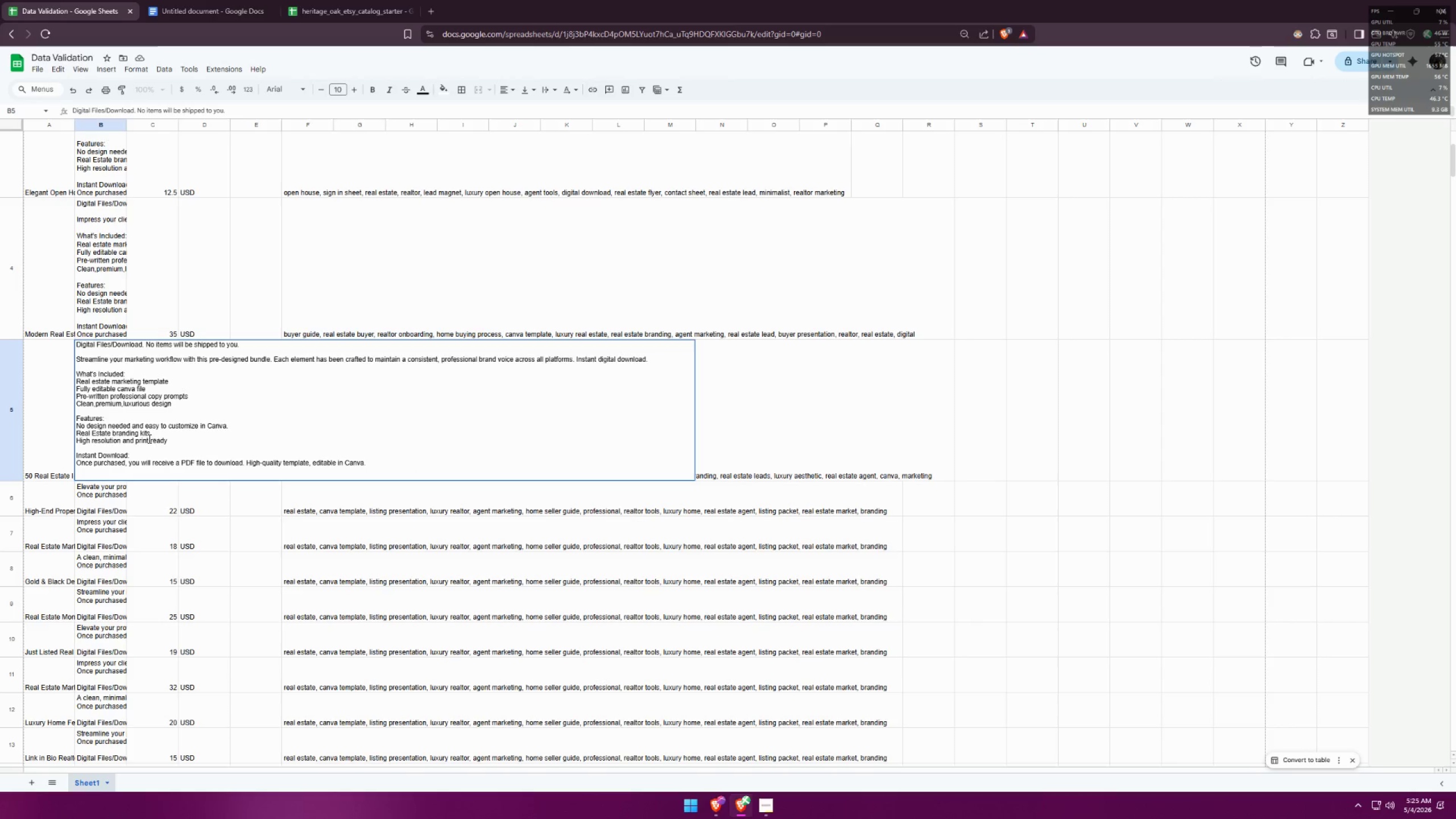 
left_click([155, 435])
 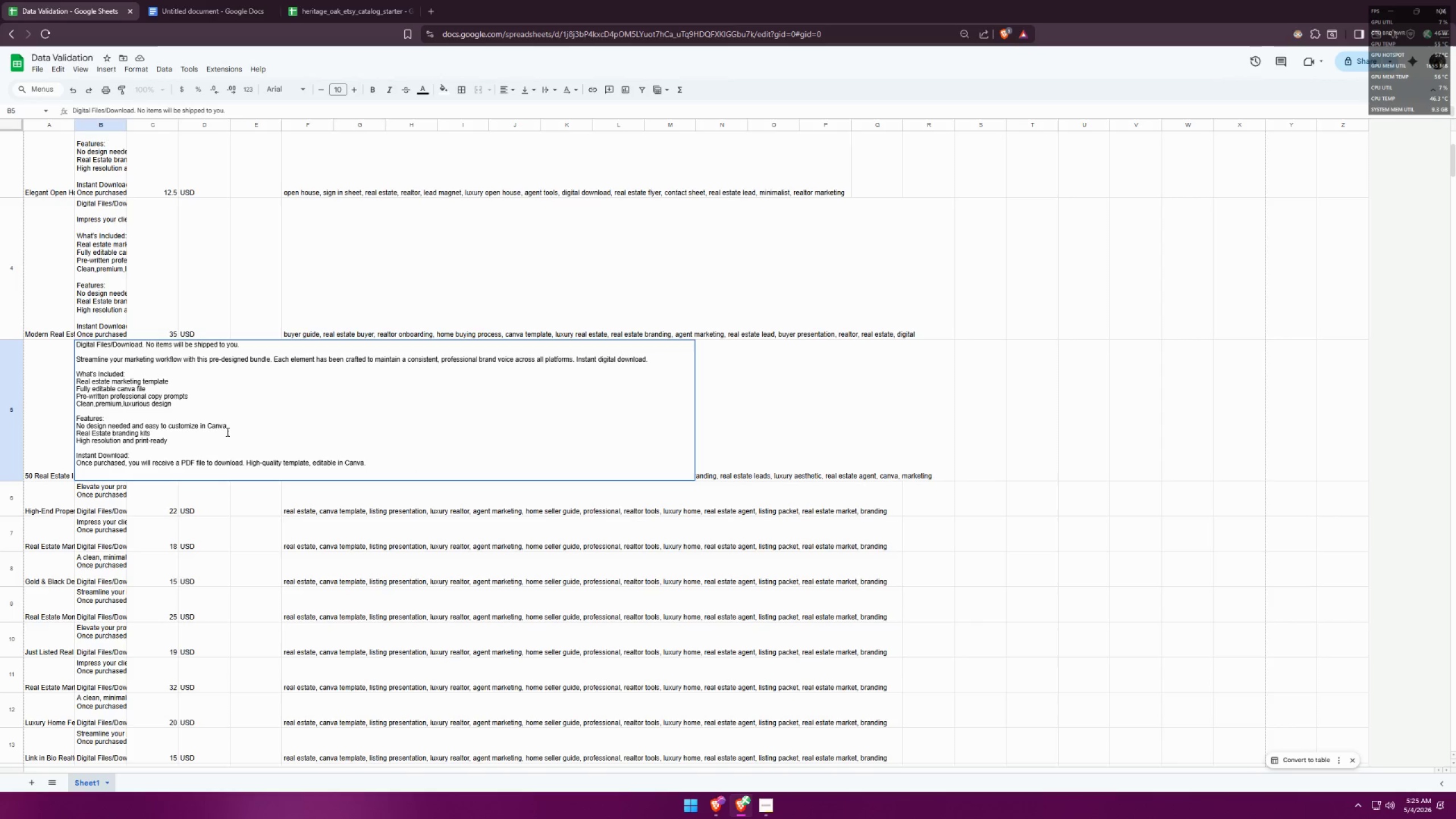 
key(Slash)
 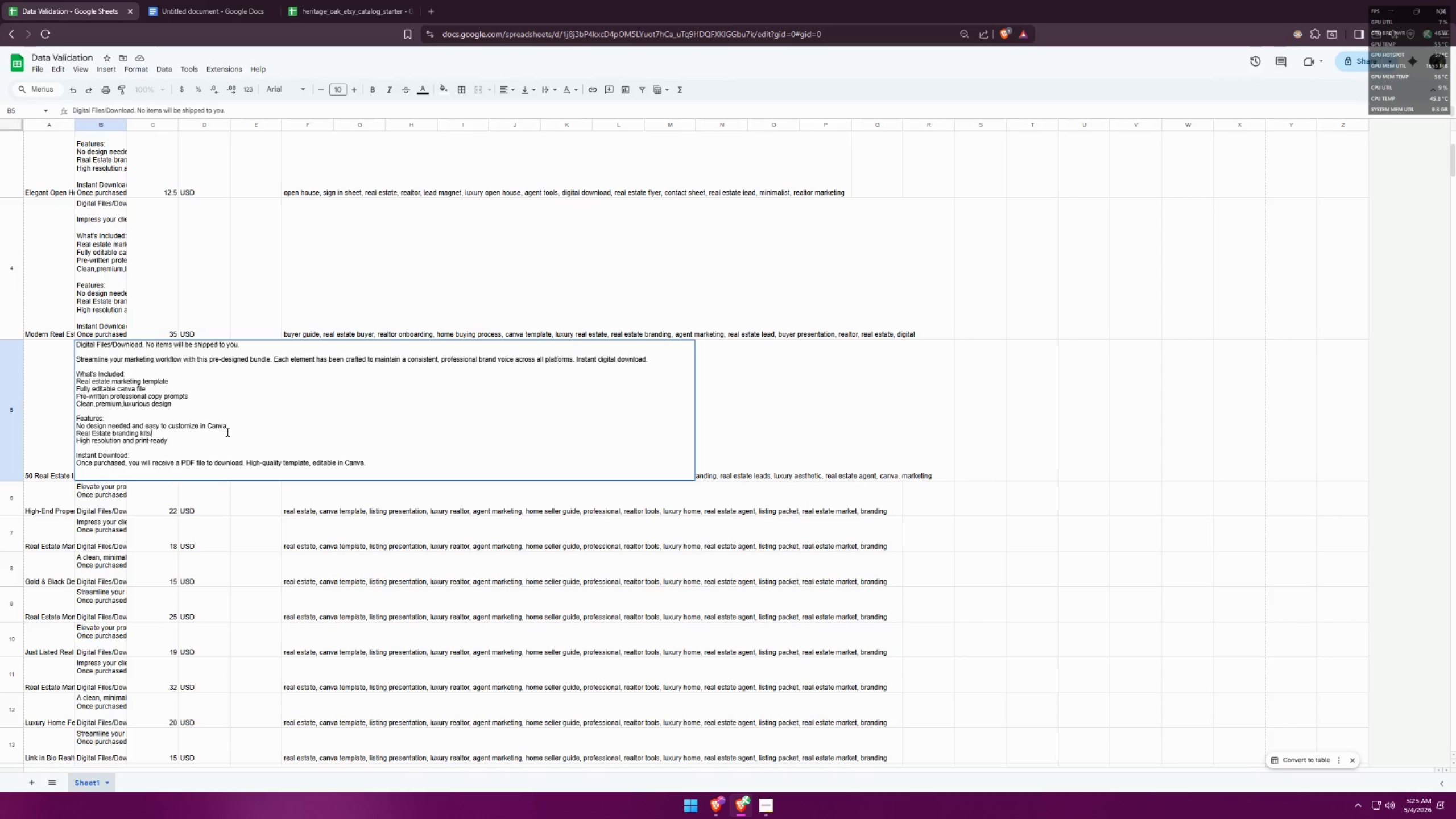 
key(Backspace)
 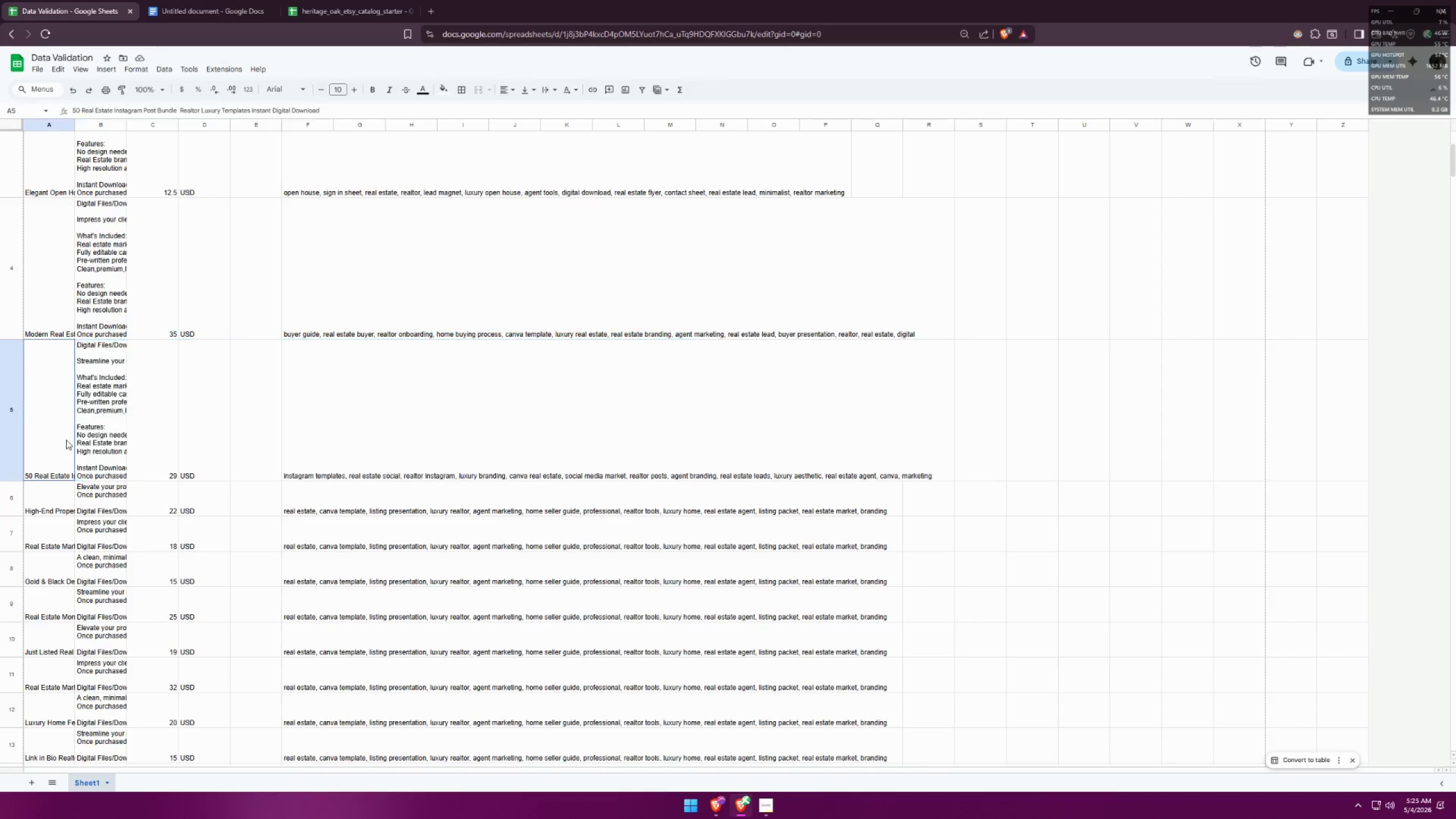 
double_click([96, 432])
 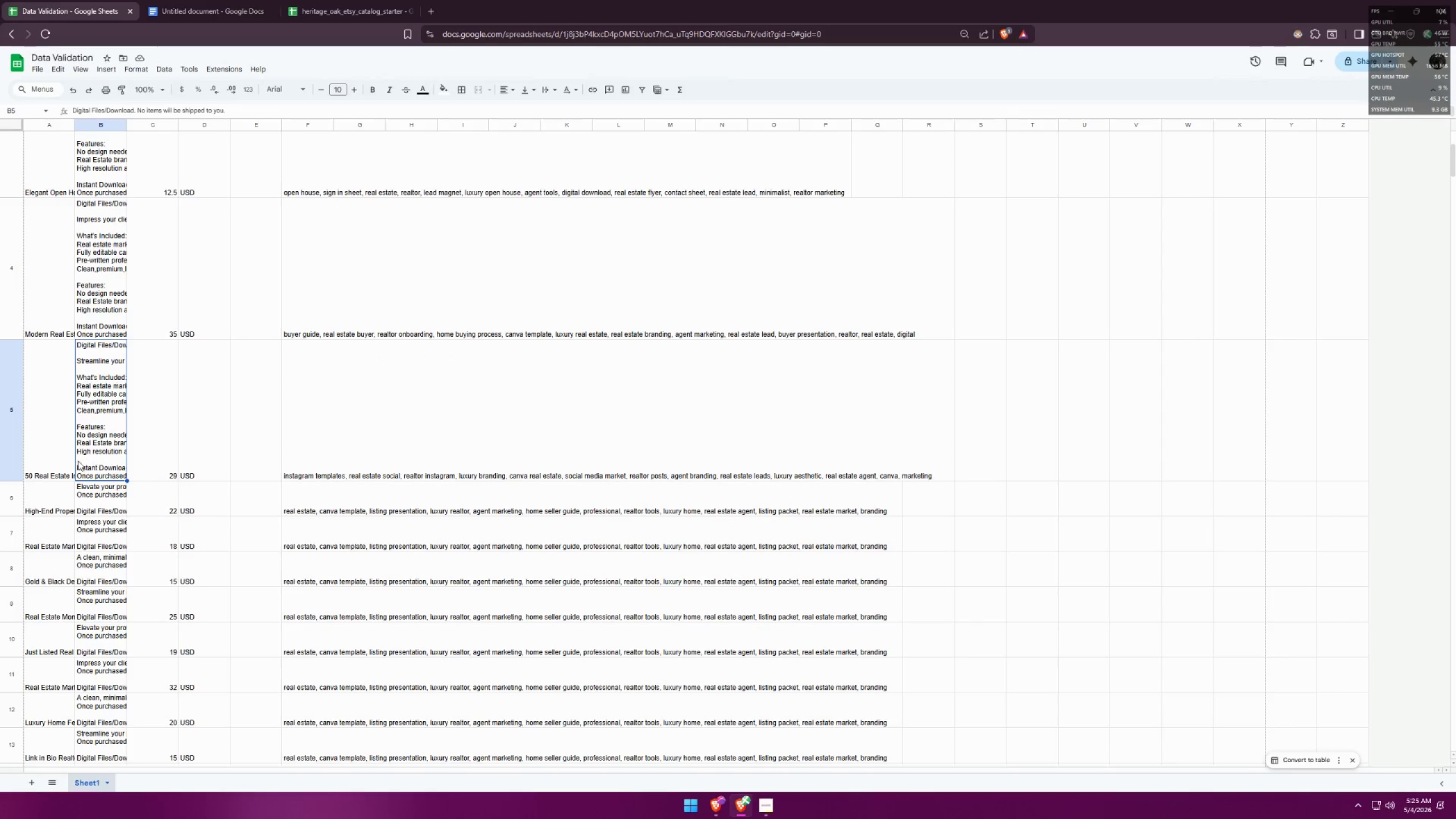 
left_click([64, 455])
 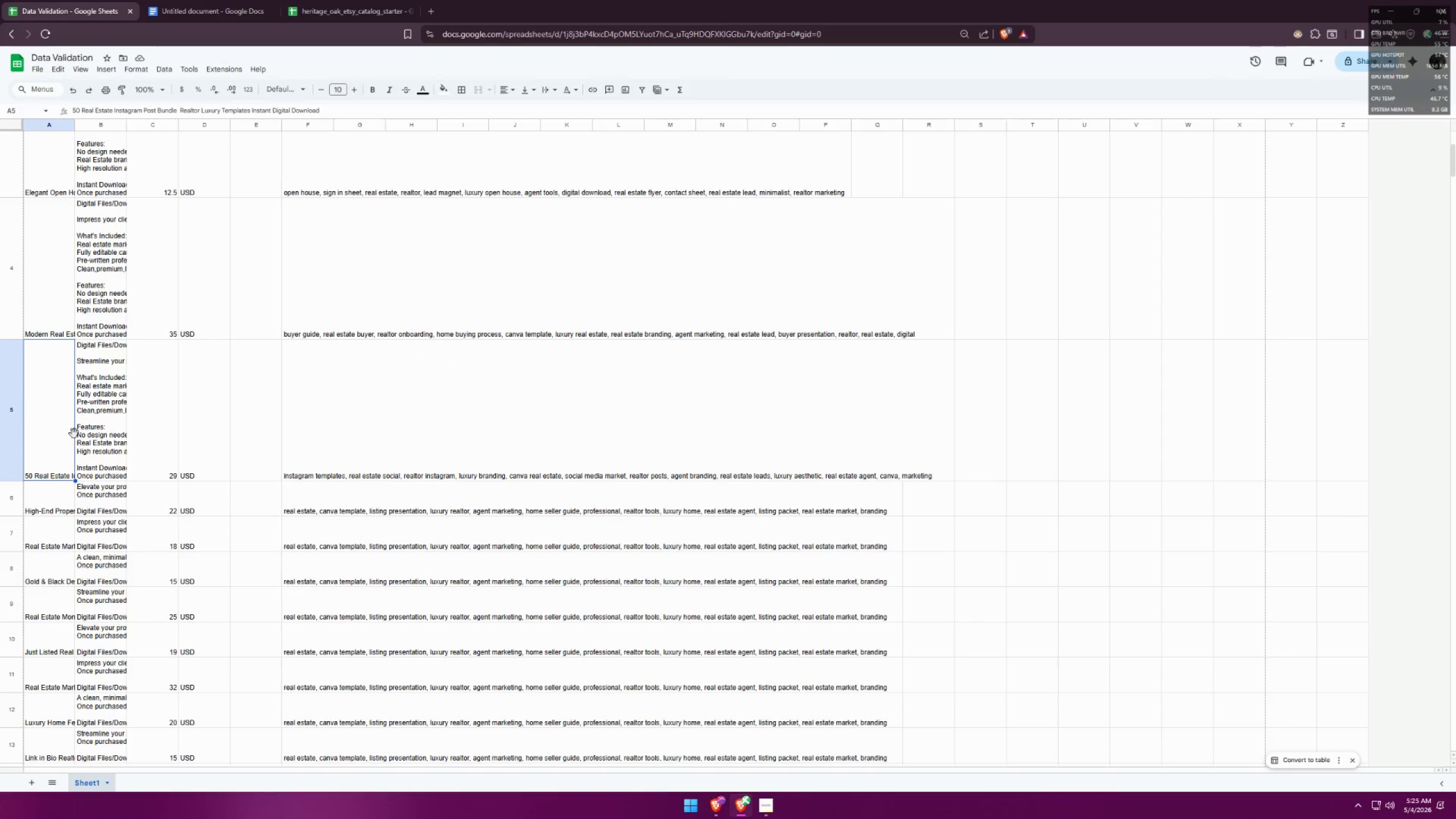 
double_click([75, 433])
 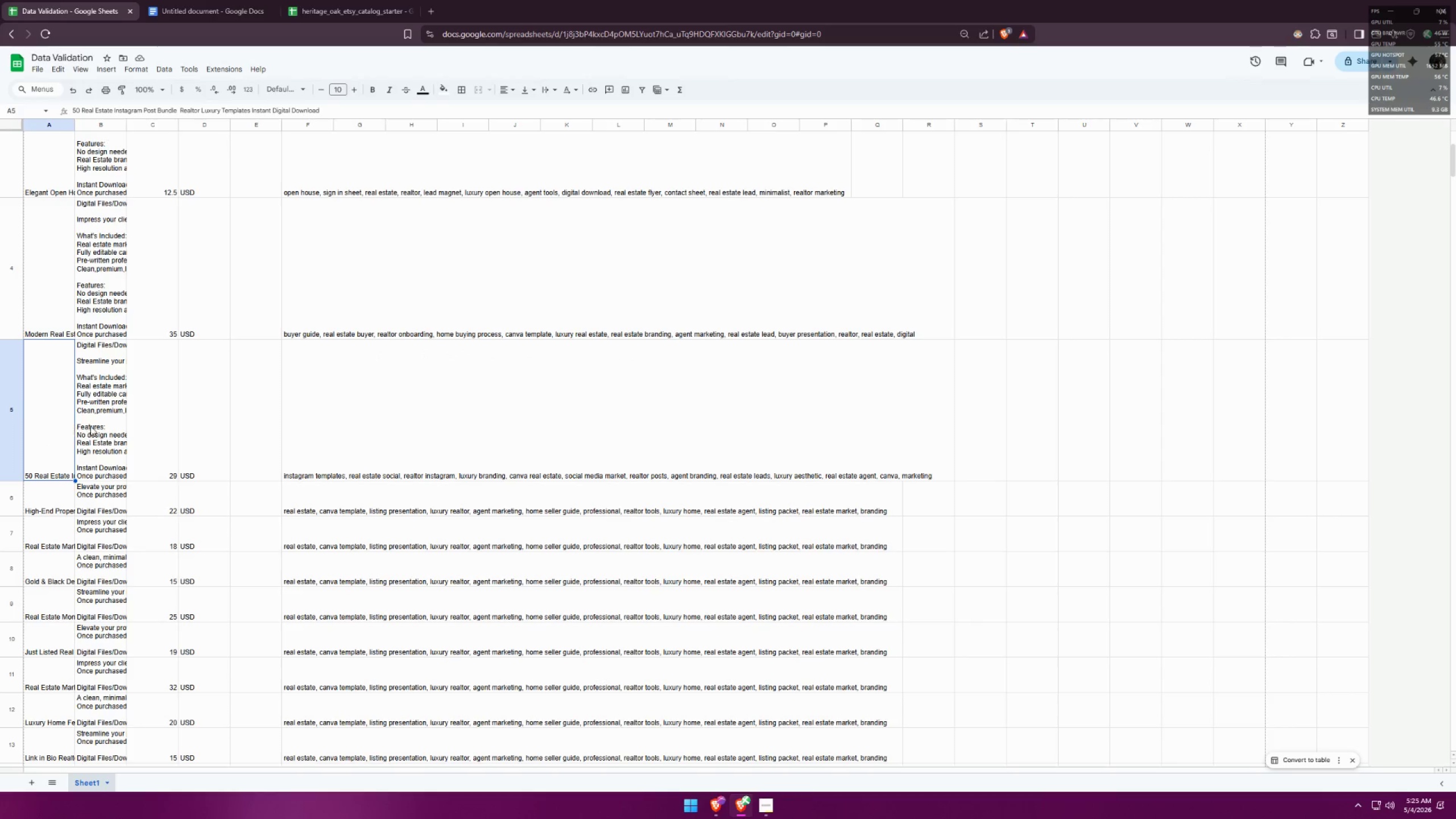 
double_click([92, 425])
 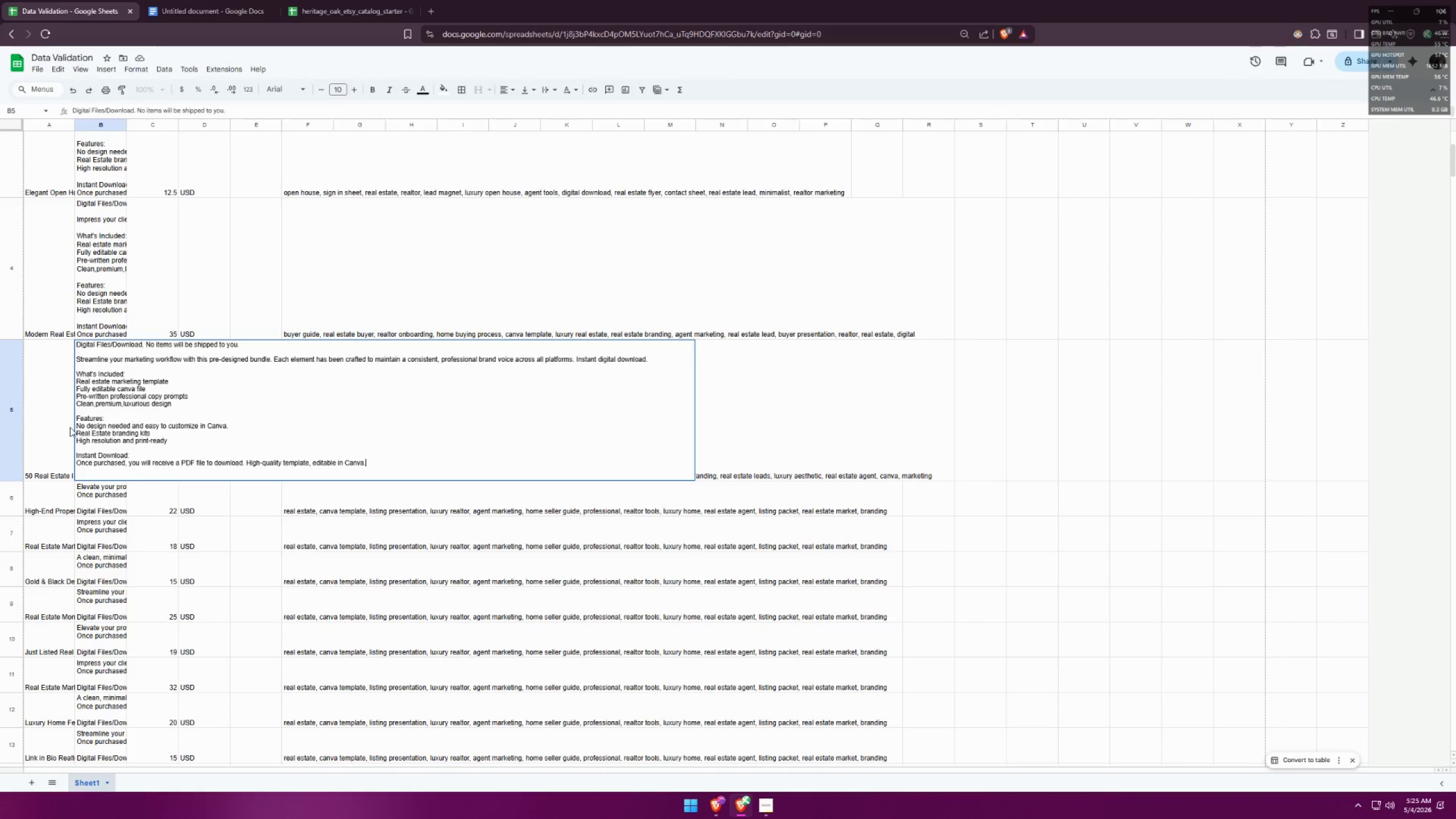 
left_click([57, 428])
 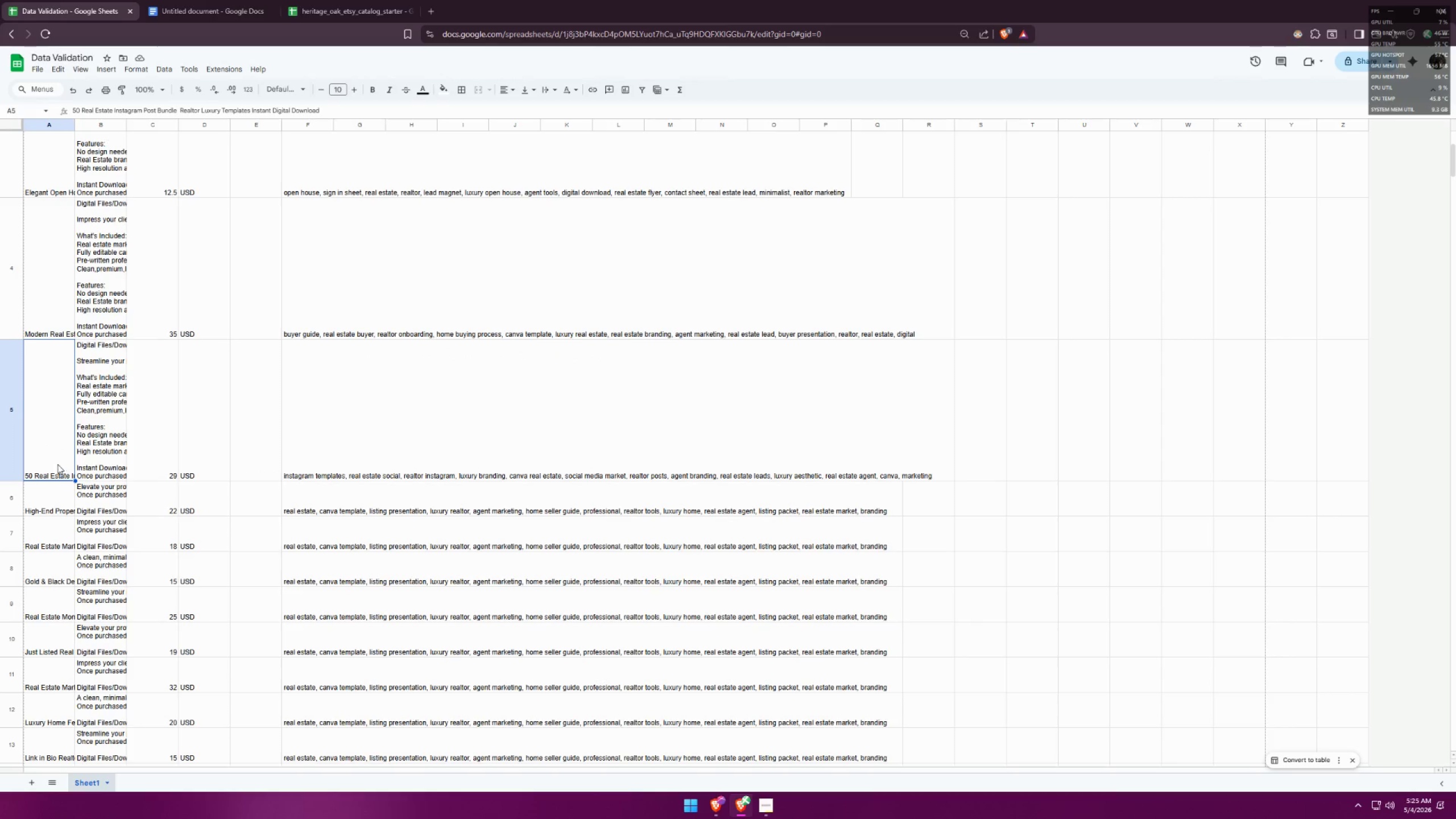 
left_click([56, 489])
 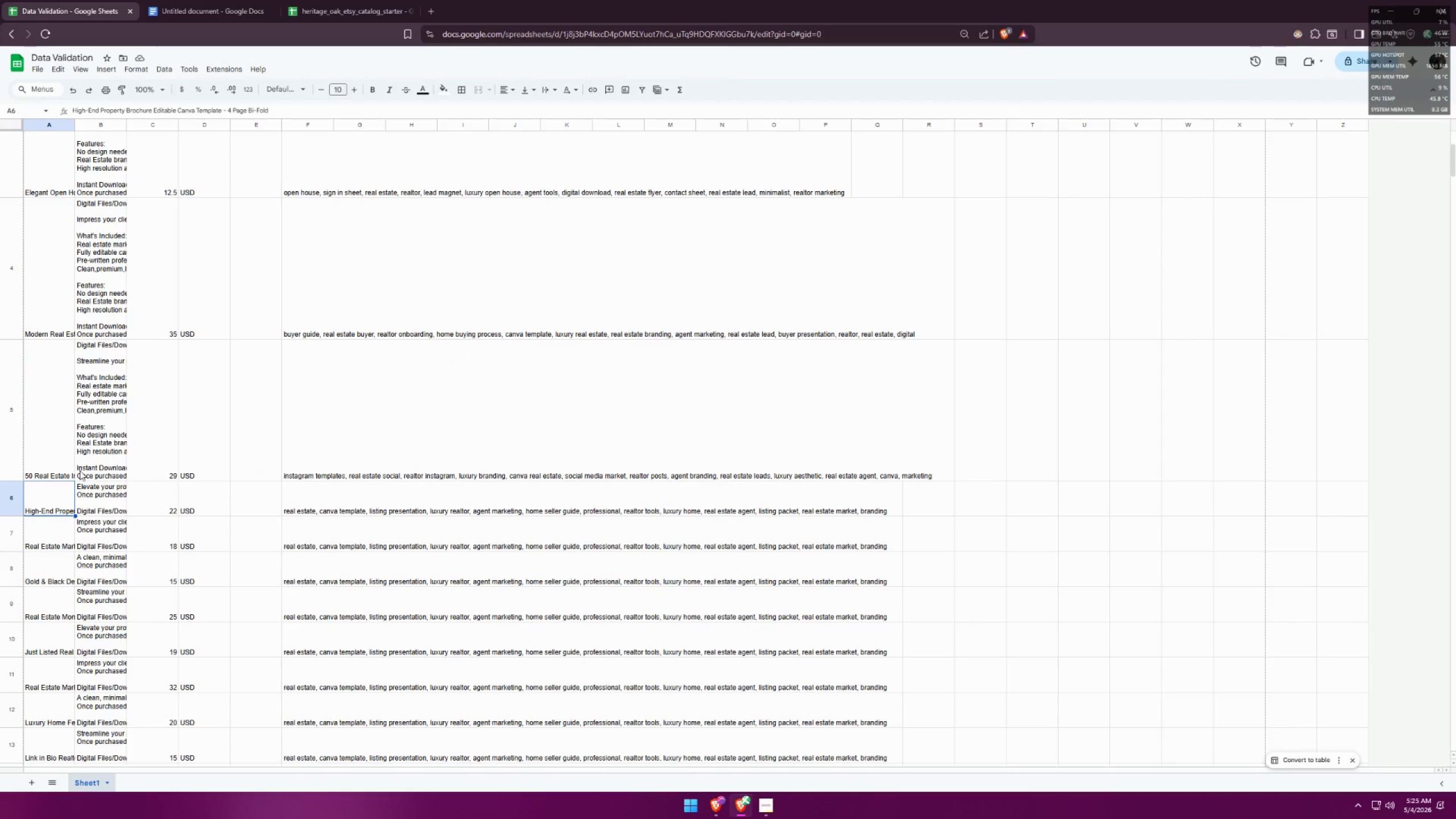 
left_click([68, 176])
 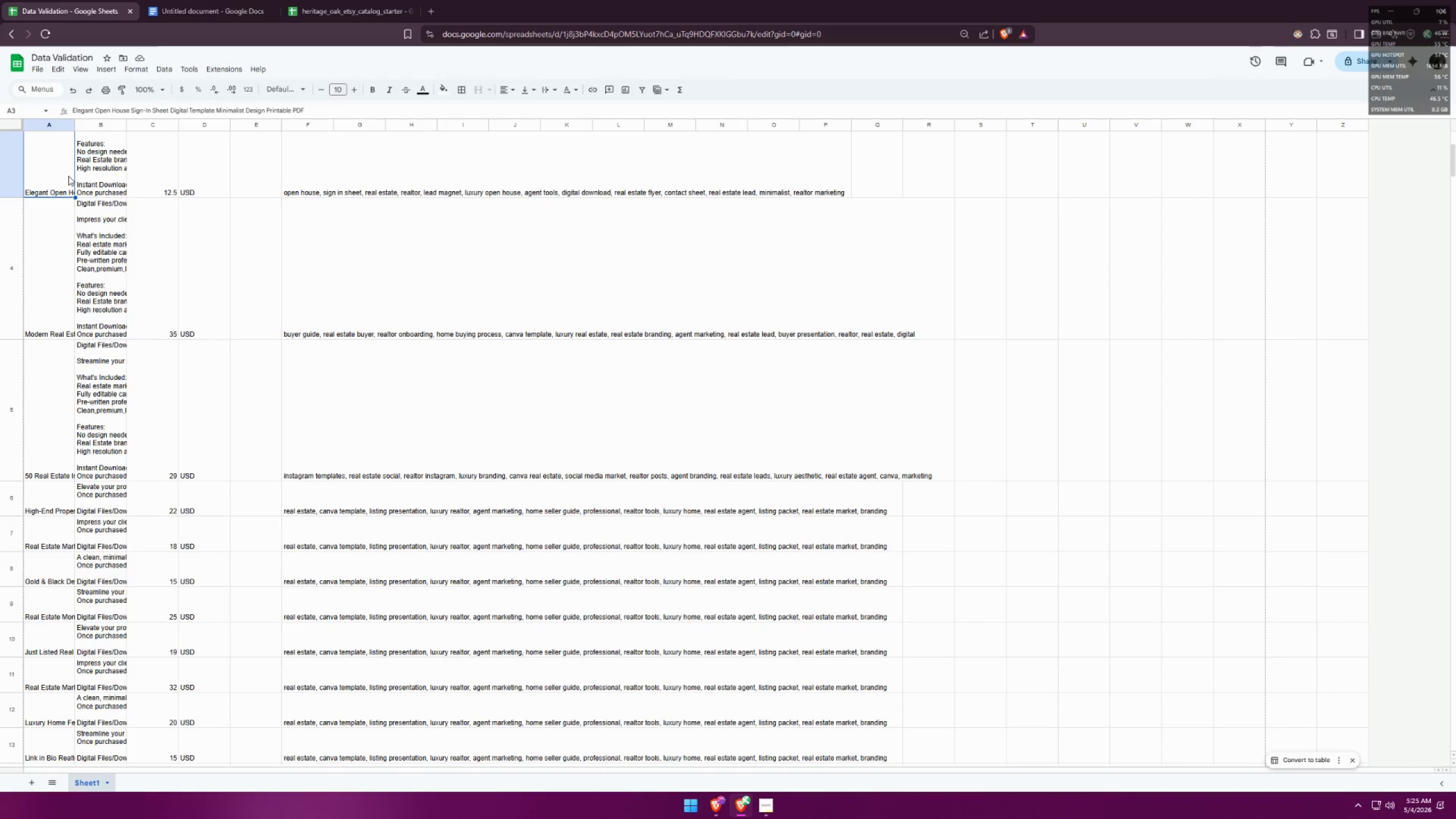 
left_click([61, 179])
 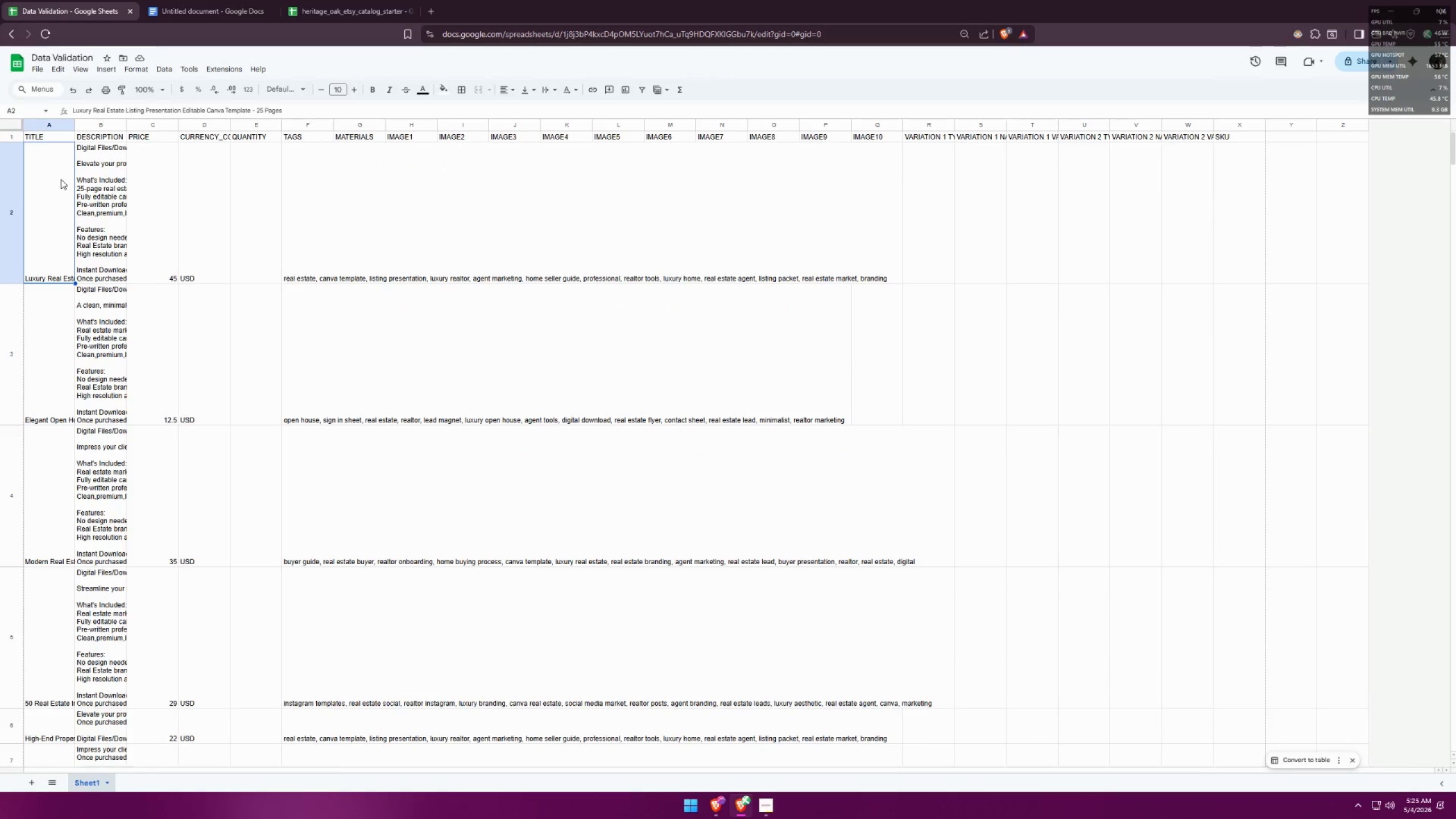 
scroll: coordinate [67, 179], scroll_direction: up, amount: 5.0
 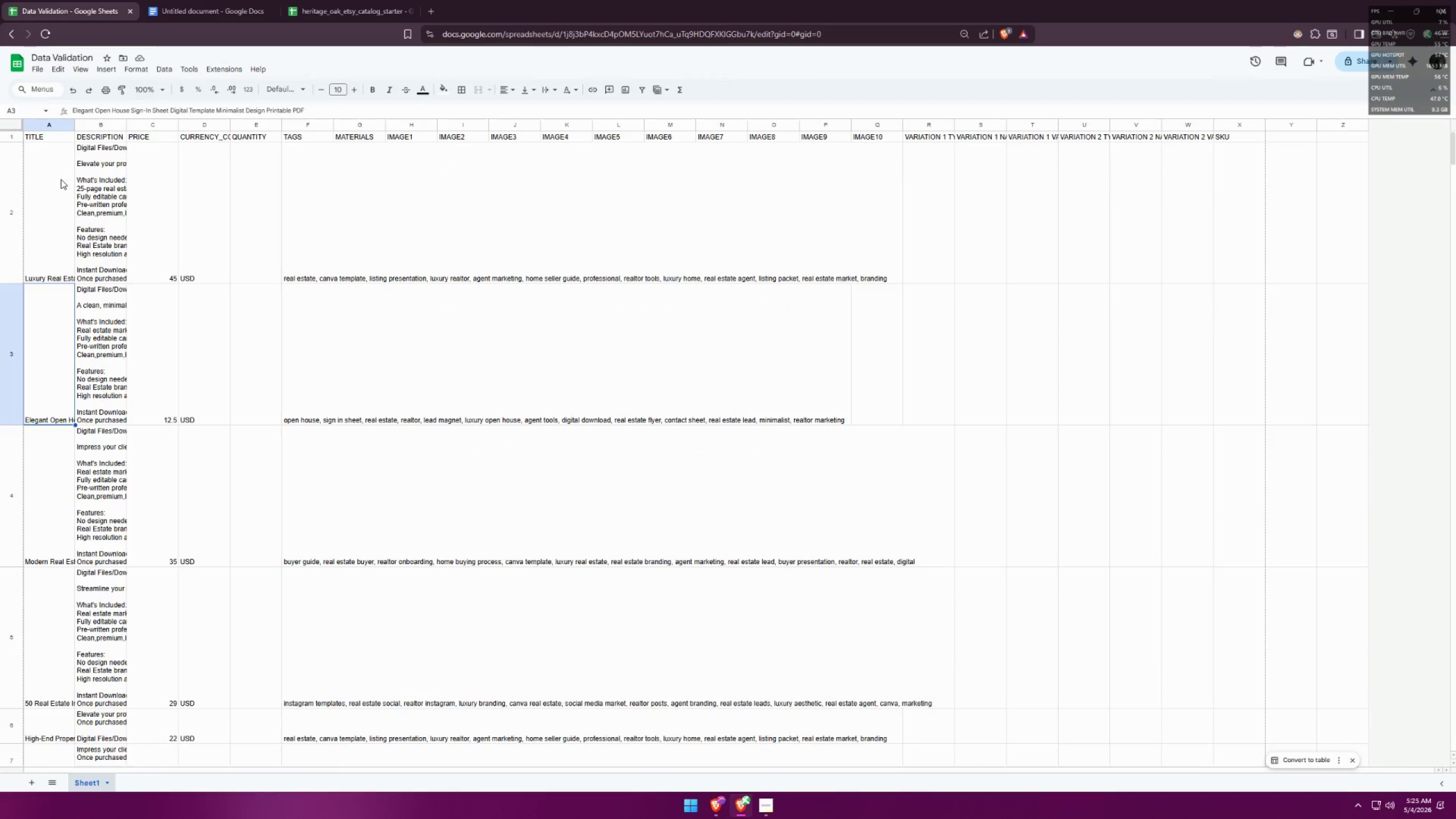 
scroll: coordinate [72, 212], scroll_direction: down, amount: 4.0
 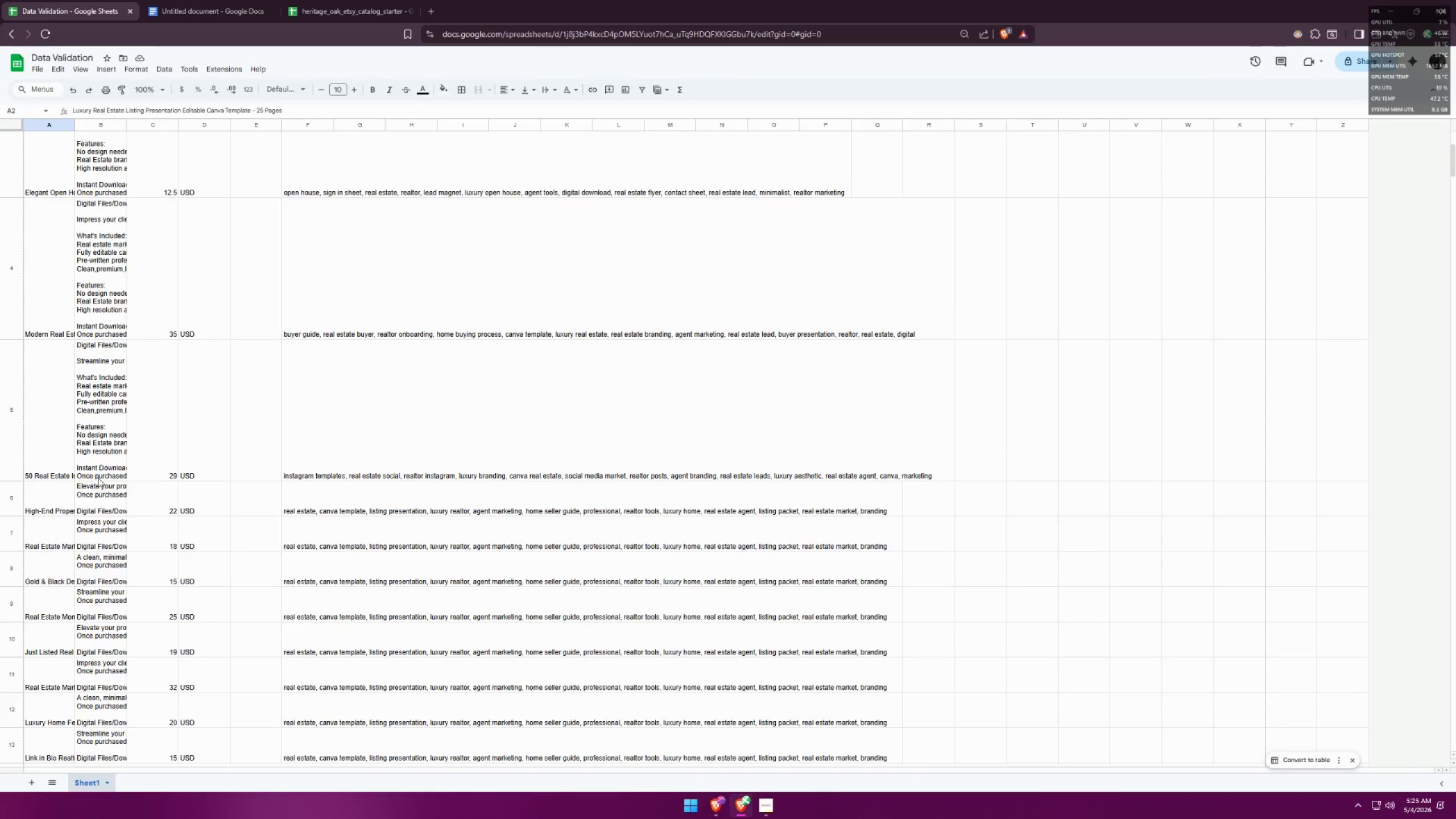 
left_click([94, 426])
 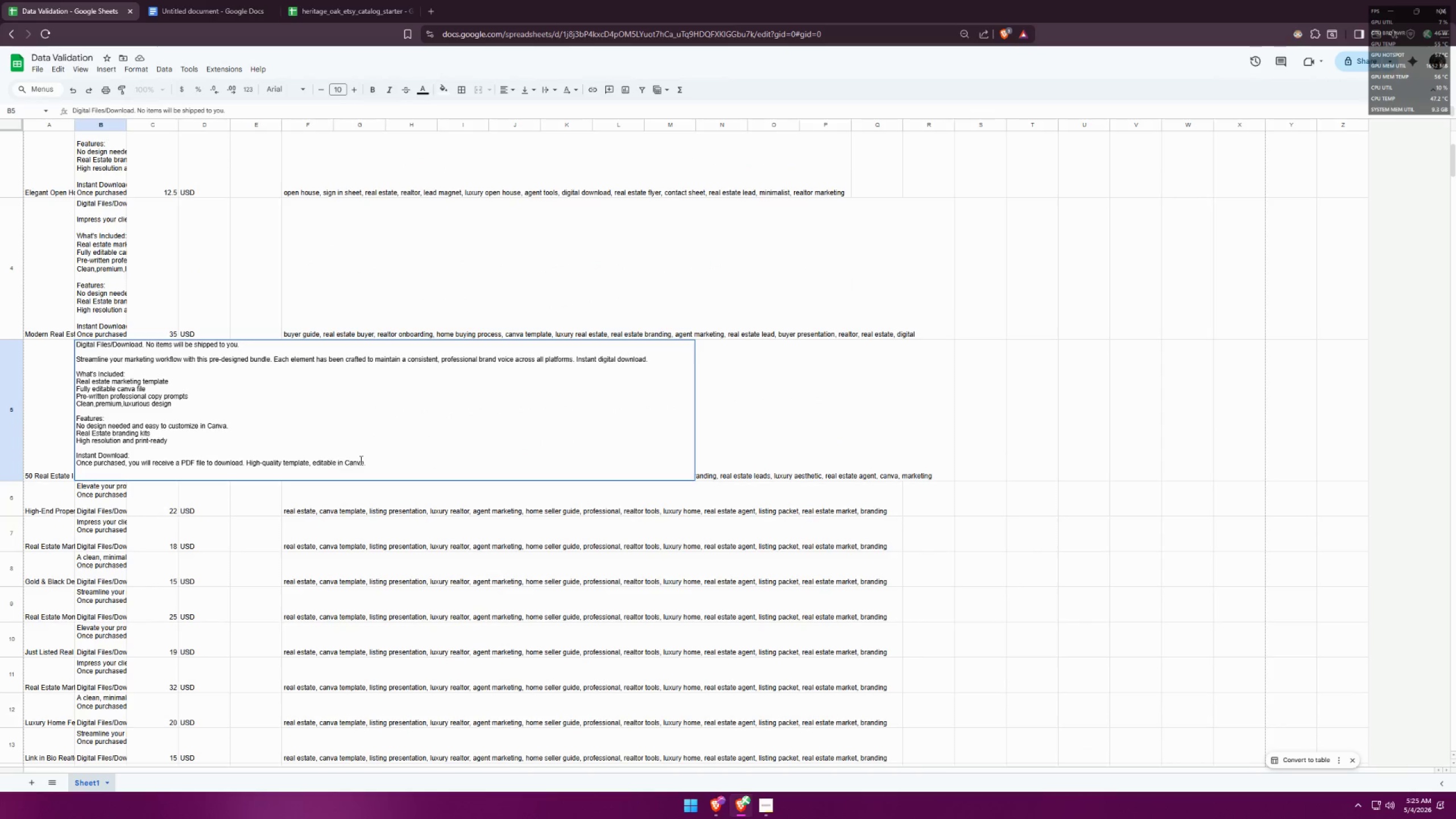 
left_click_drag(start_coordinate=[367, 465], to_coordinate=[71, 374])
 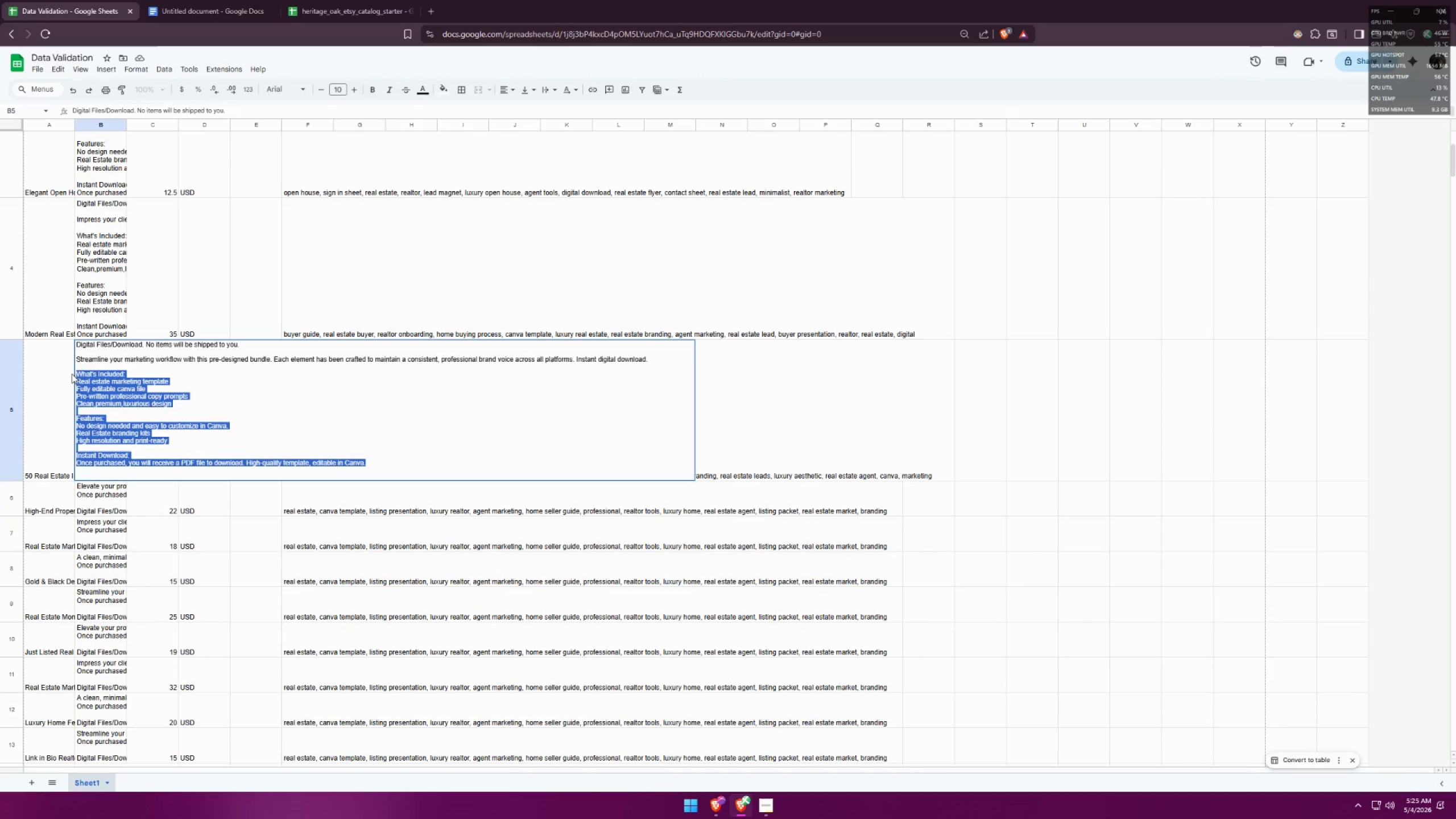 
key(Control+C)
 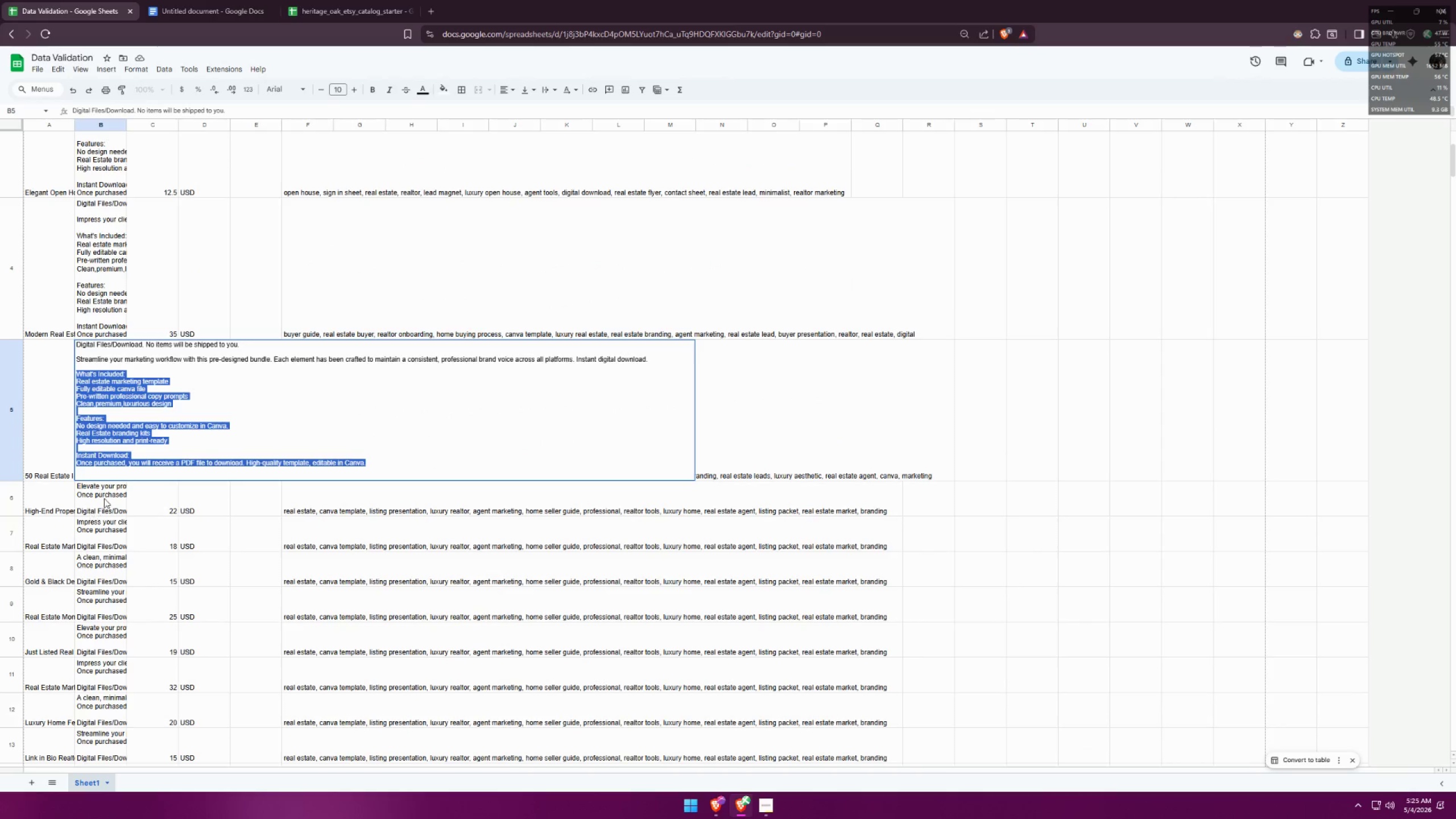 
double_click([106, 493])
 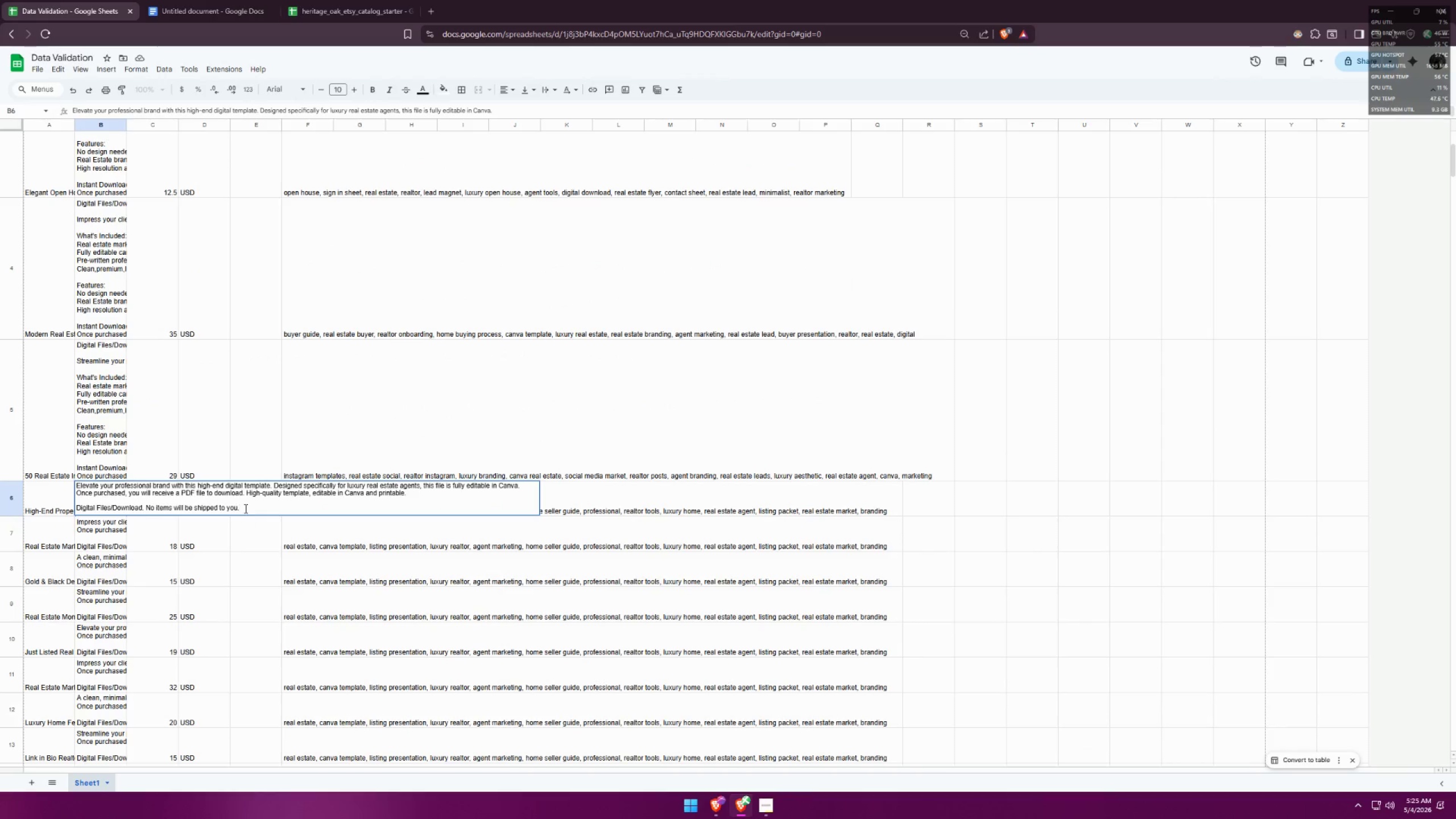 
left_click_drag(start_coordinate=[245, 506], to_coordinate=[201, 508])
 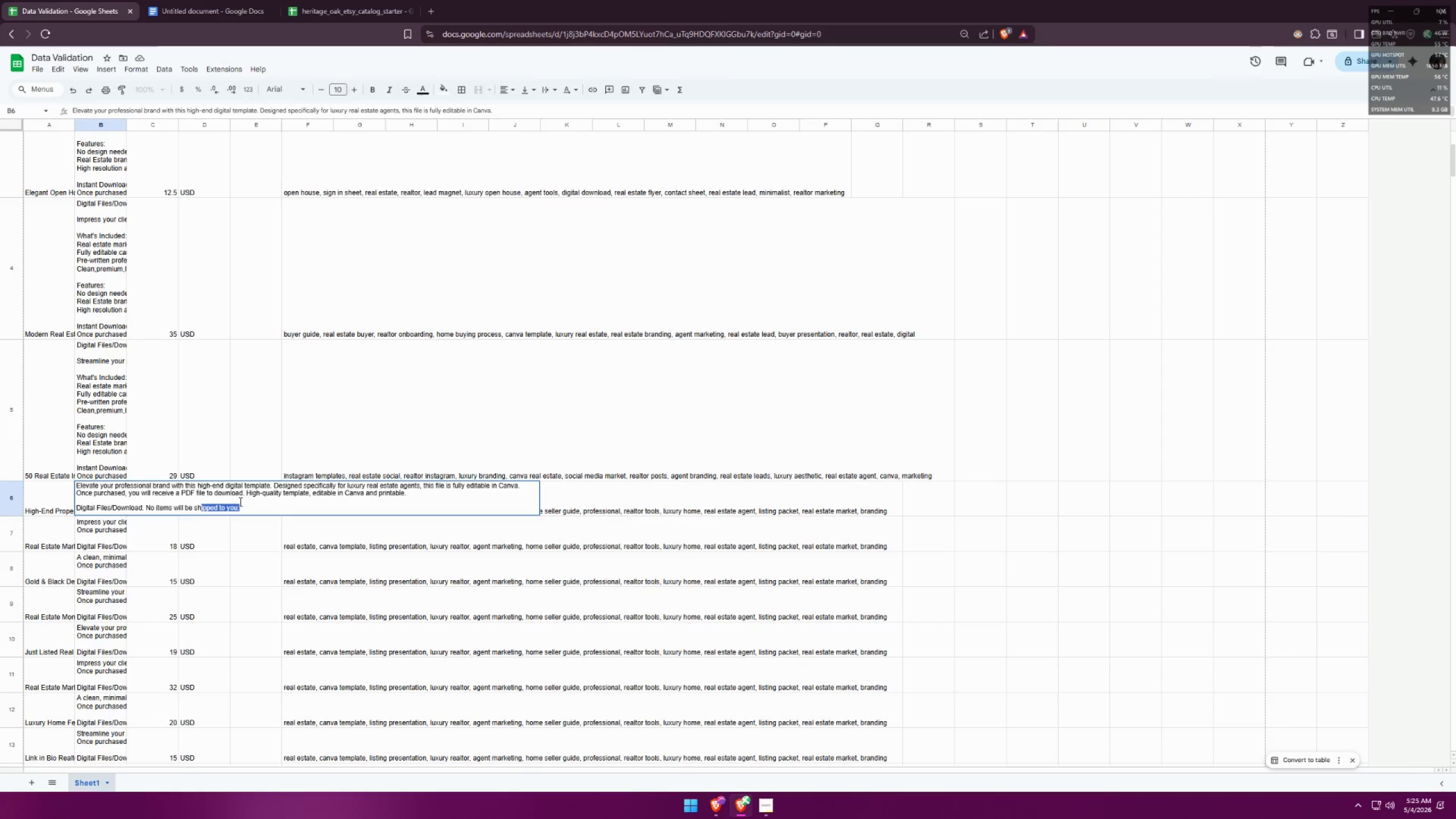 
left_click([249, 503])
 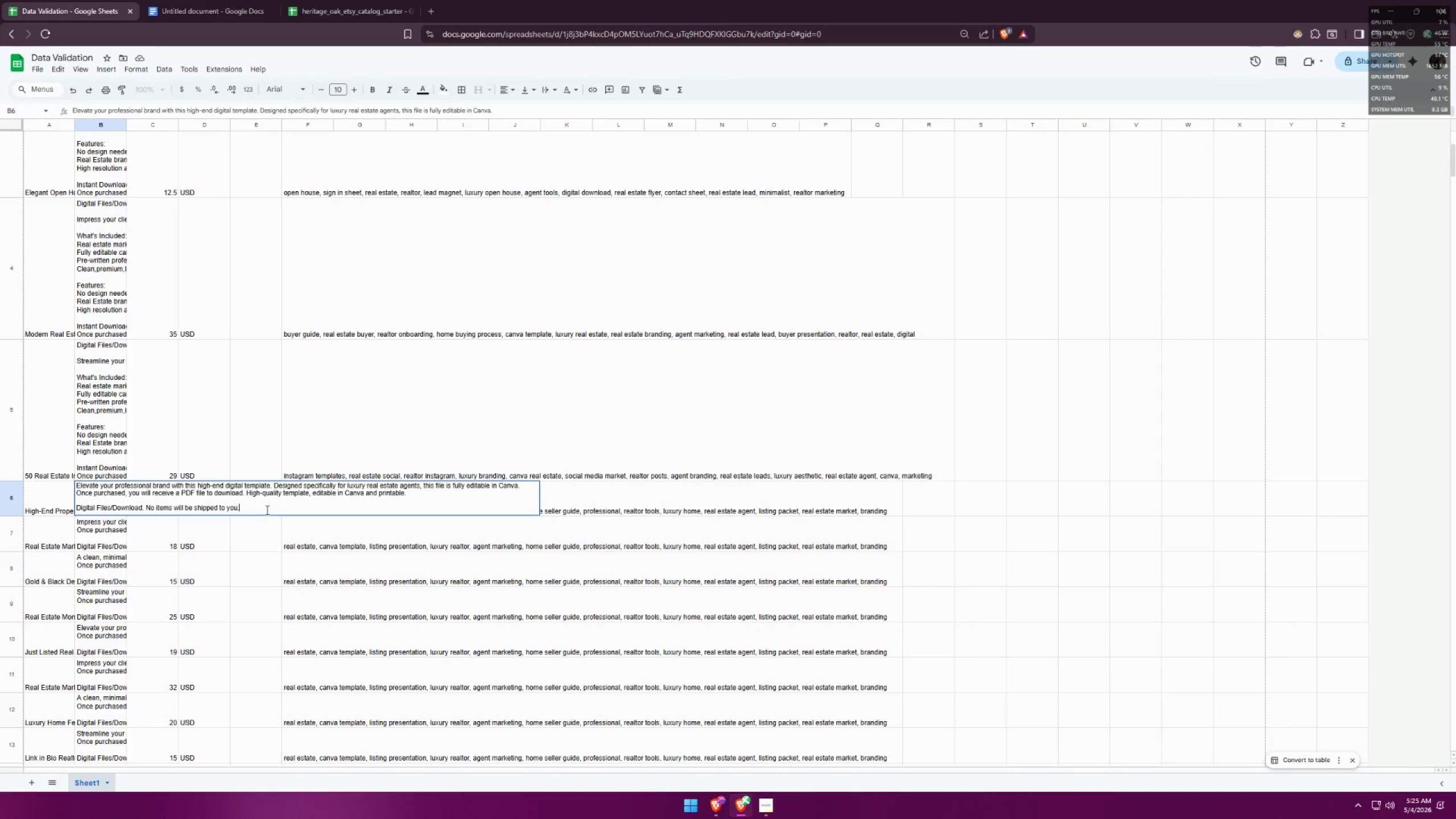 
key(Control+Enter)
 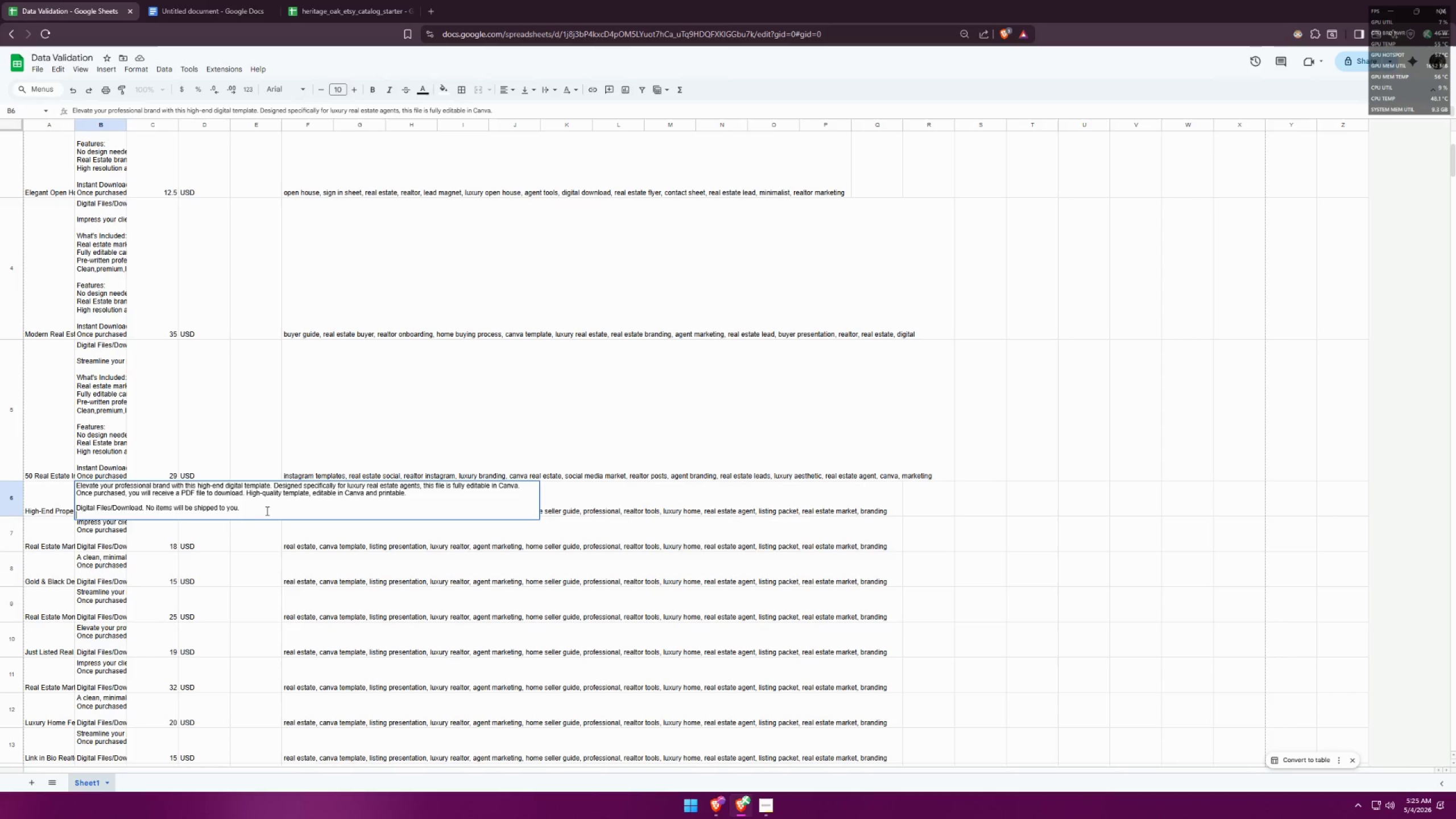 
key(Control+Enter)
 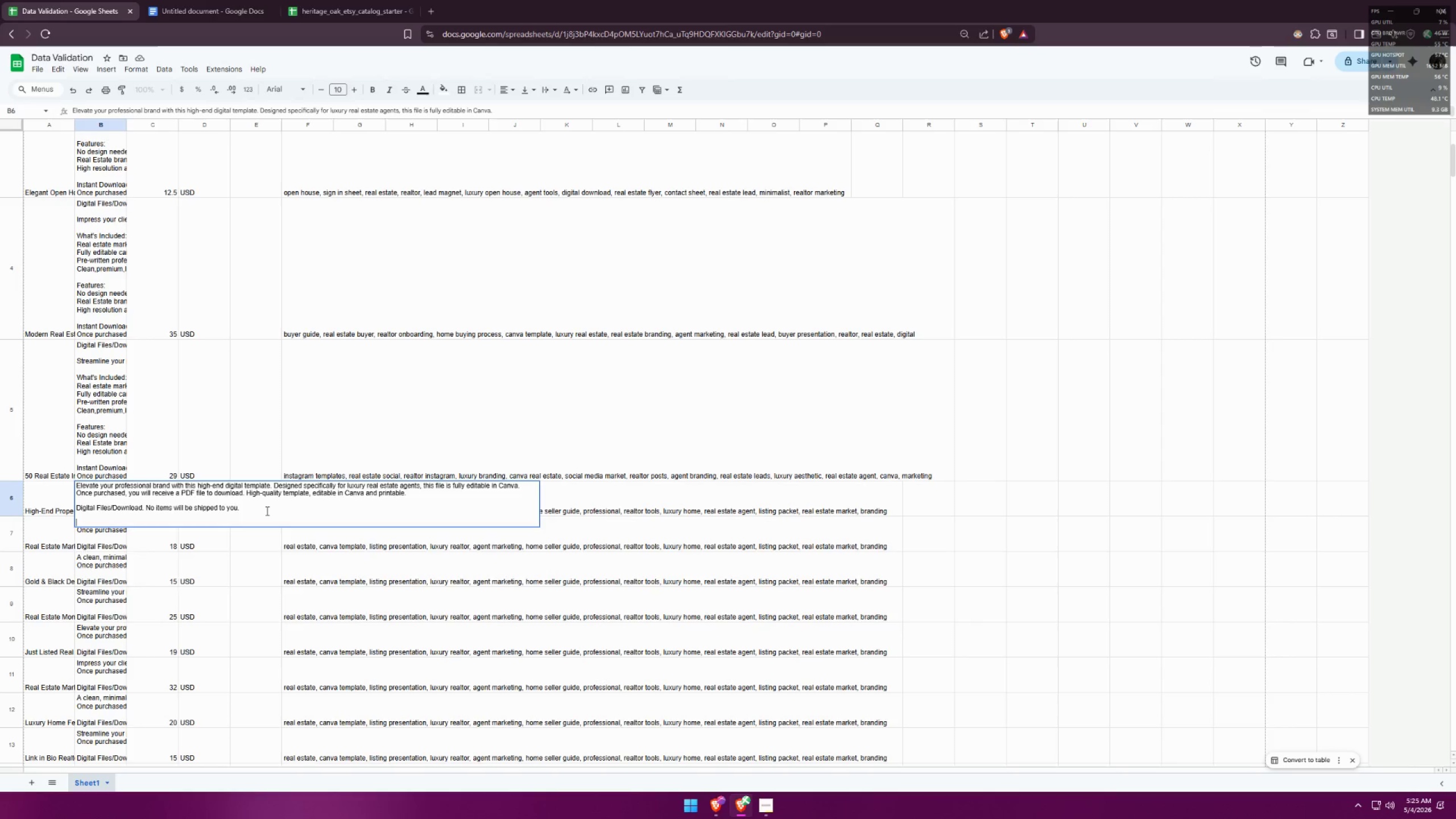 
key(Control+V)
 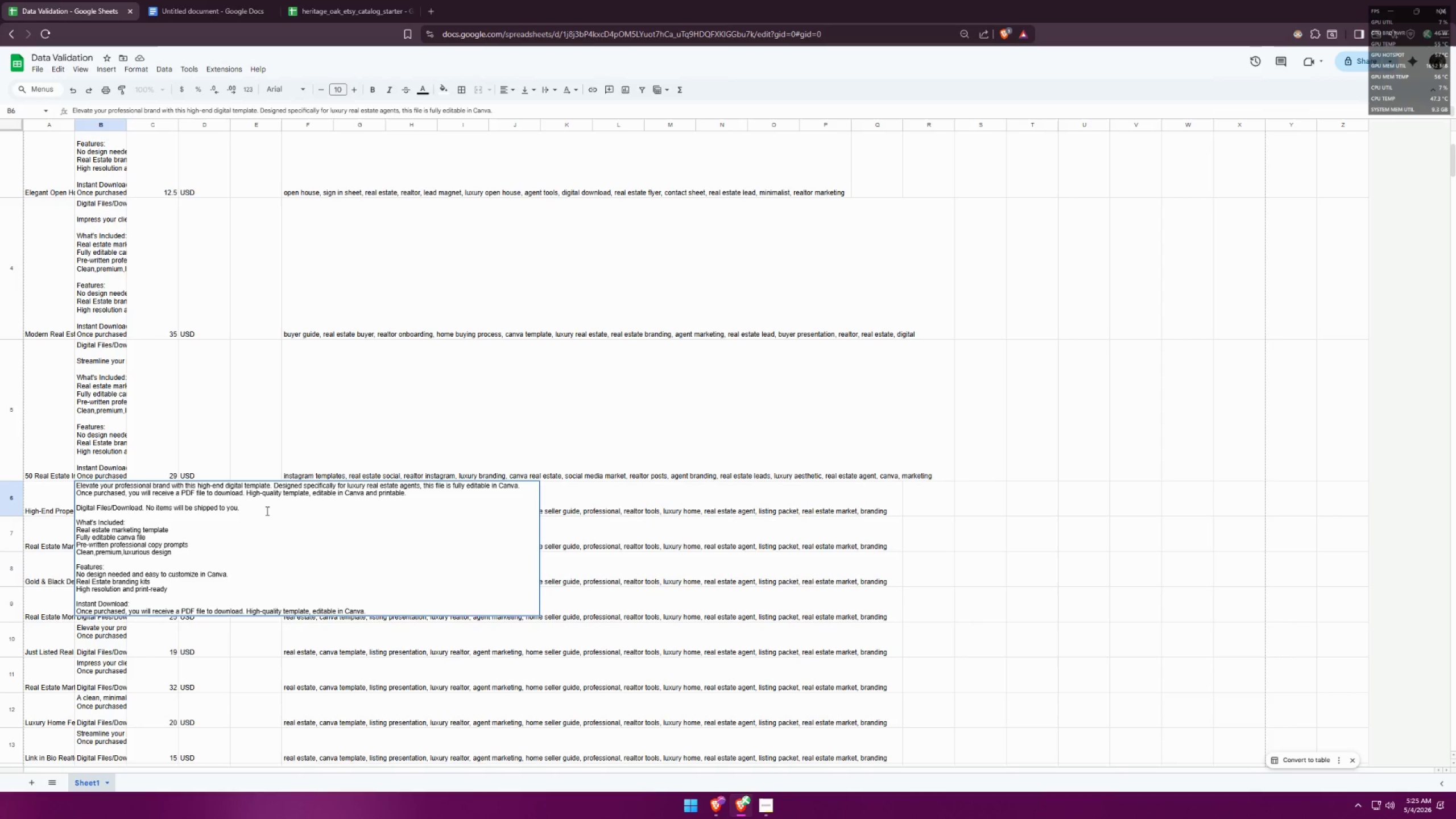 
left_click_drag(start_coordinate=[264, 511], to_coordinate=[61, 508])
 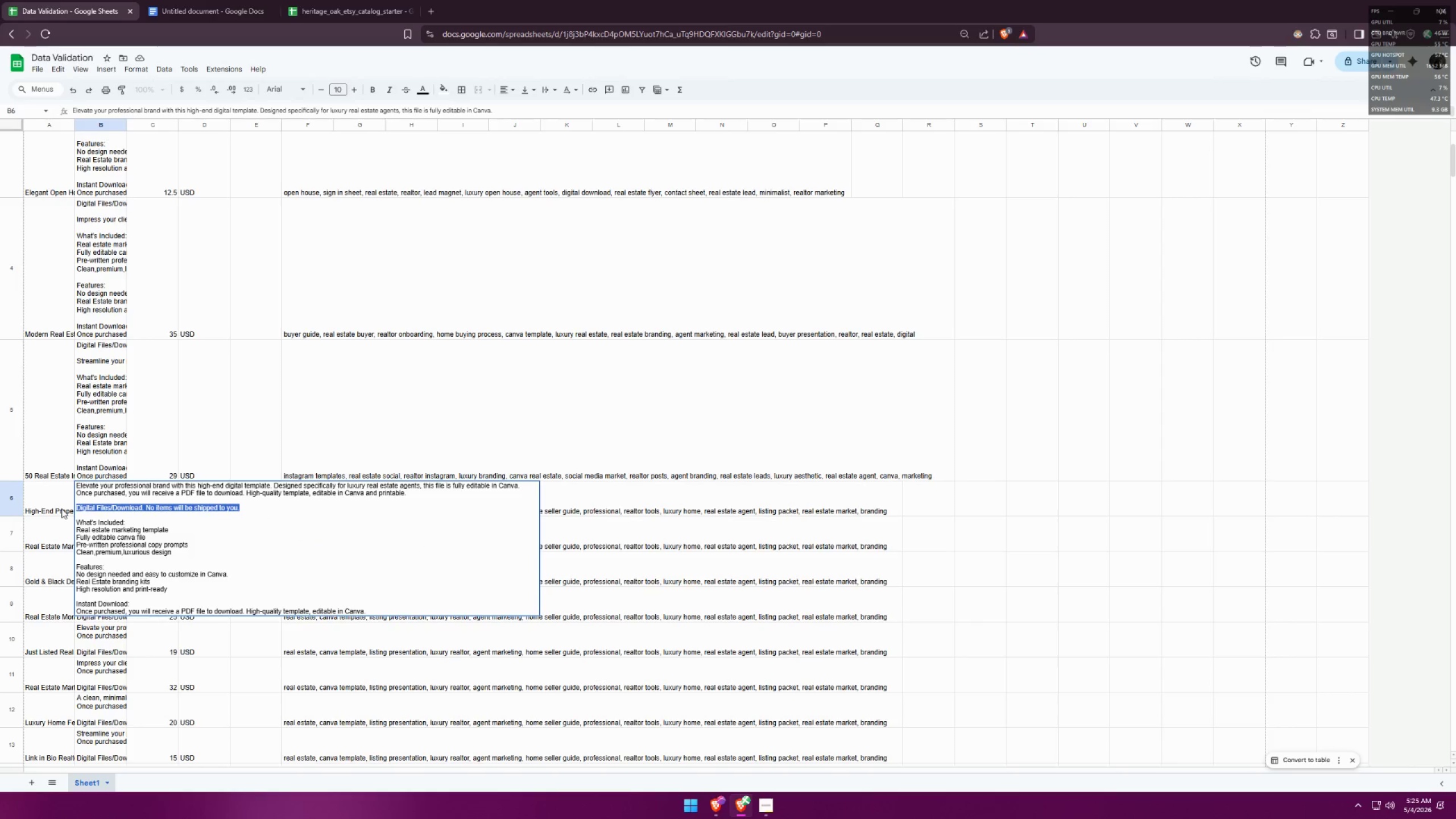 
key(Control+X)
 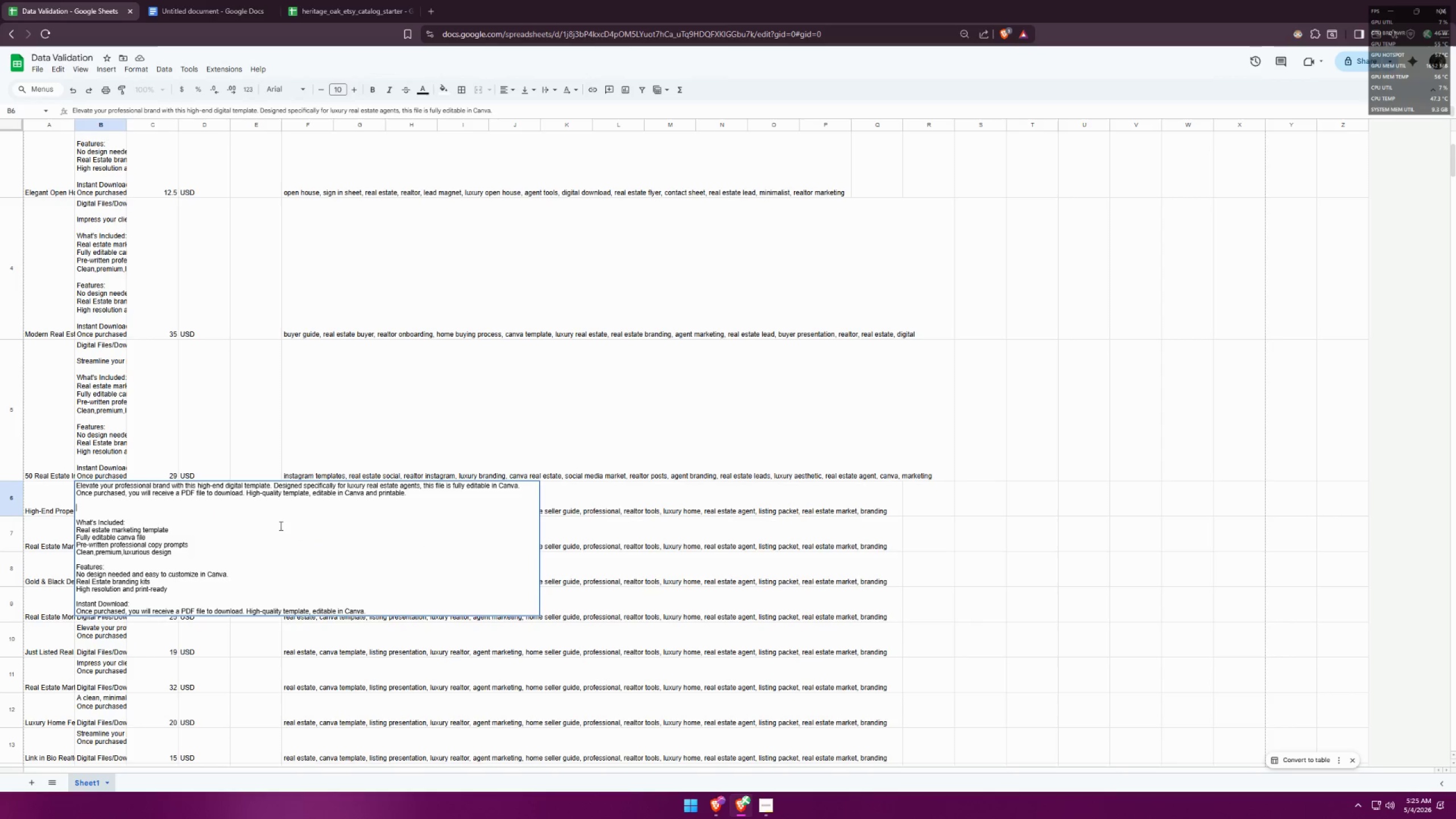 
key(Backspace)
 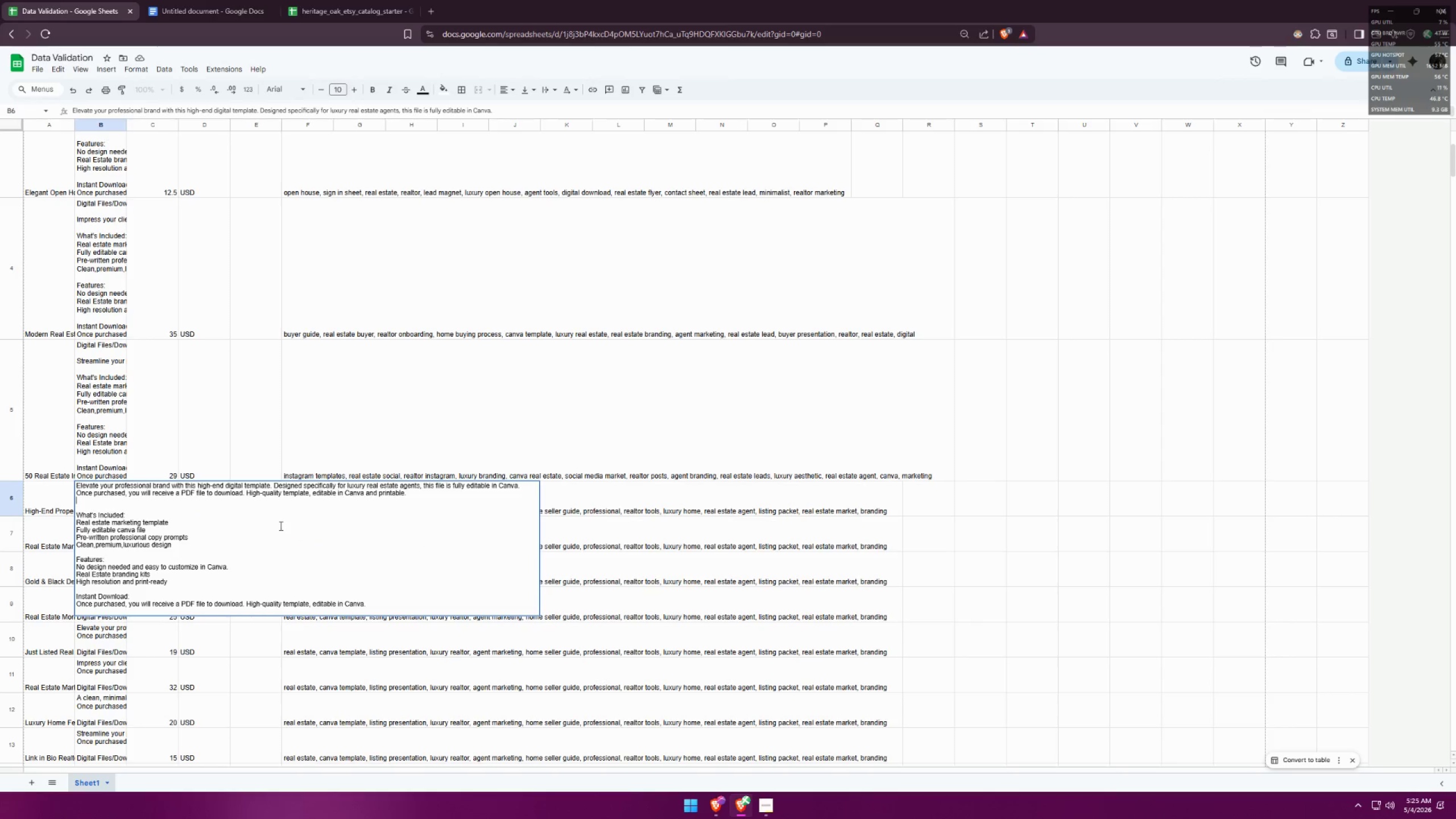 
key(Backspace)
 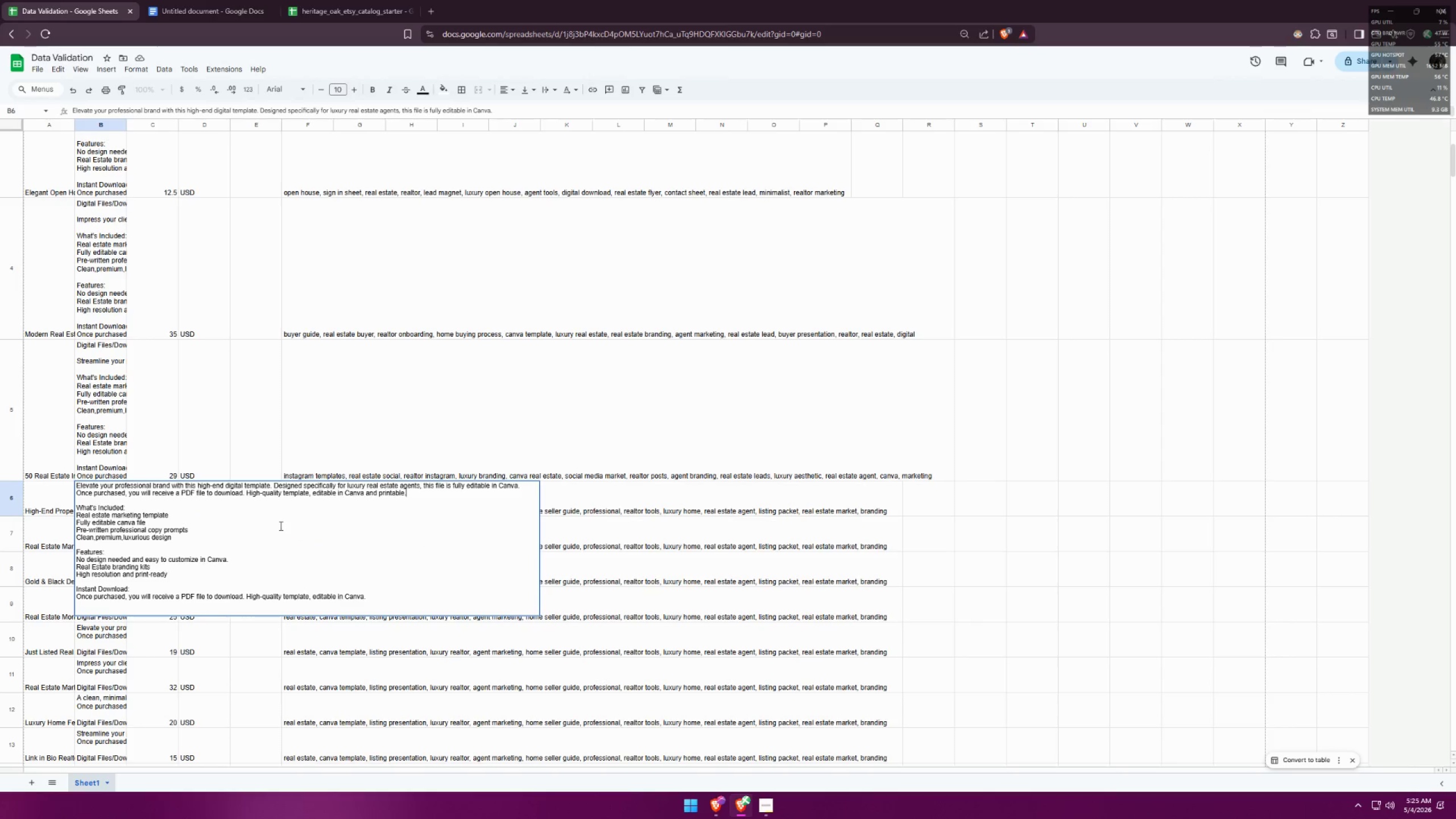 
key(ArrowLeft)
 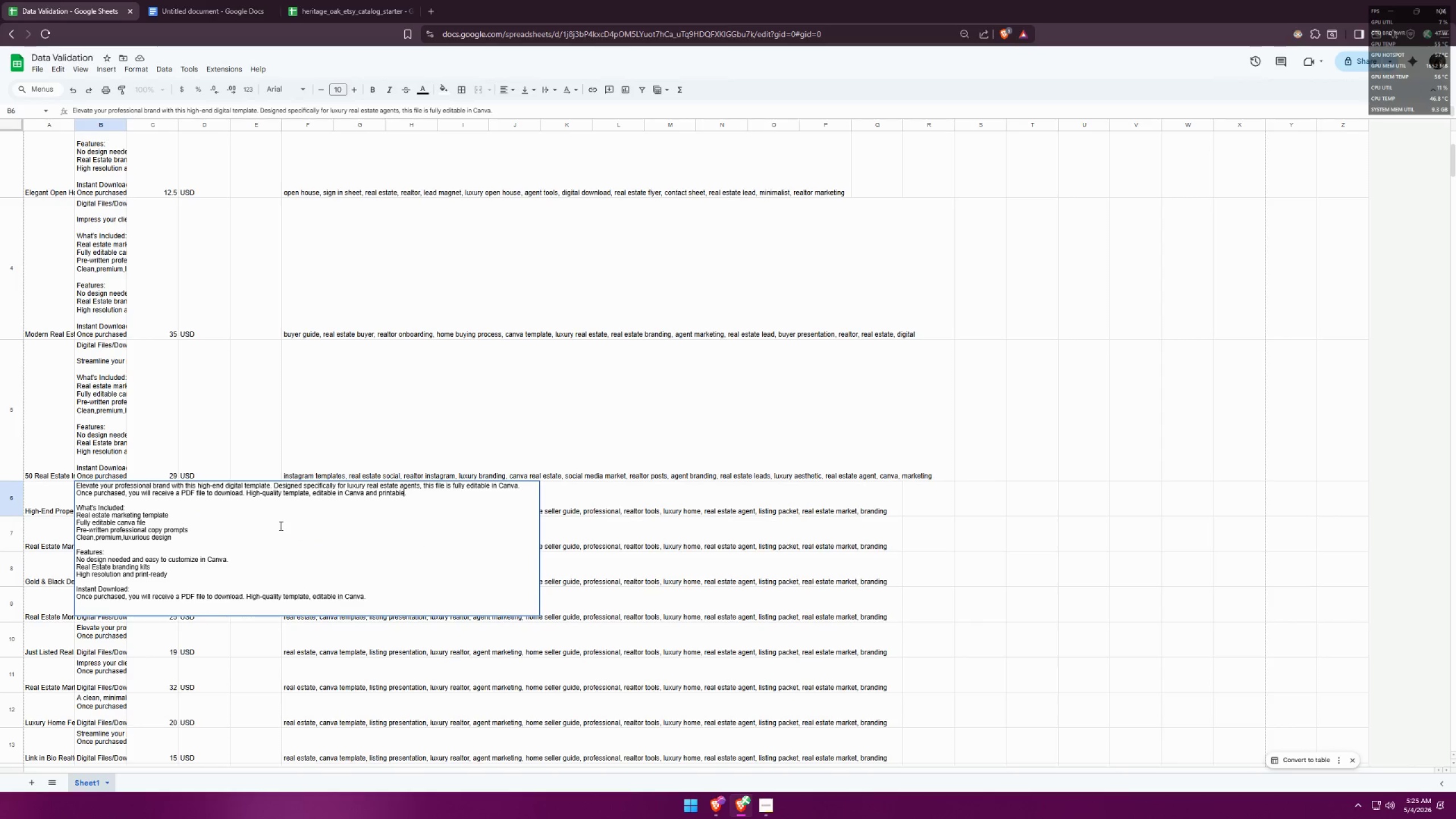 
key(ArrowUp)
 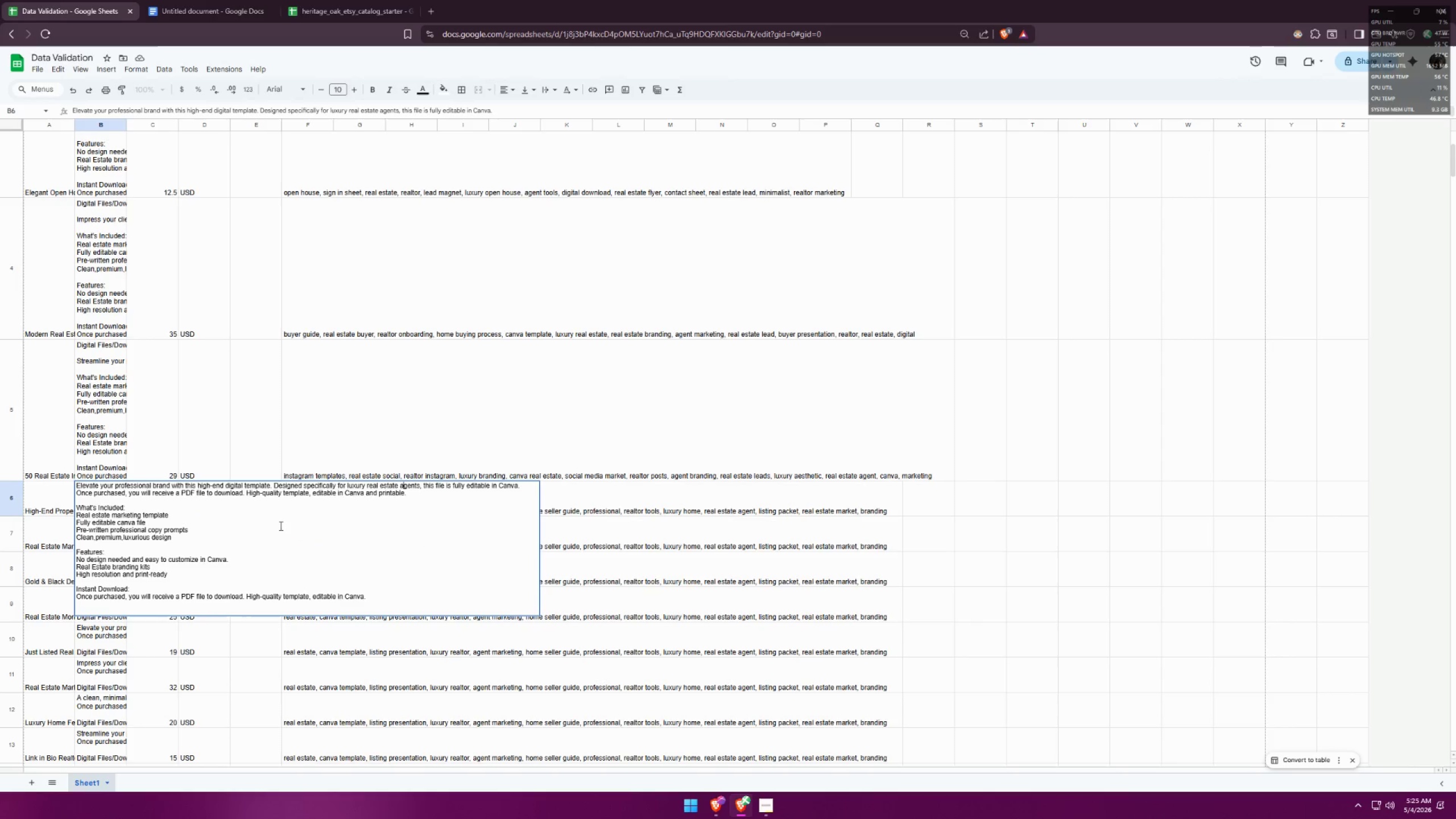 
key(ArrowUp)
 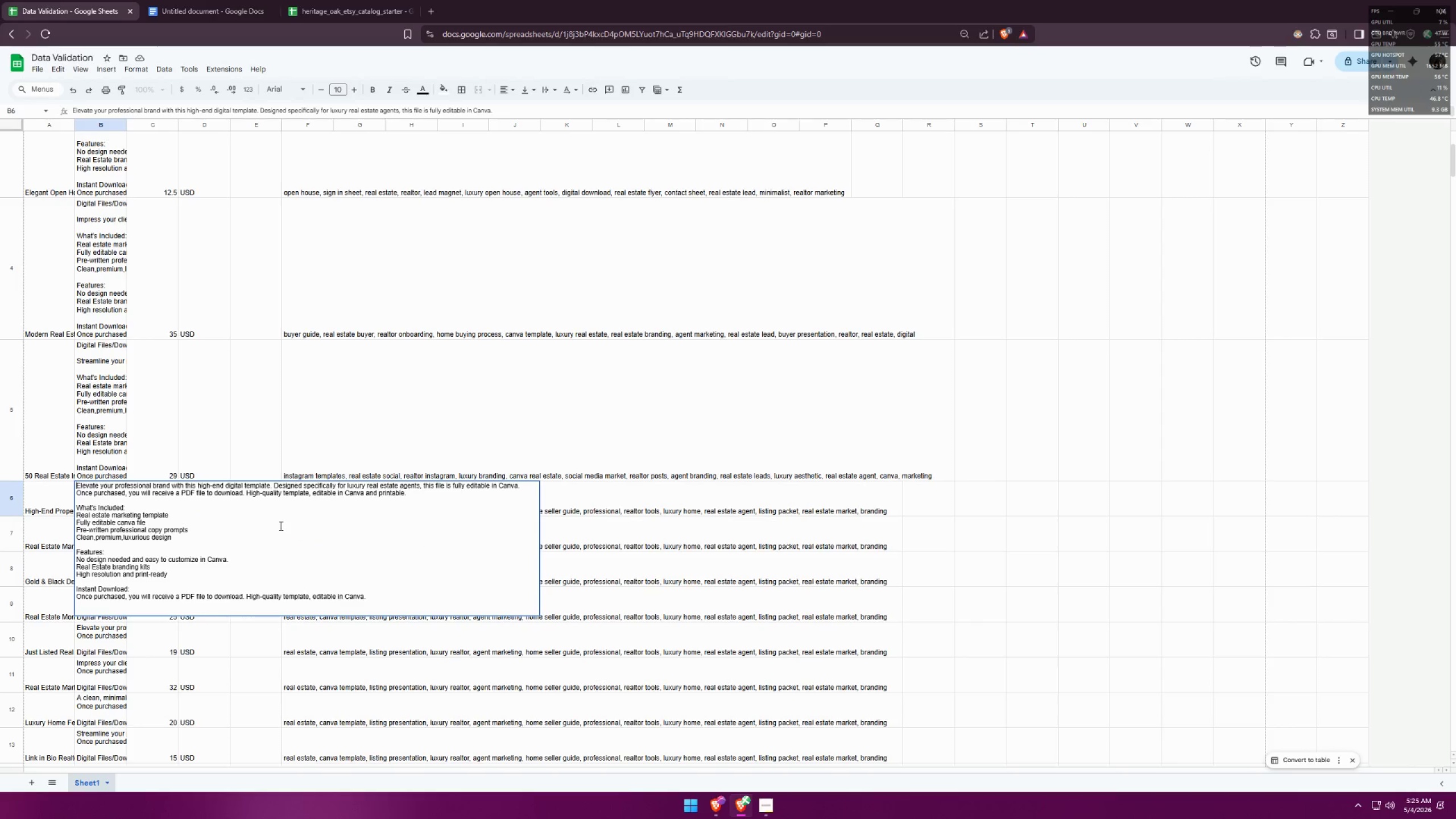 
key(Control+ControlLeft)
 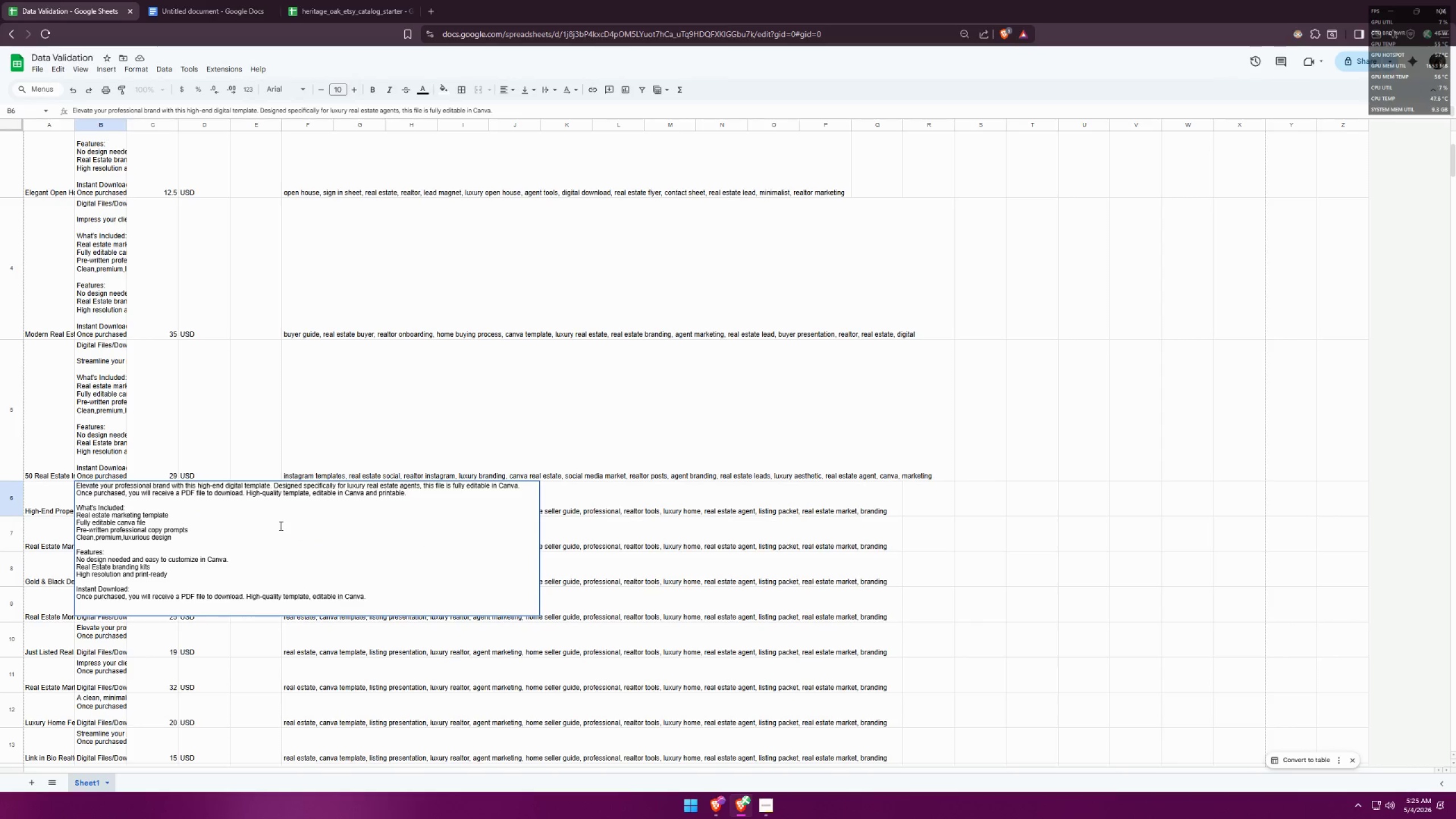 
key(Control+Enter)
 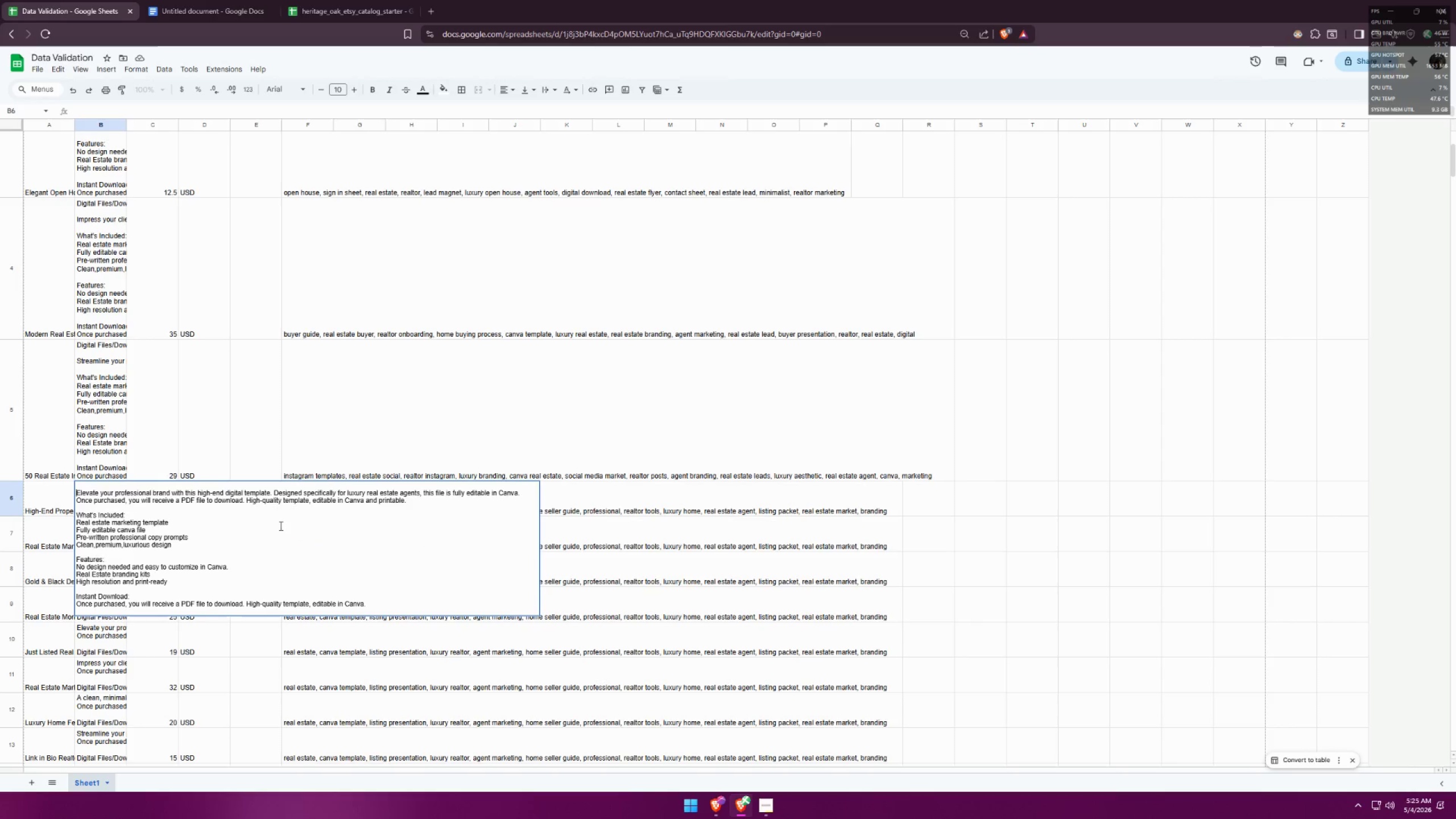 
key(ArrowUp)
 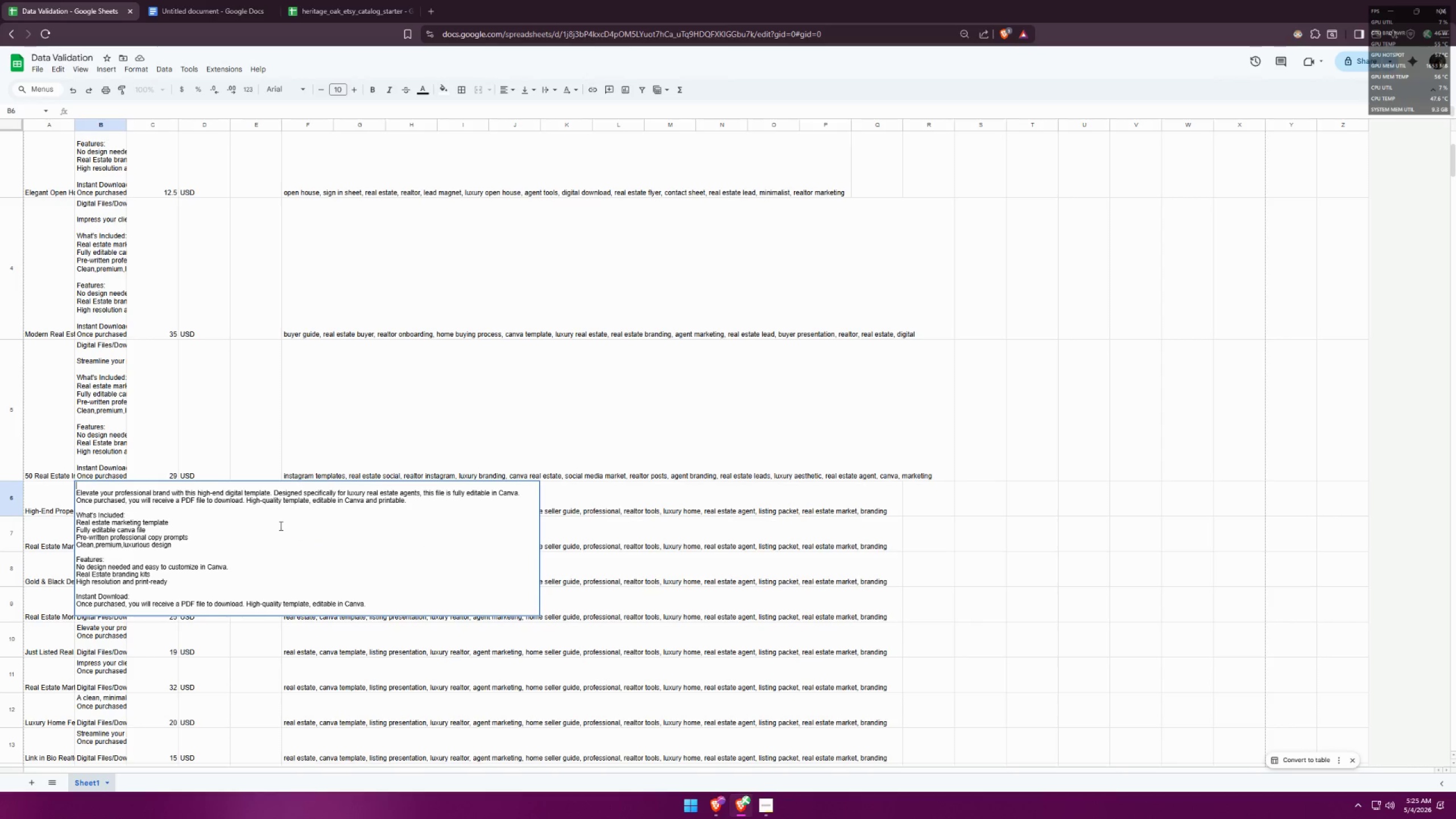 
key(Control+ControlLeft)
 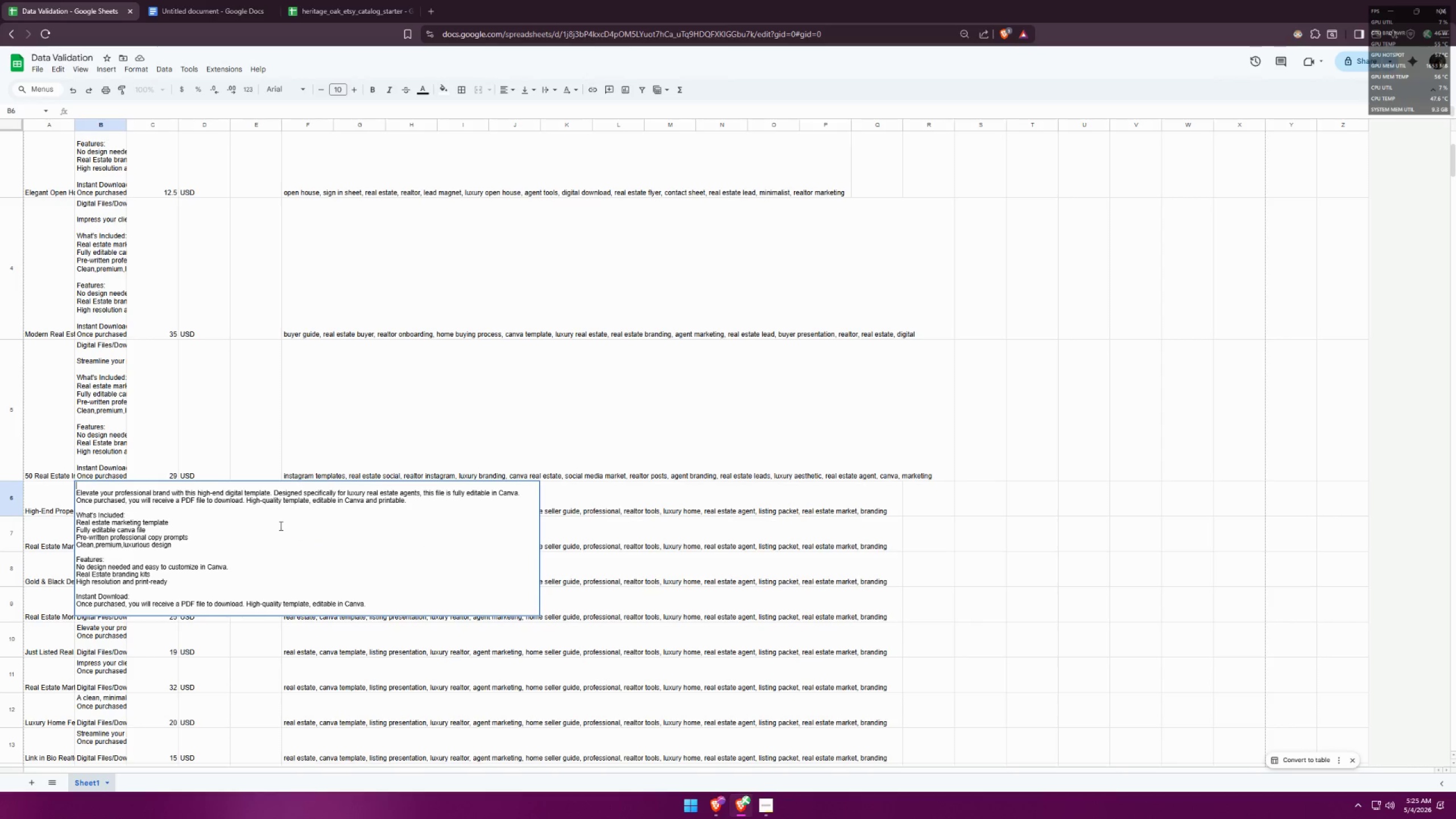 
key(Control+V)
 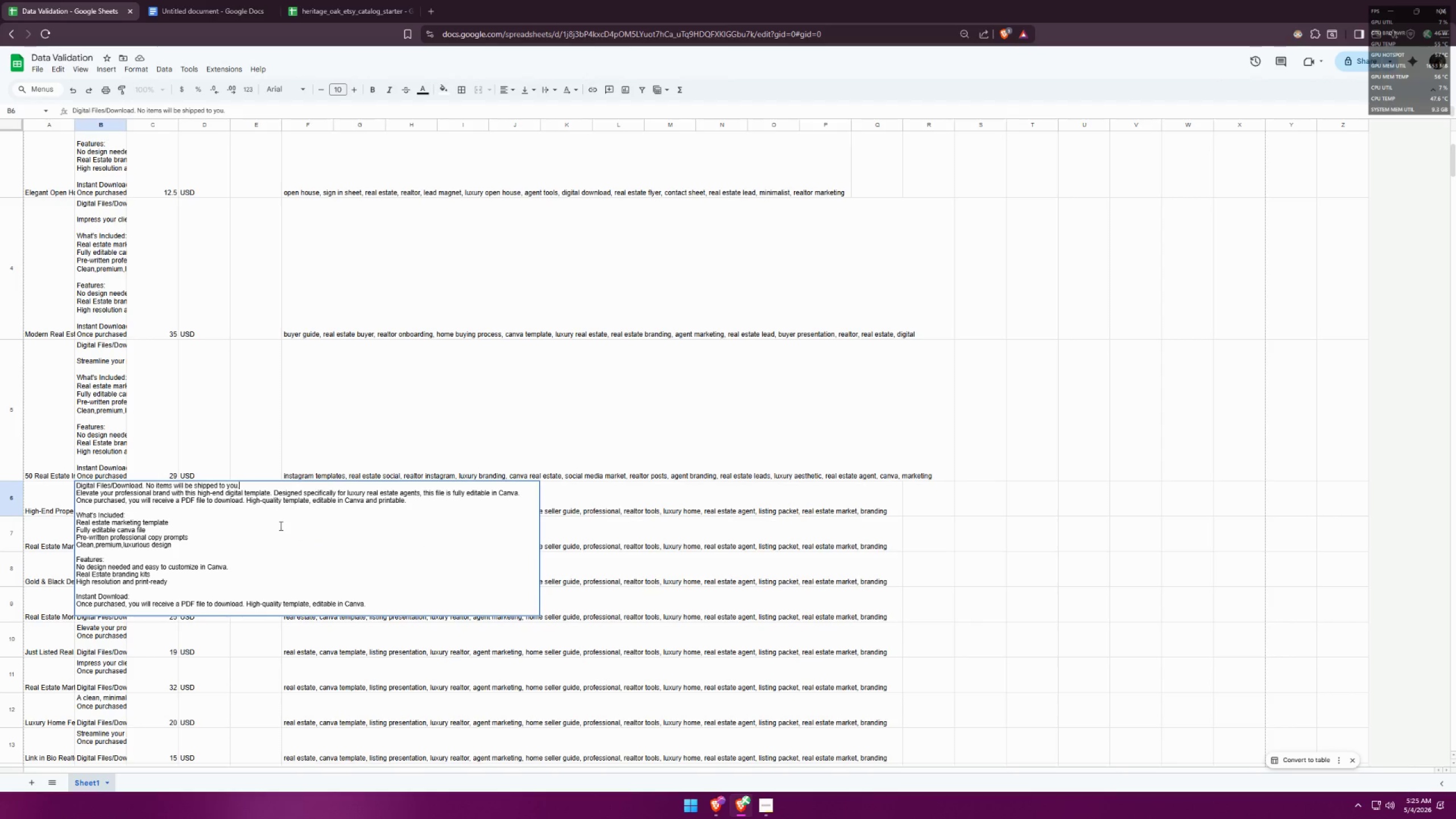 
key(Control+ControlLeft)
 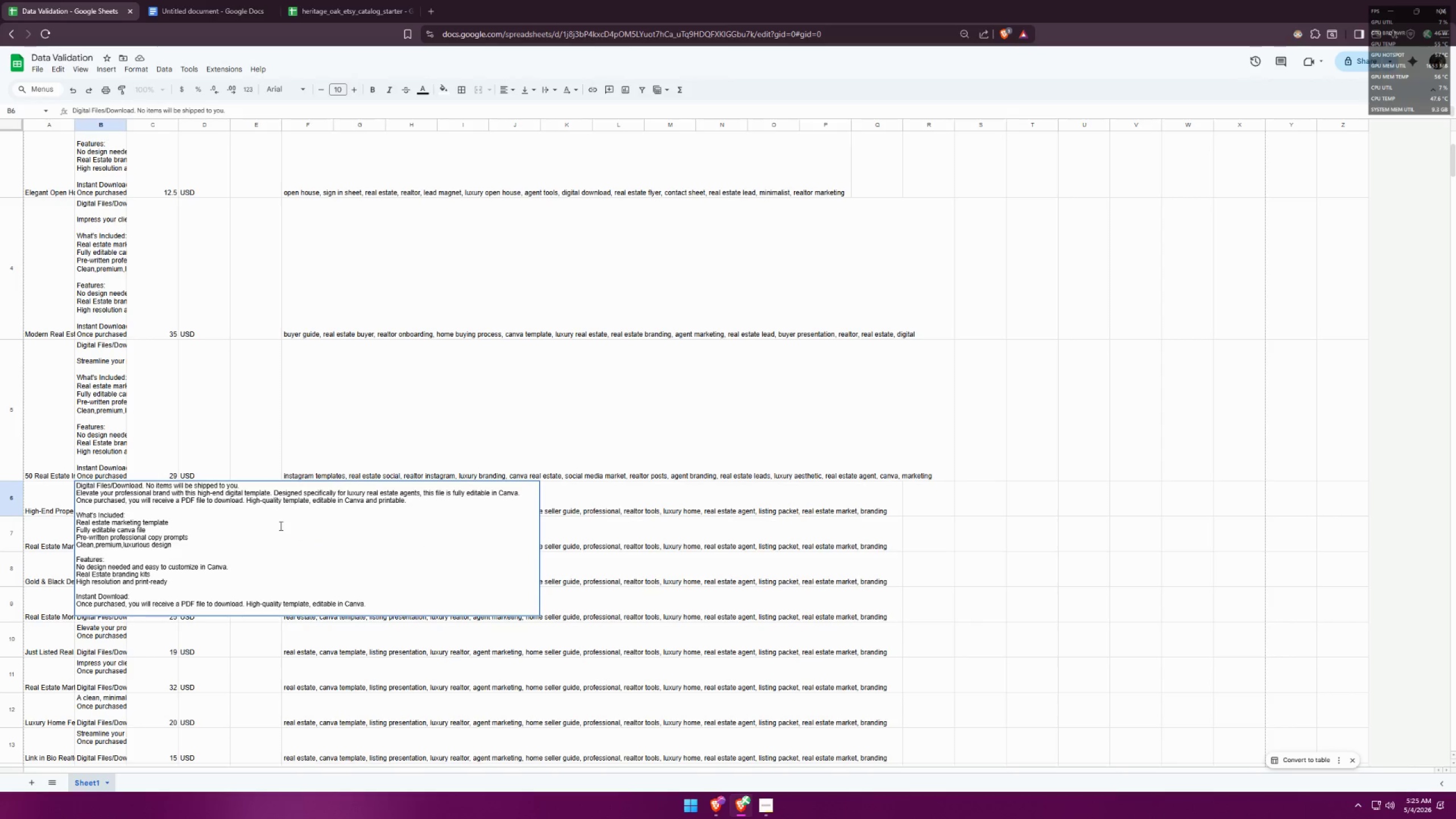 
key(Control+Enter)
 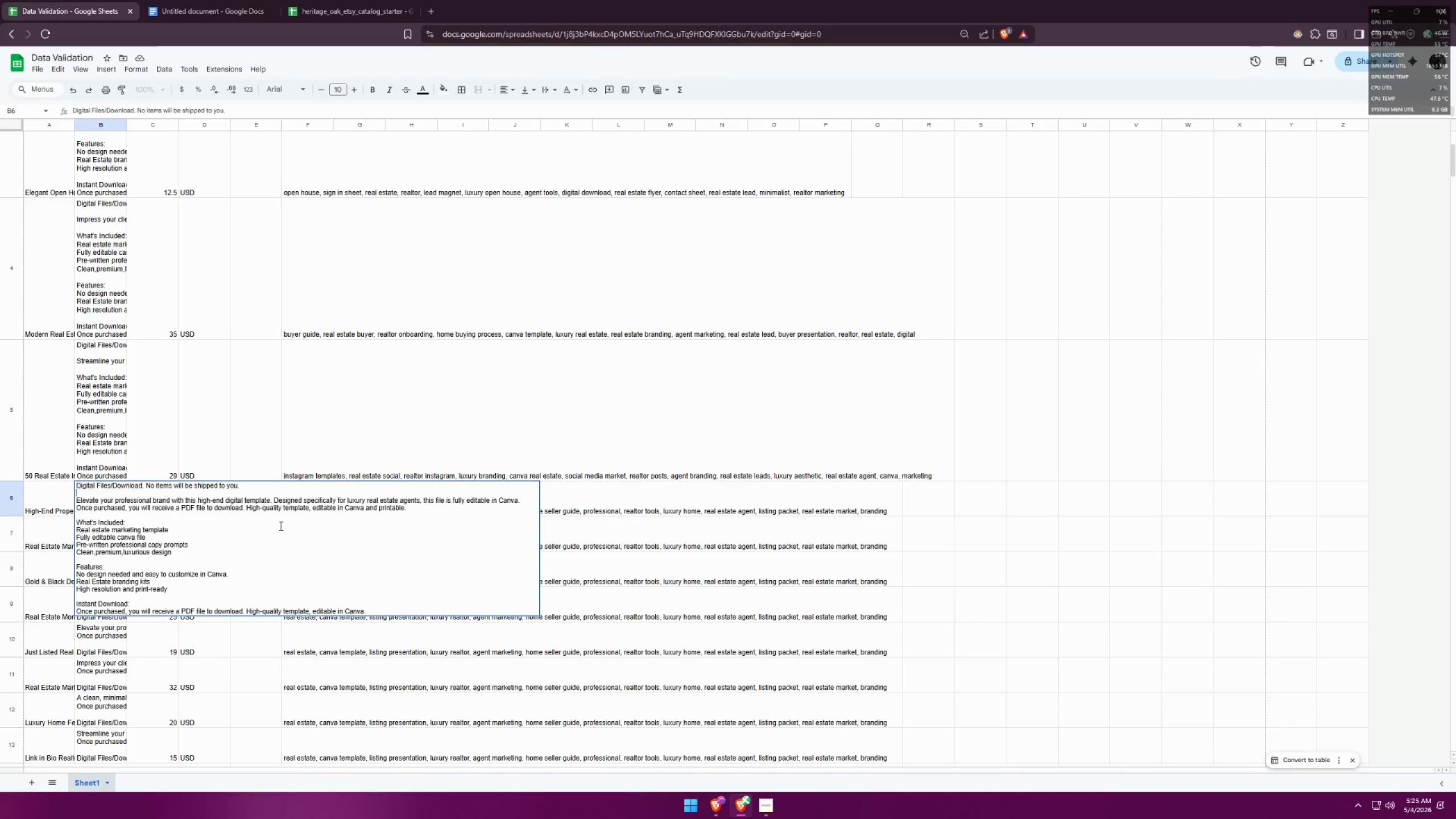 
key(ArrowDown)
 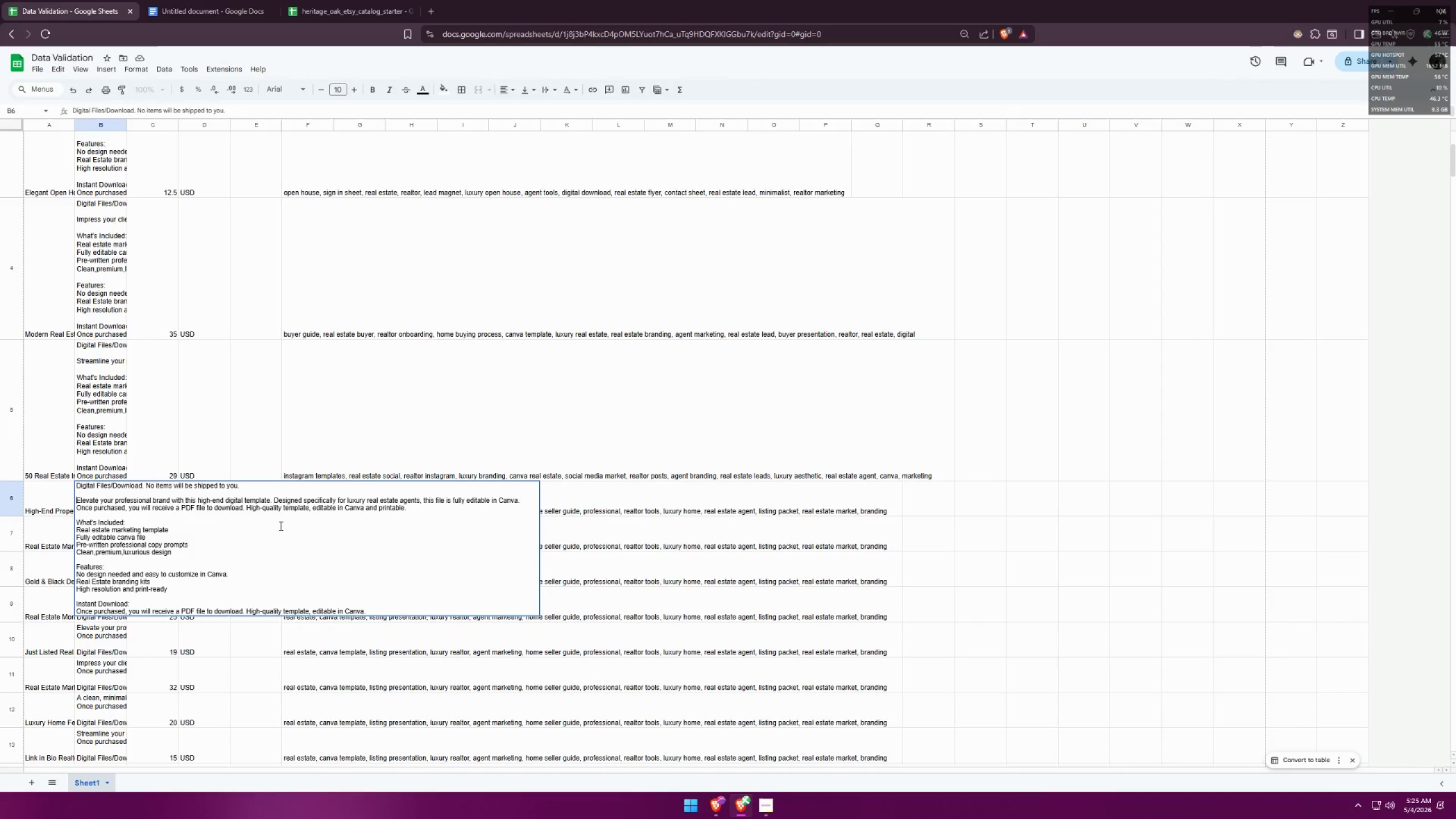 
key(ArrowDown)
 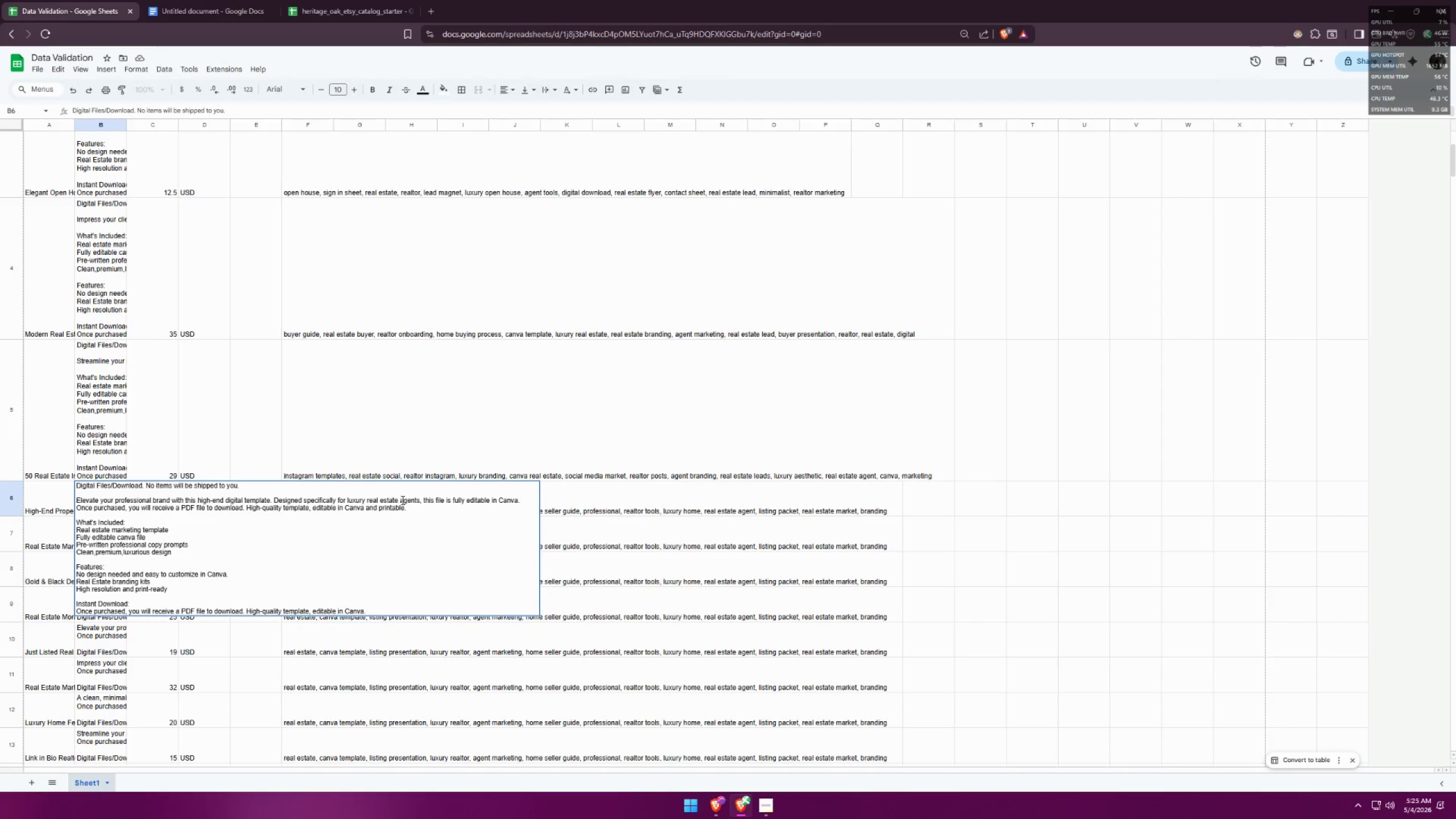 
left_click_drag(start_coordinate=[408, 504], to_coordinate=[51, 506])
 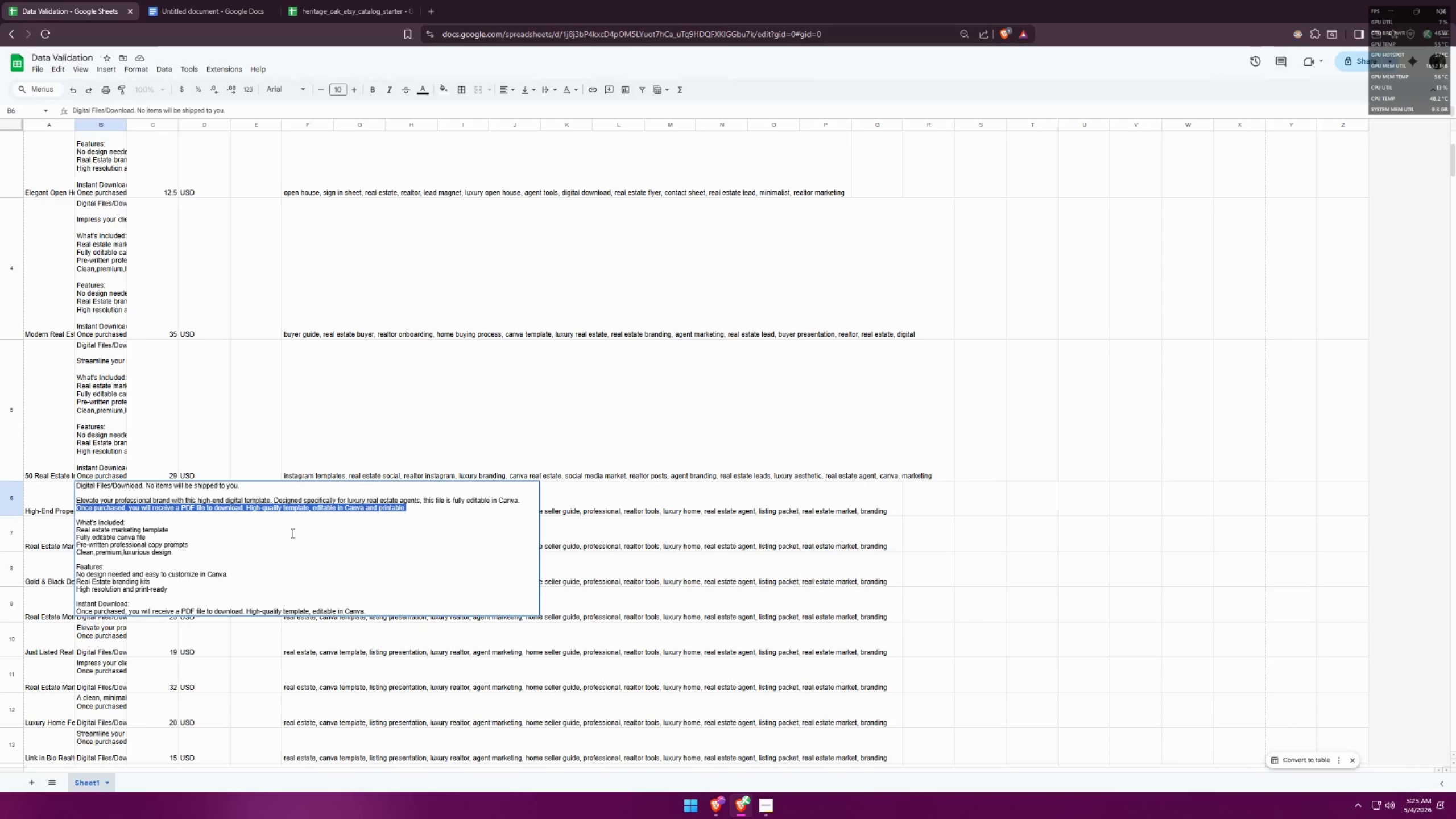 
key(Control+X)
 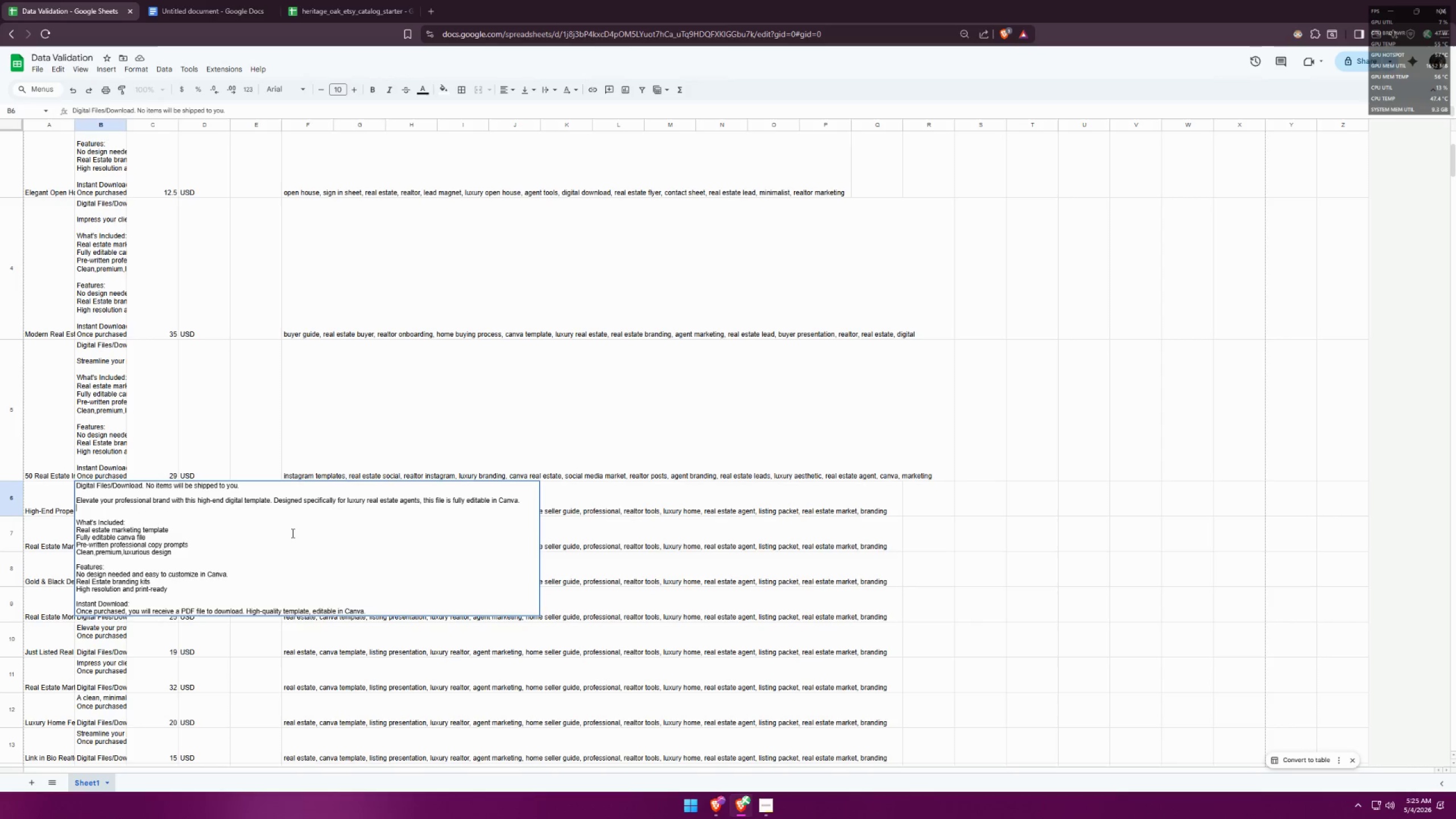 
key(Backspace)
 